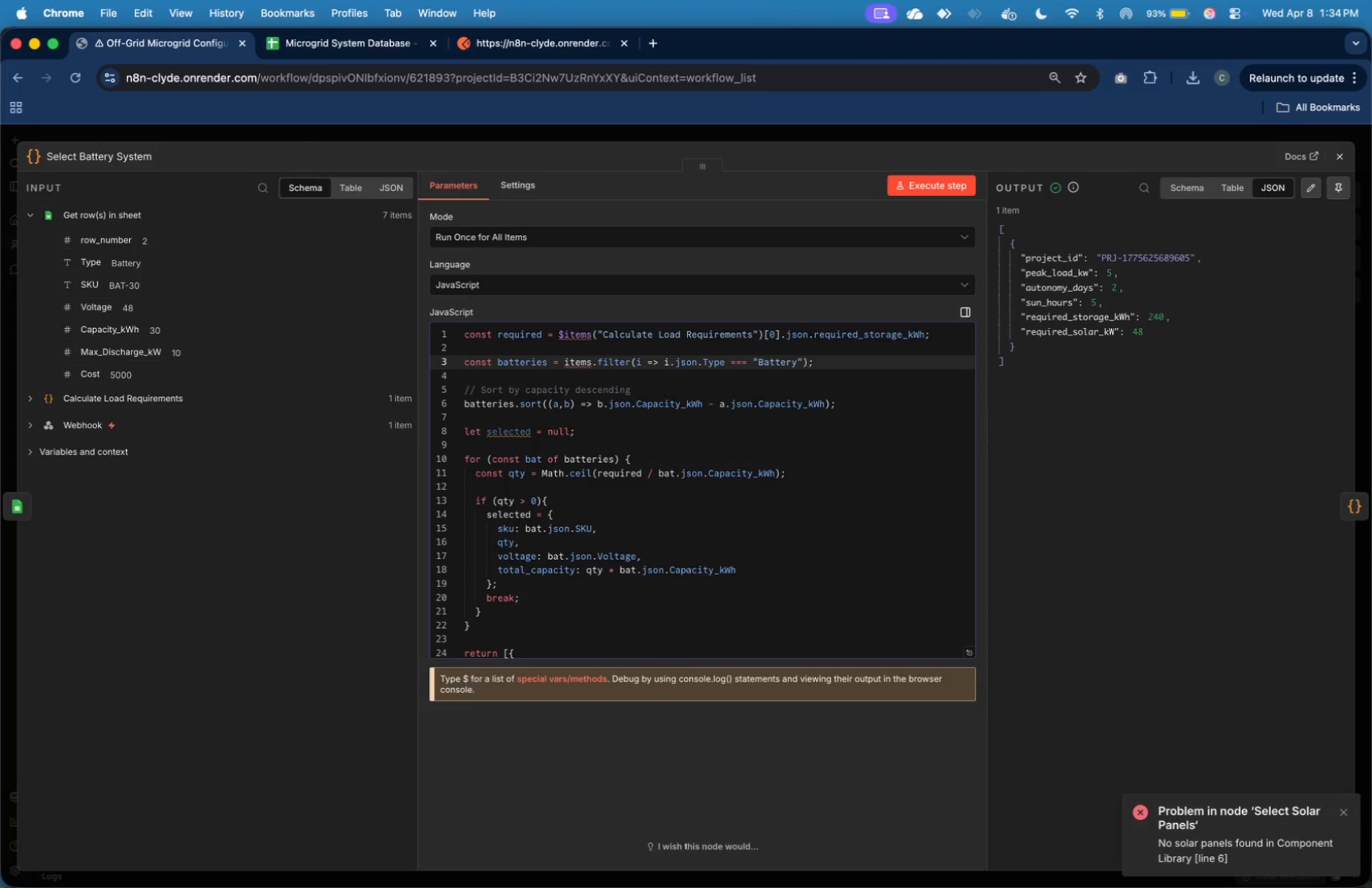 
key(ArrowDown)
 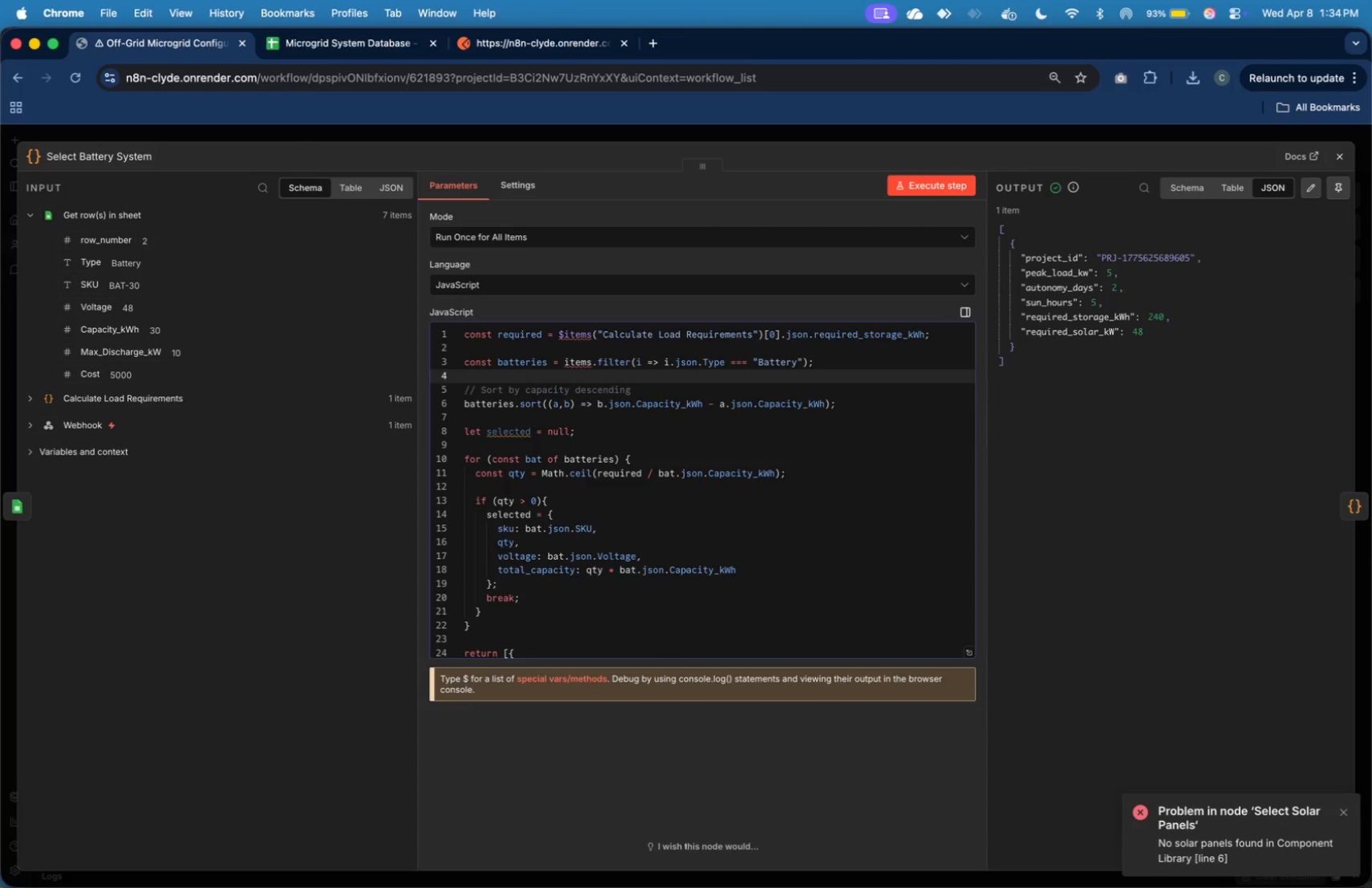 
key(ArrowLeft)
 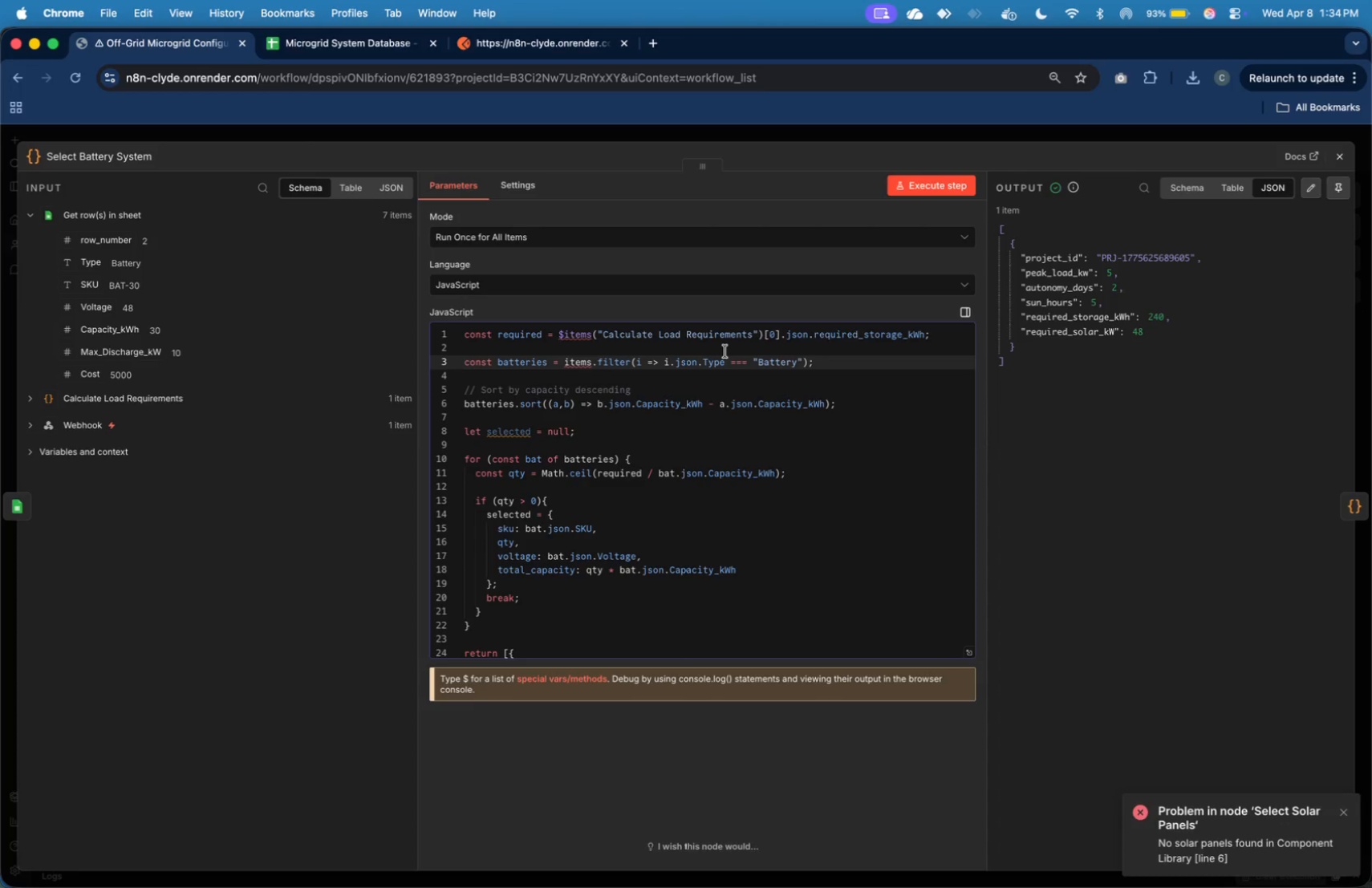 
wait(7.32)
 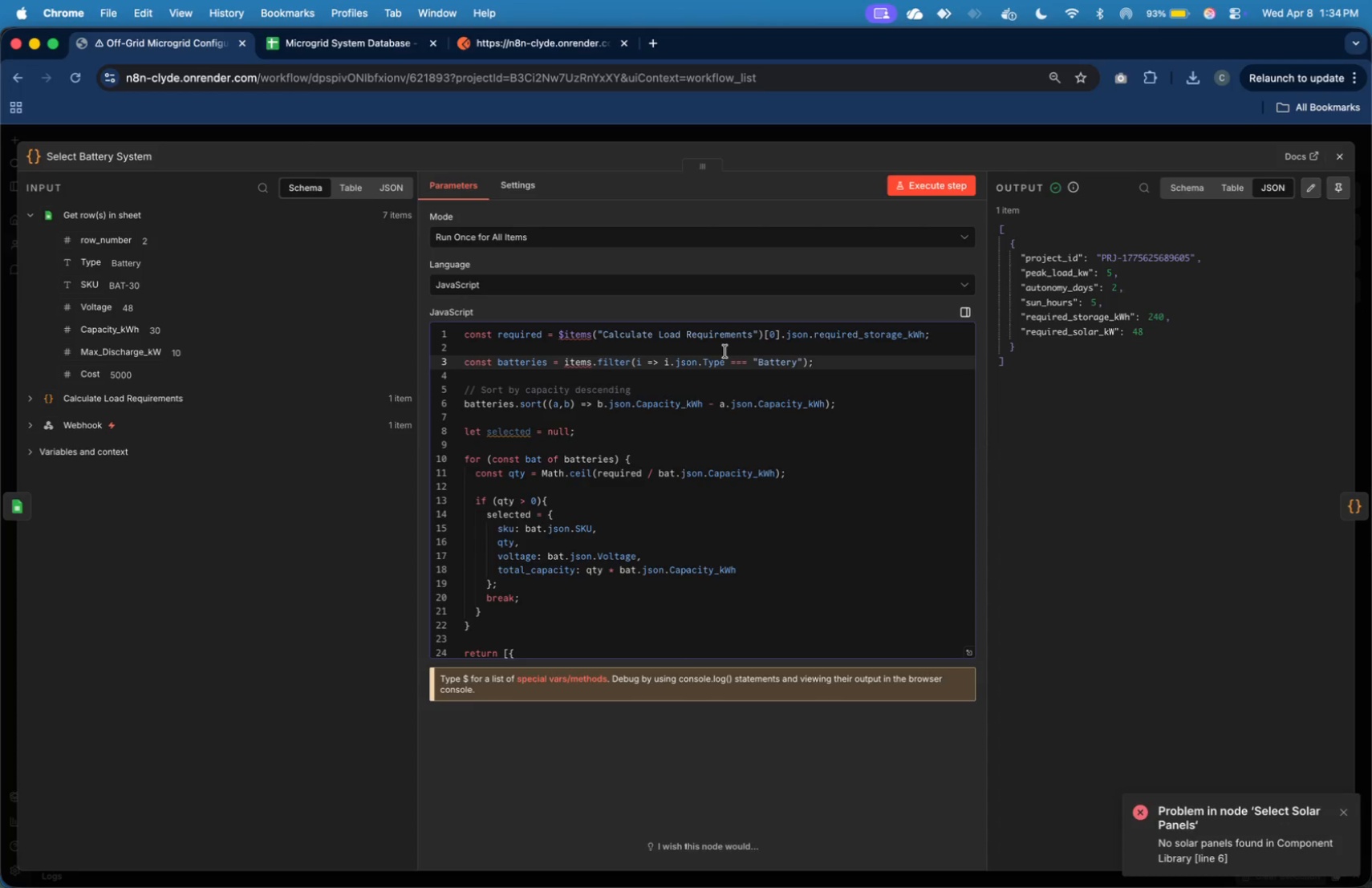 
key(ArrowLeft)
 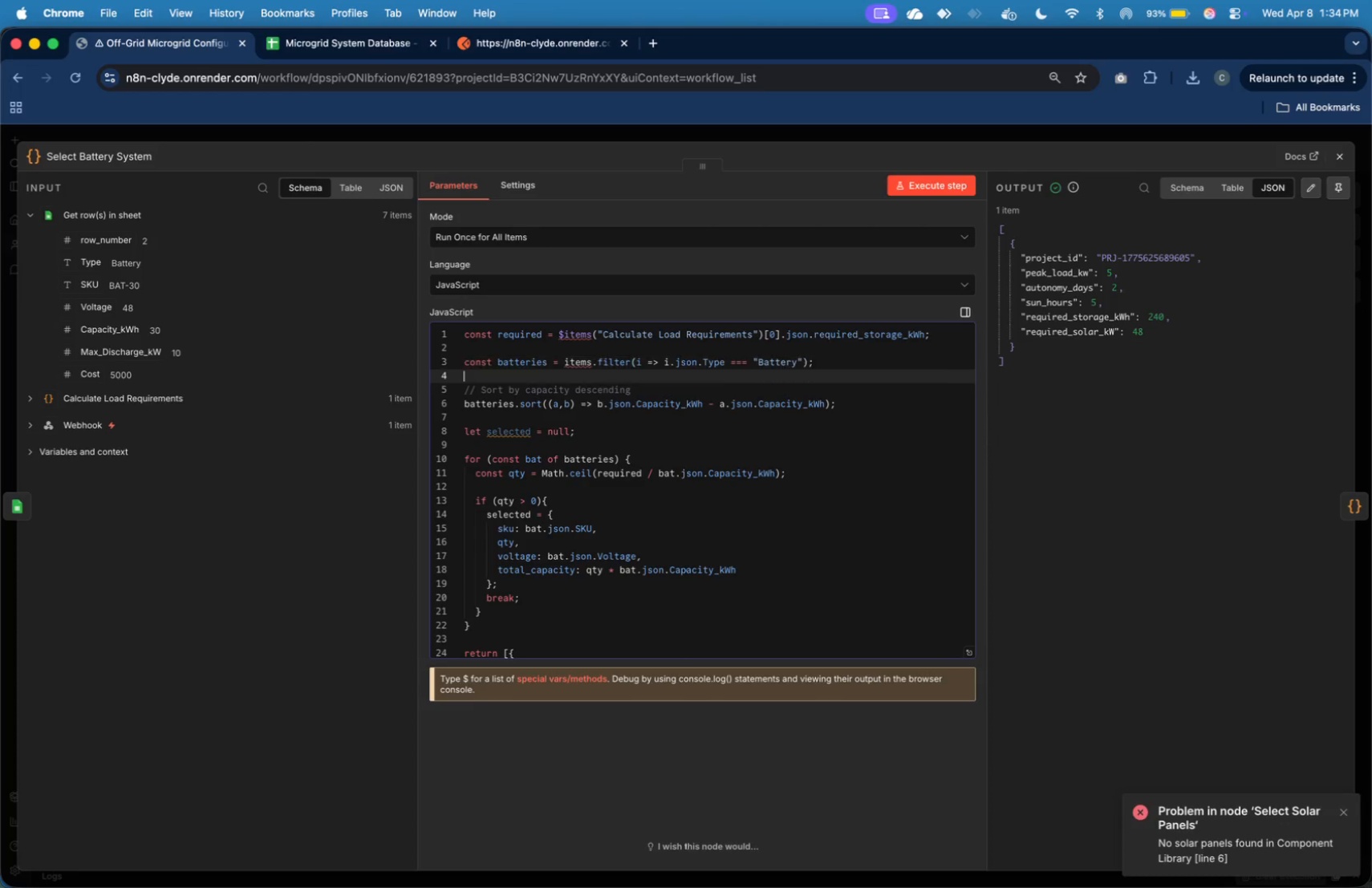 
key(ArrowDown)
 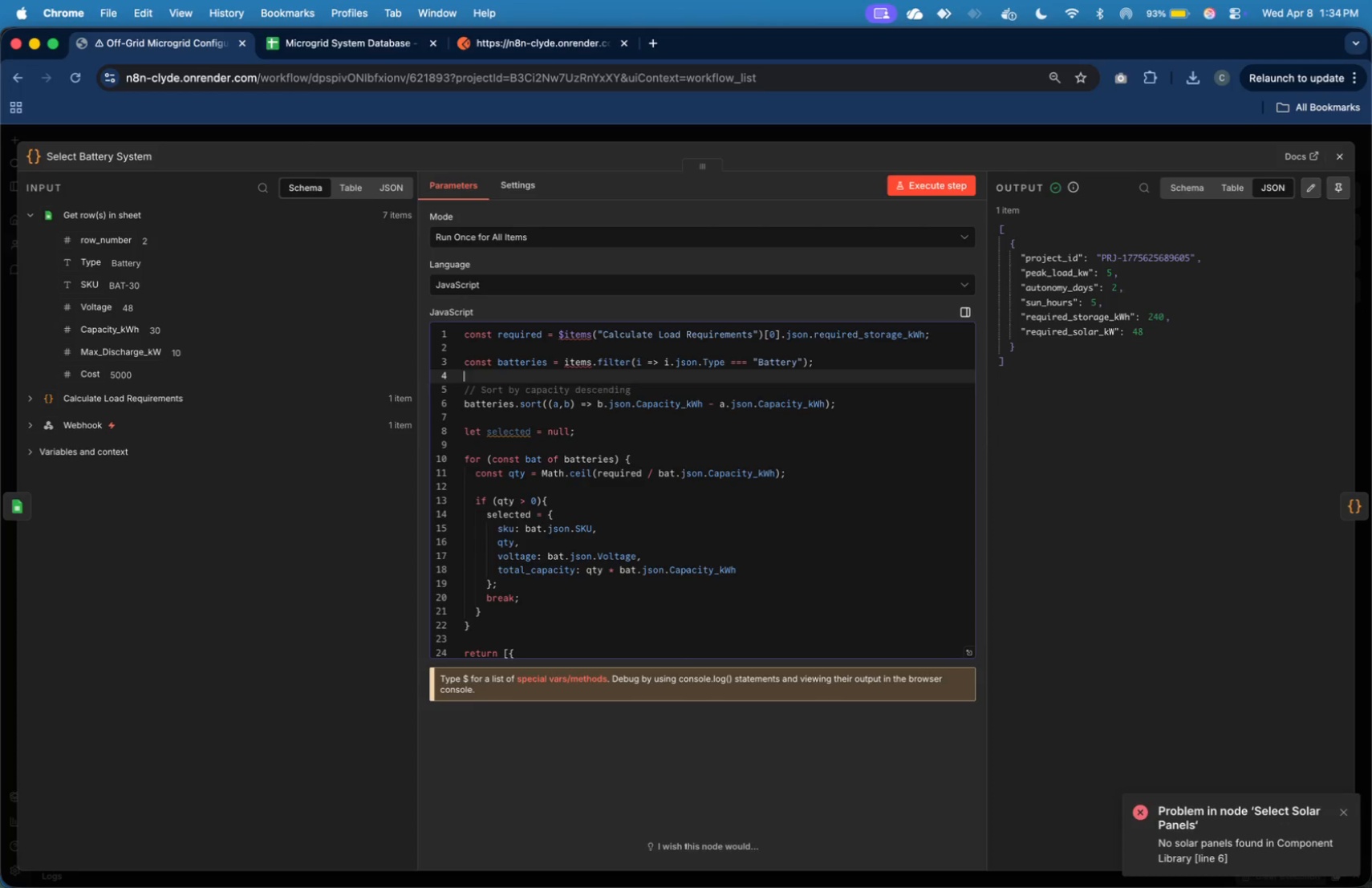 
key(ArrowDown)
 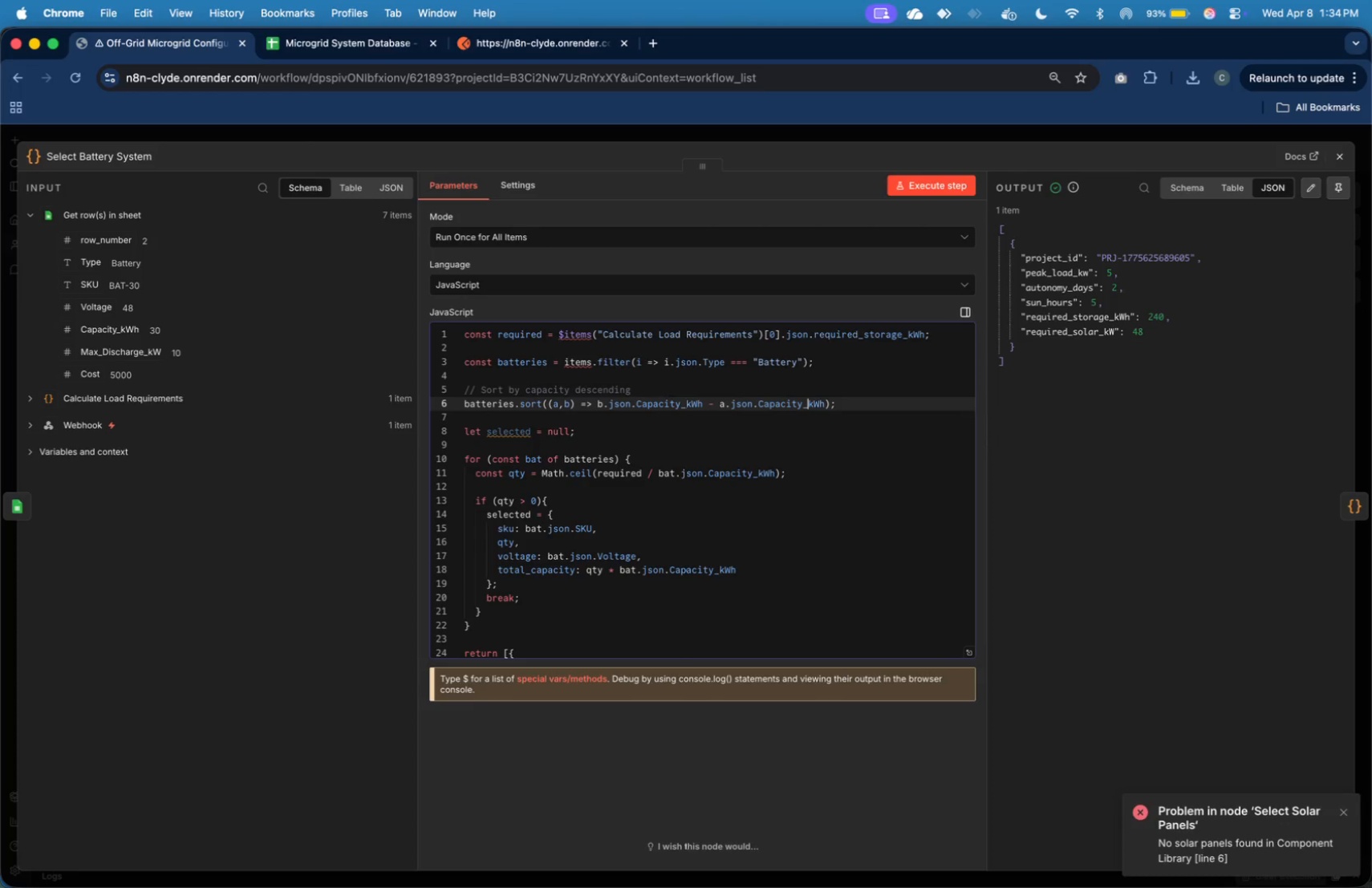 
key(ArrowDown)
 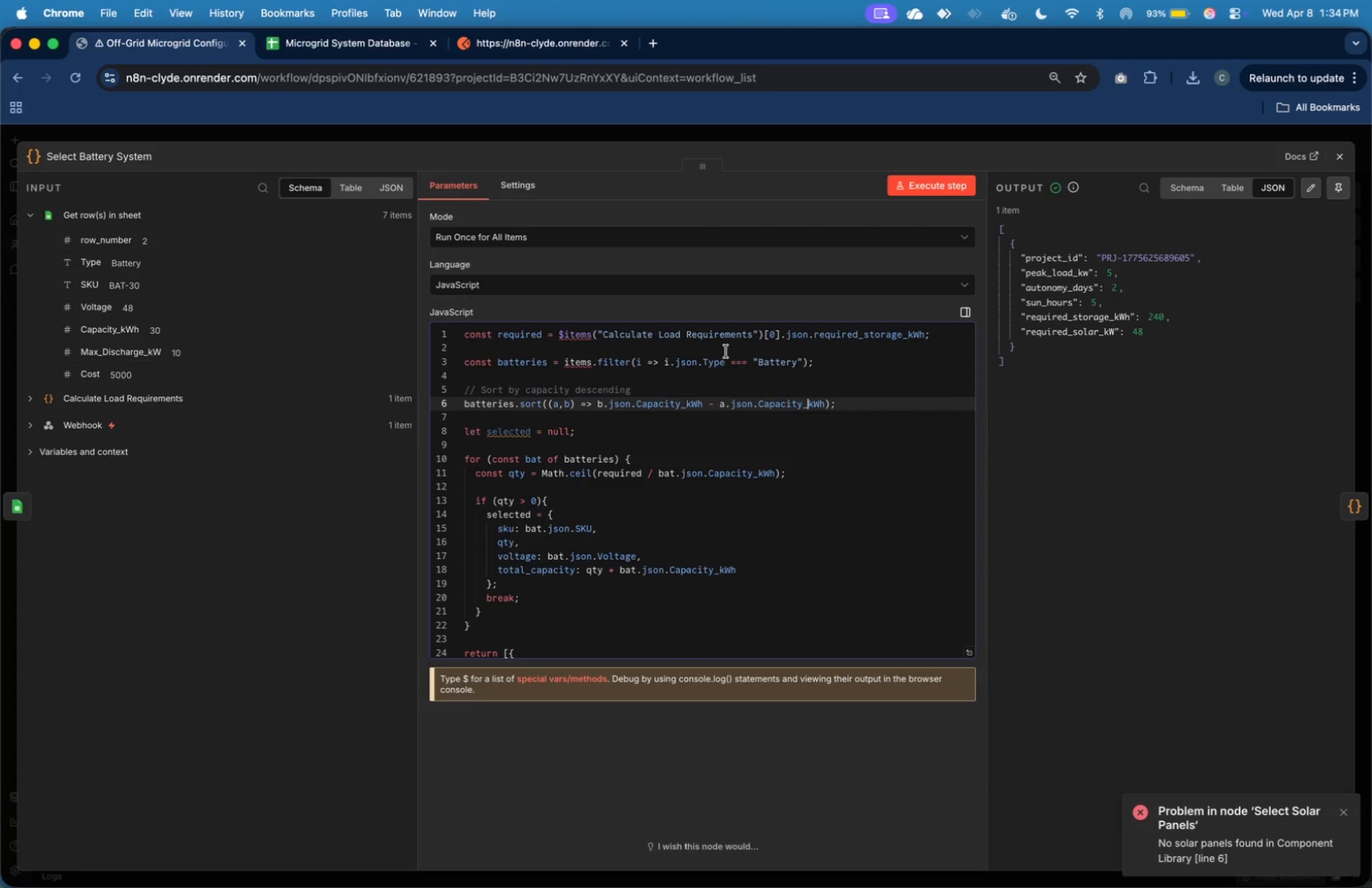 
key(ArrowDown)
 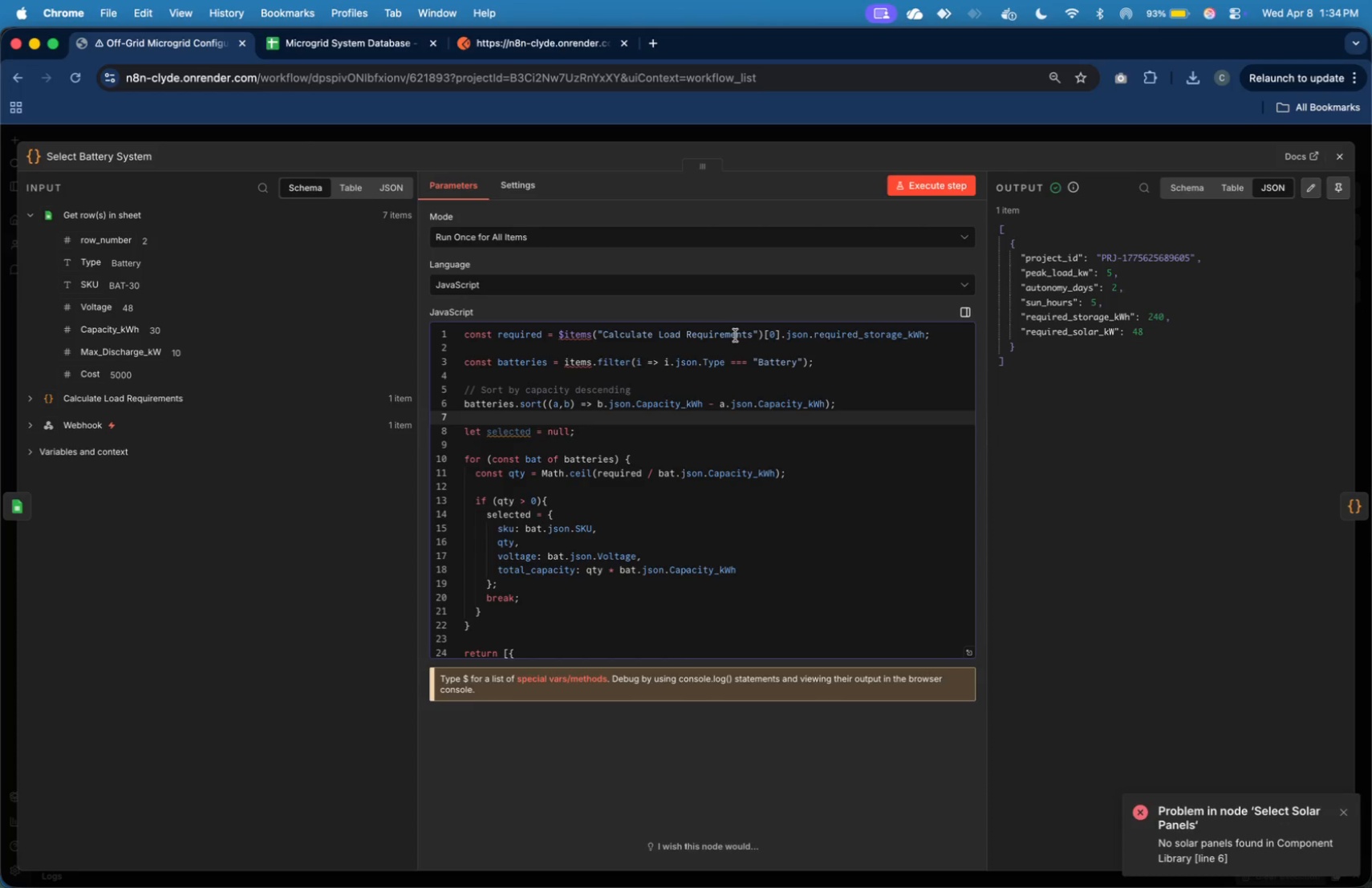 
wait(8.03)
 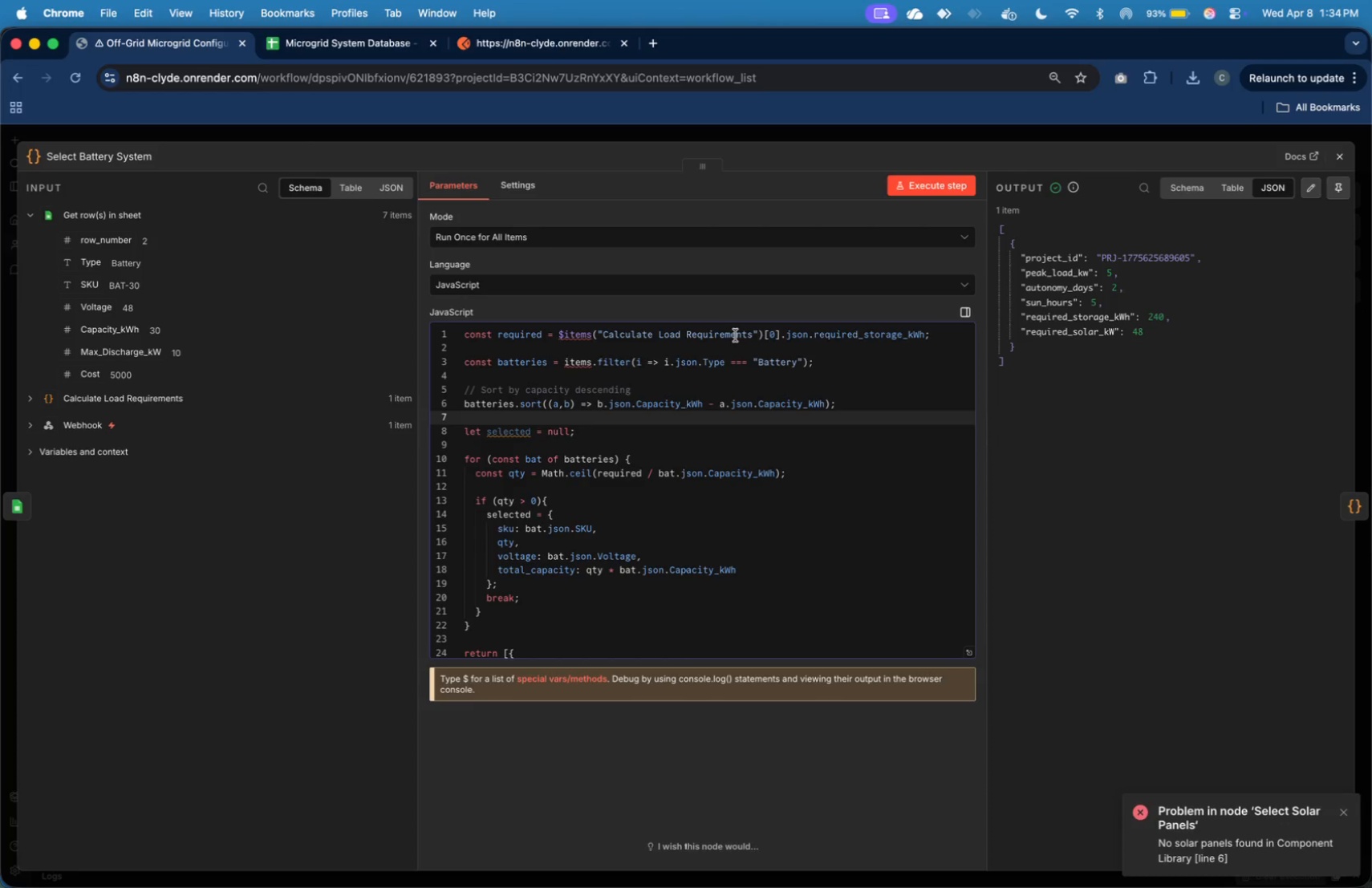 
key(ArrowDown)
 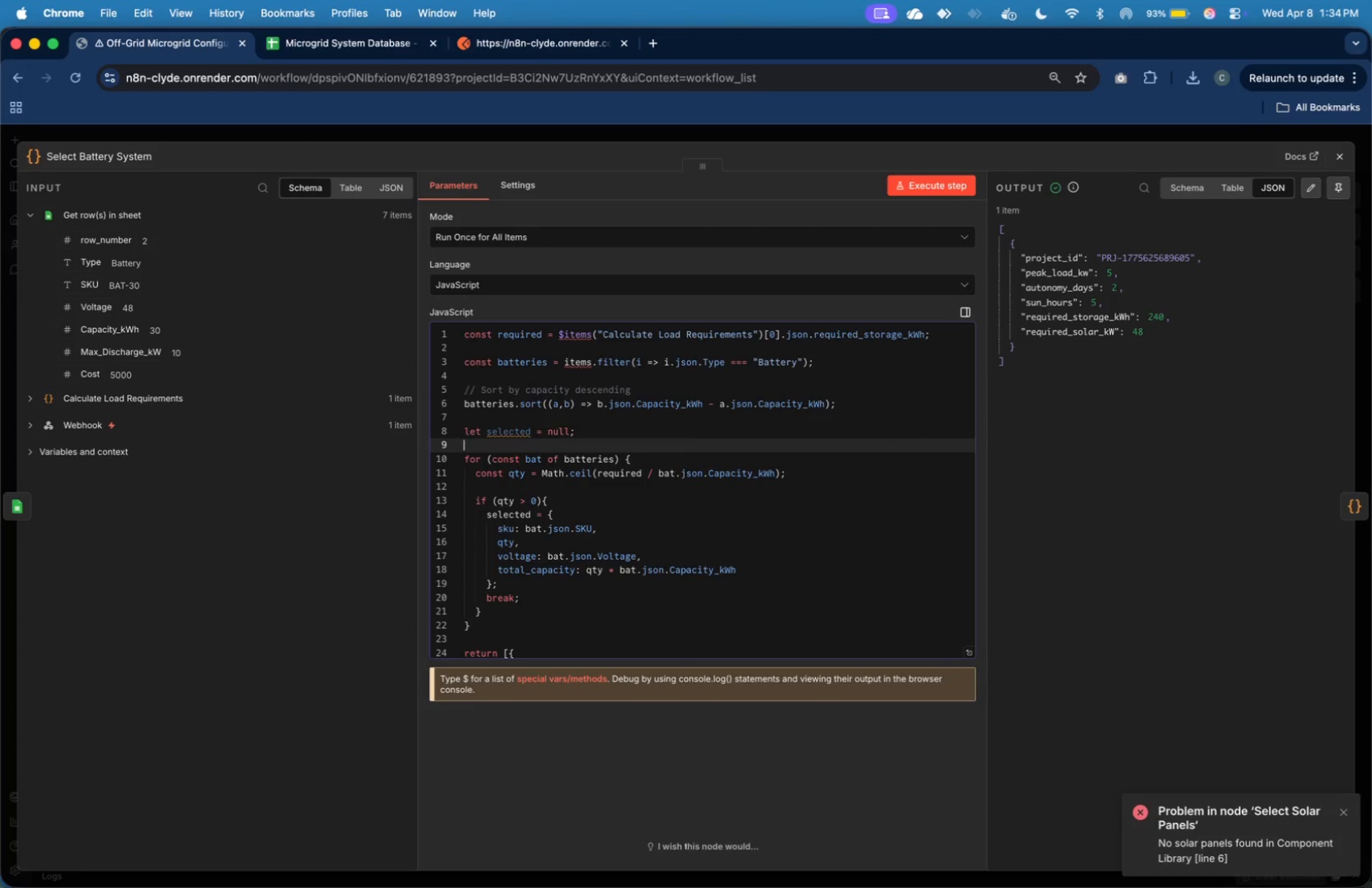 
key(ArrowDown)
 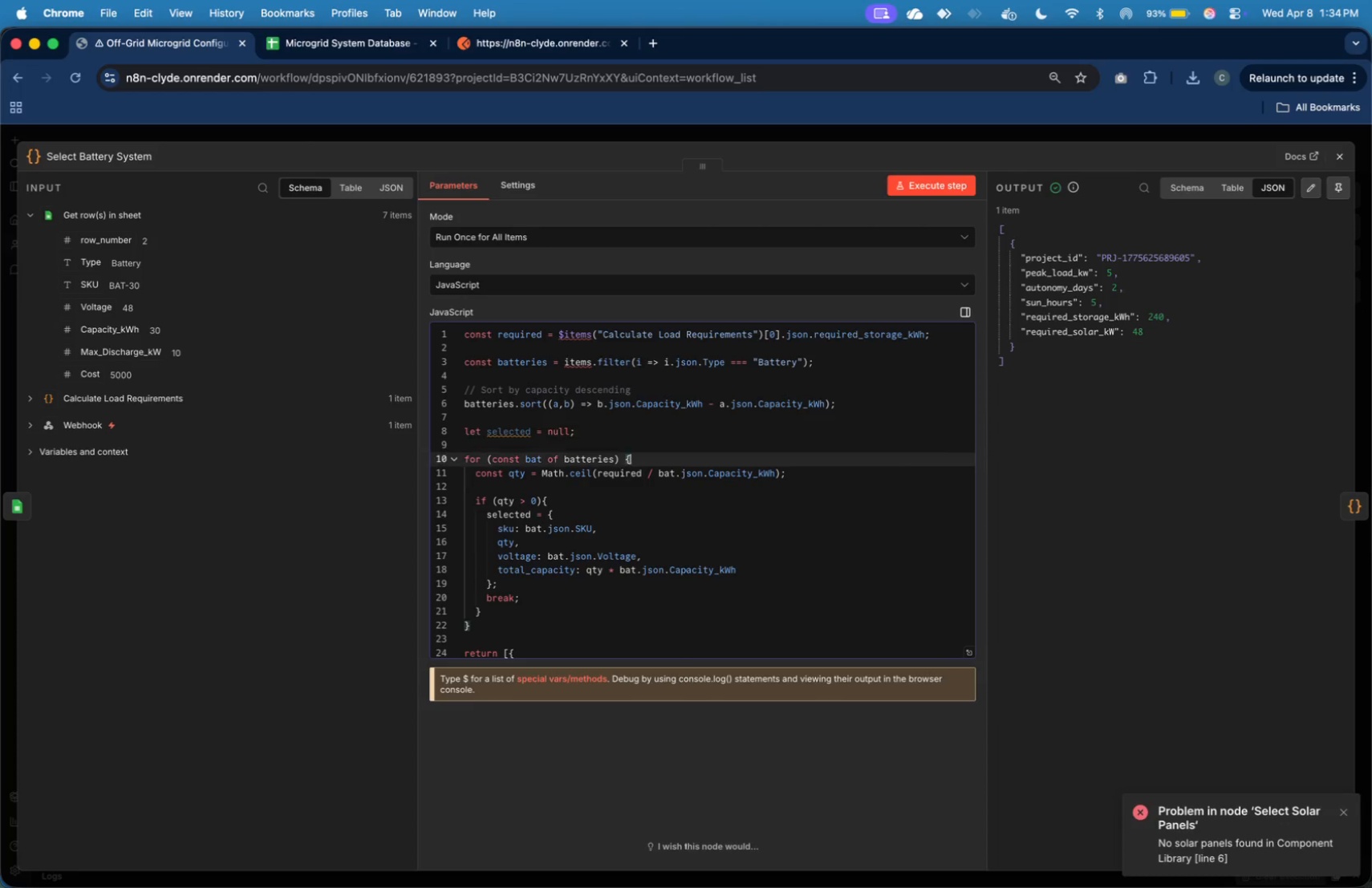 
key(ArrowDown)
 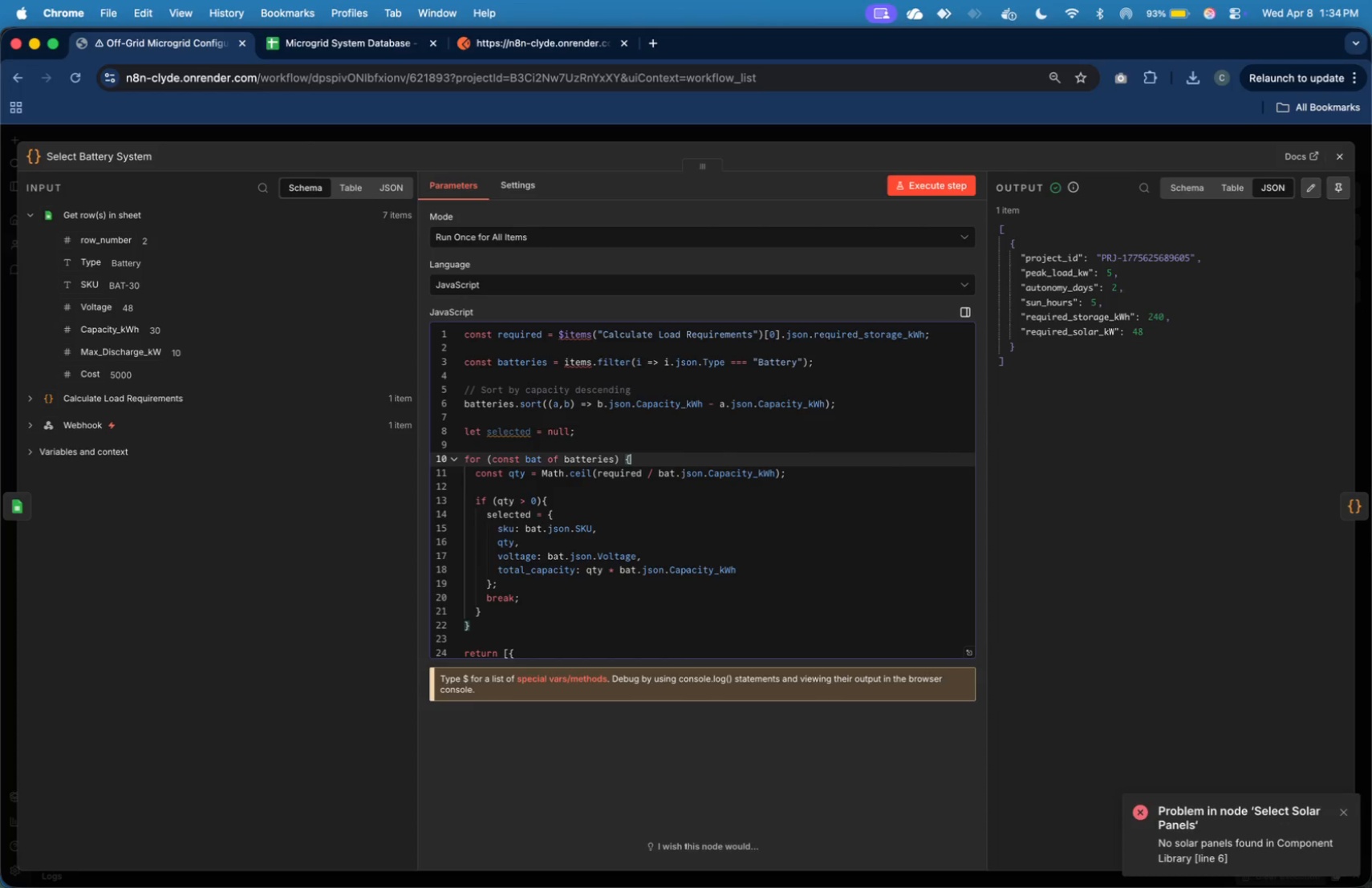 
hold_key(key=ArrowDown, duration=1.01)
 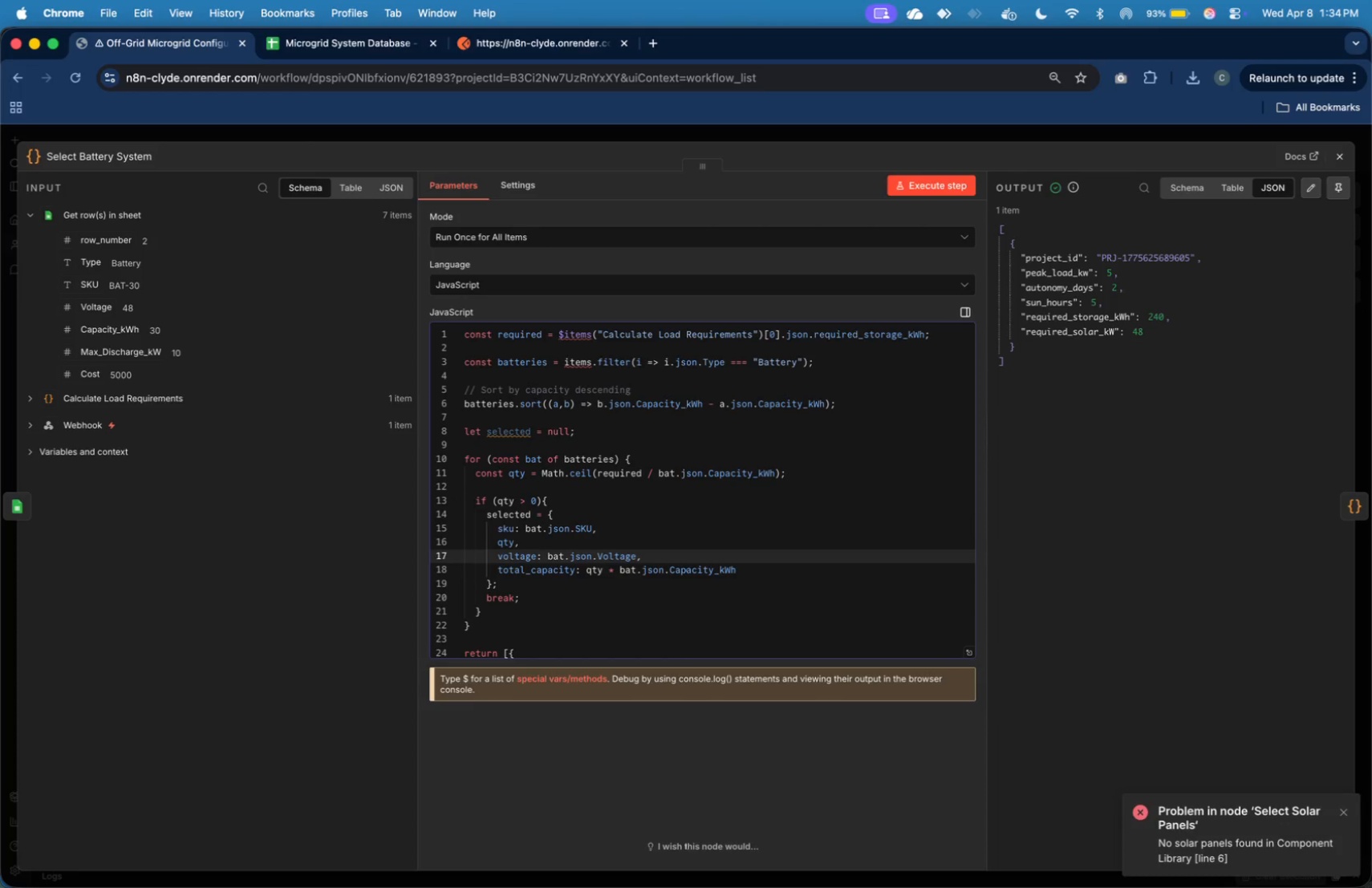 
key(ArrowDown)
 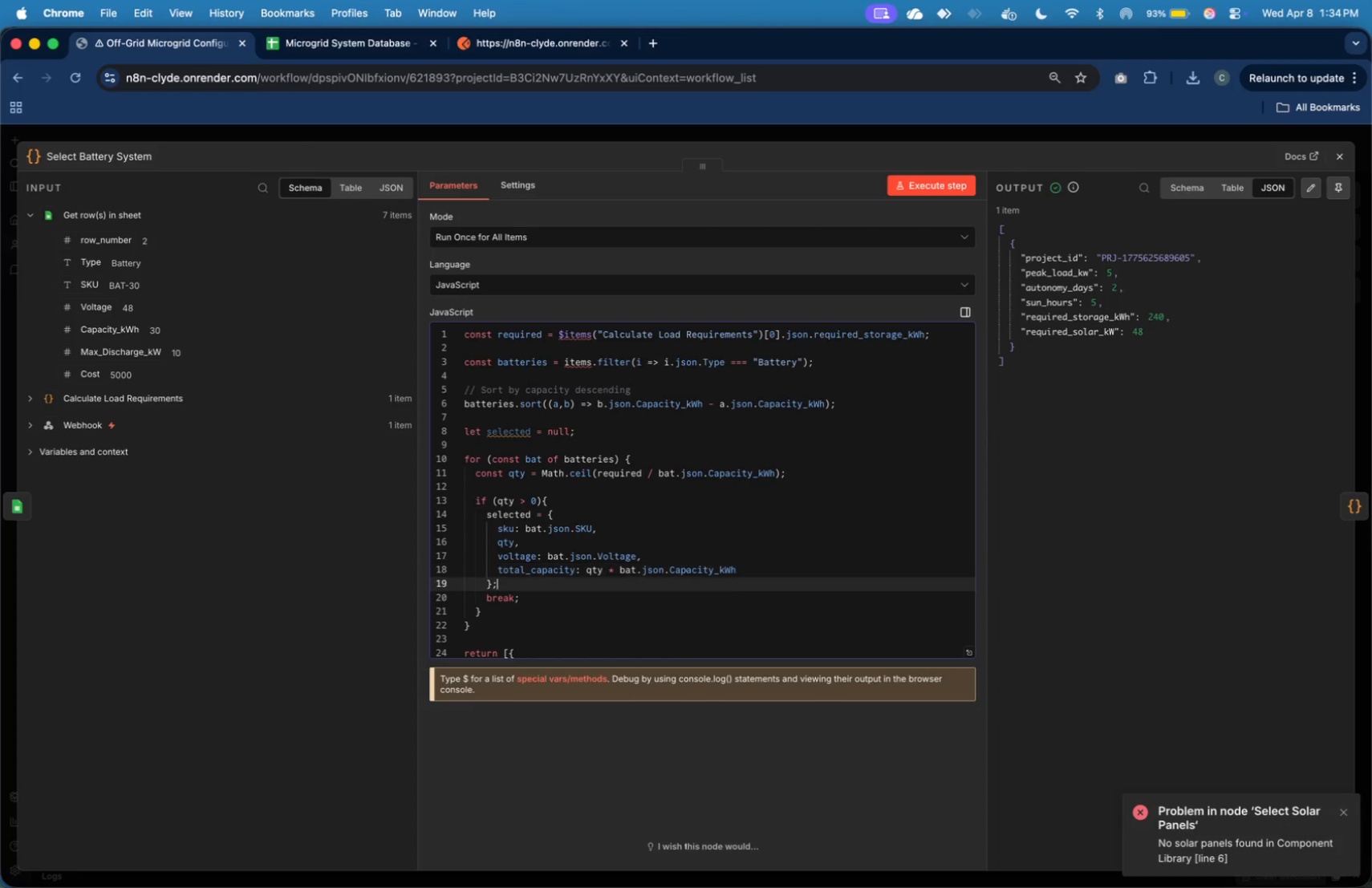 
key(ArrowDown)
 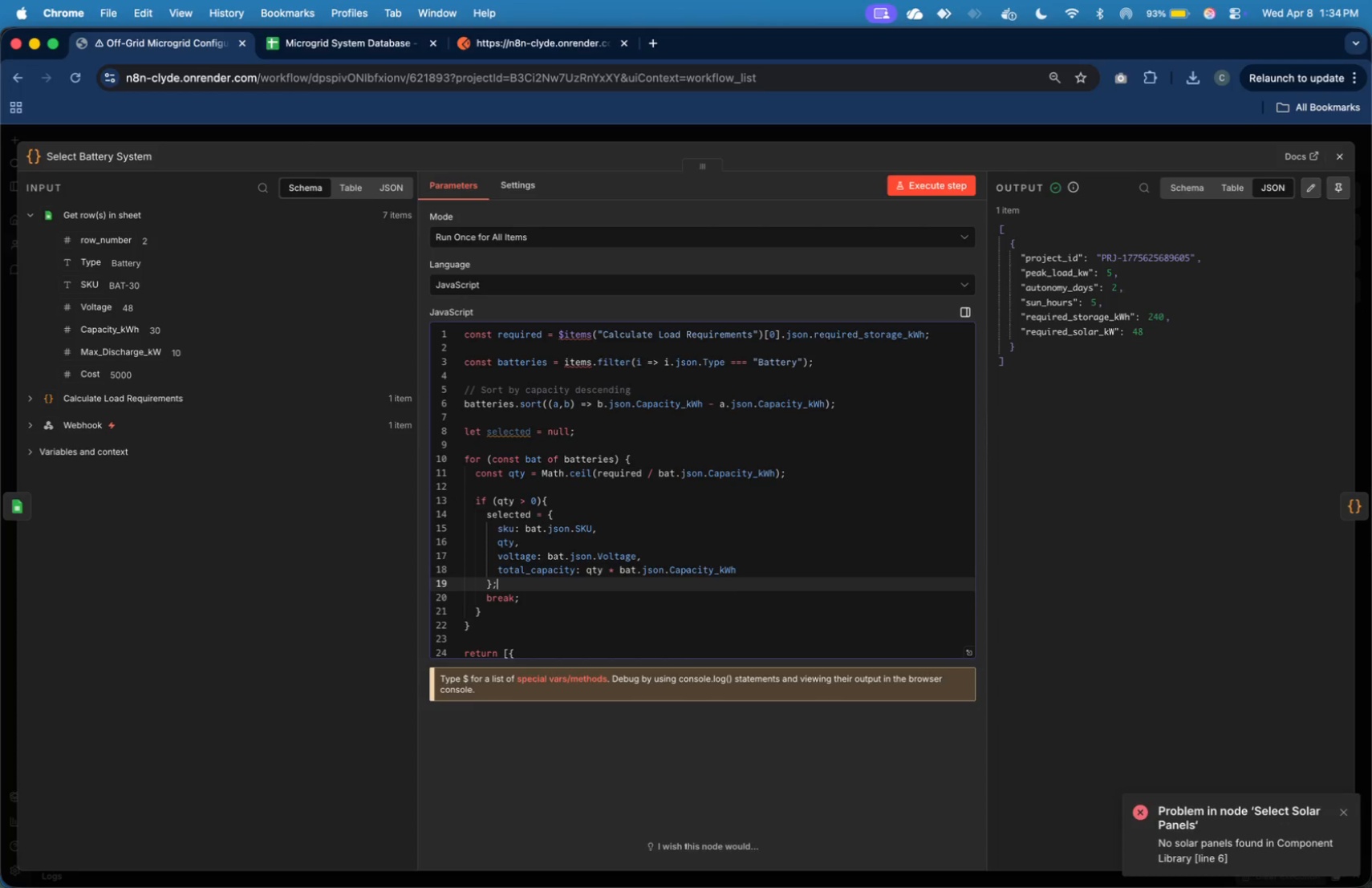 
key(ArrowDown)
 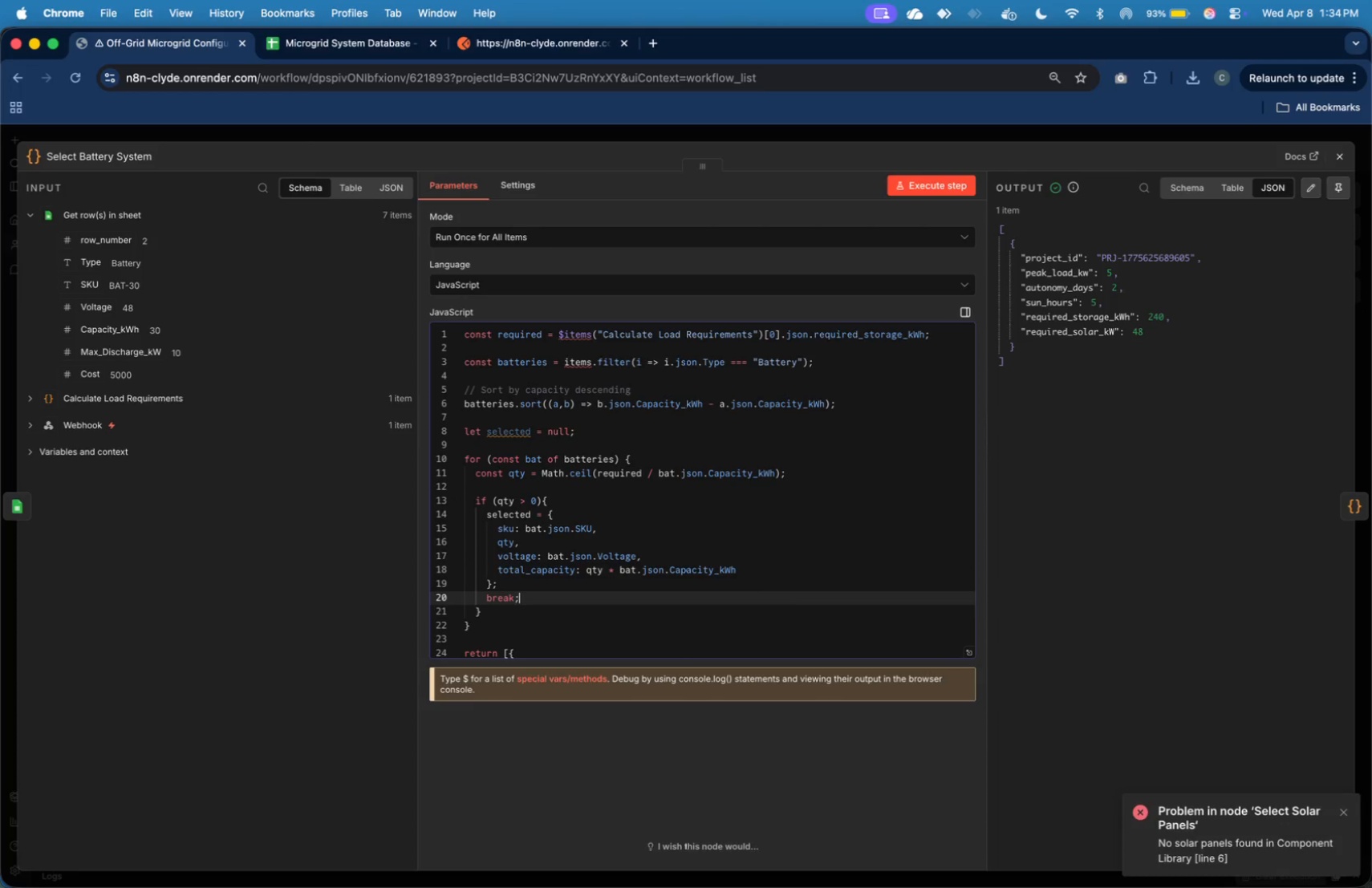 
key(ArrowDown)
 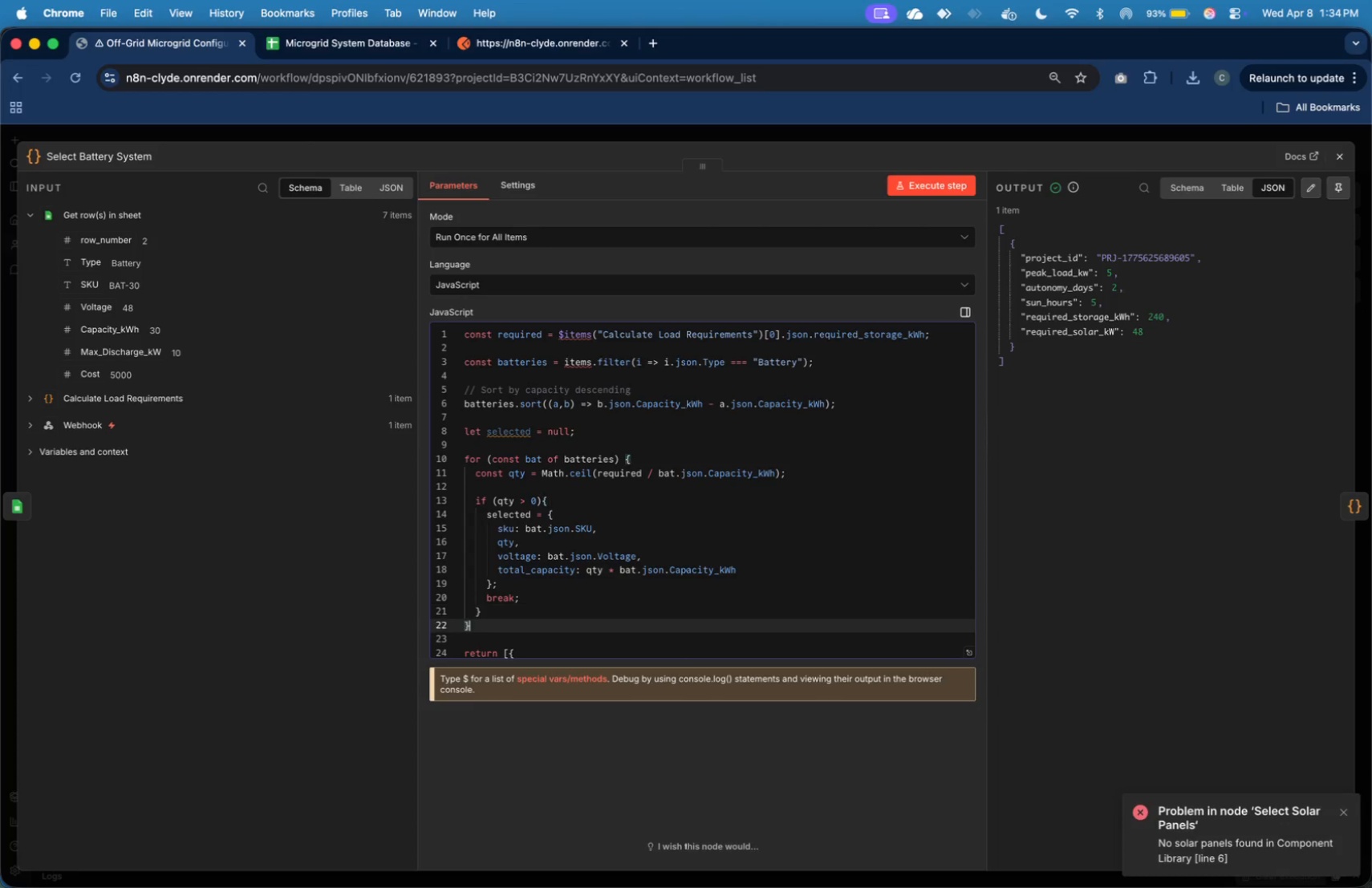 
key(ArrowDown)
 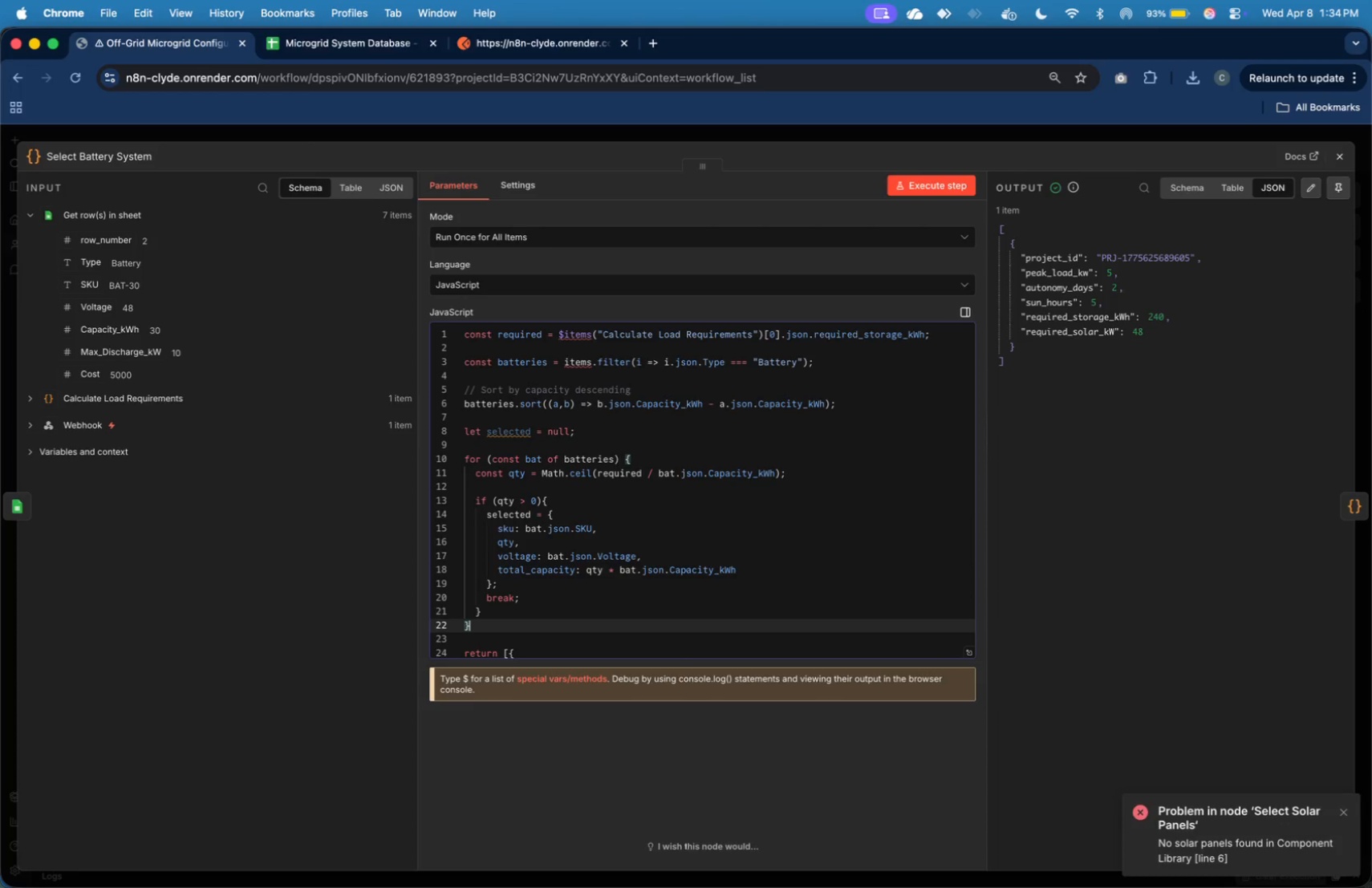 
key(ArrowUp)
 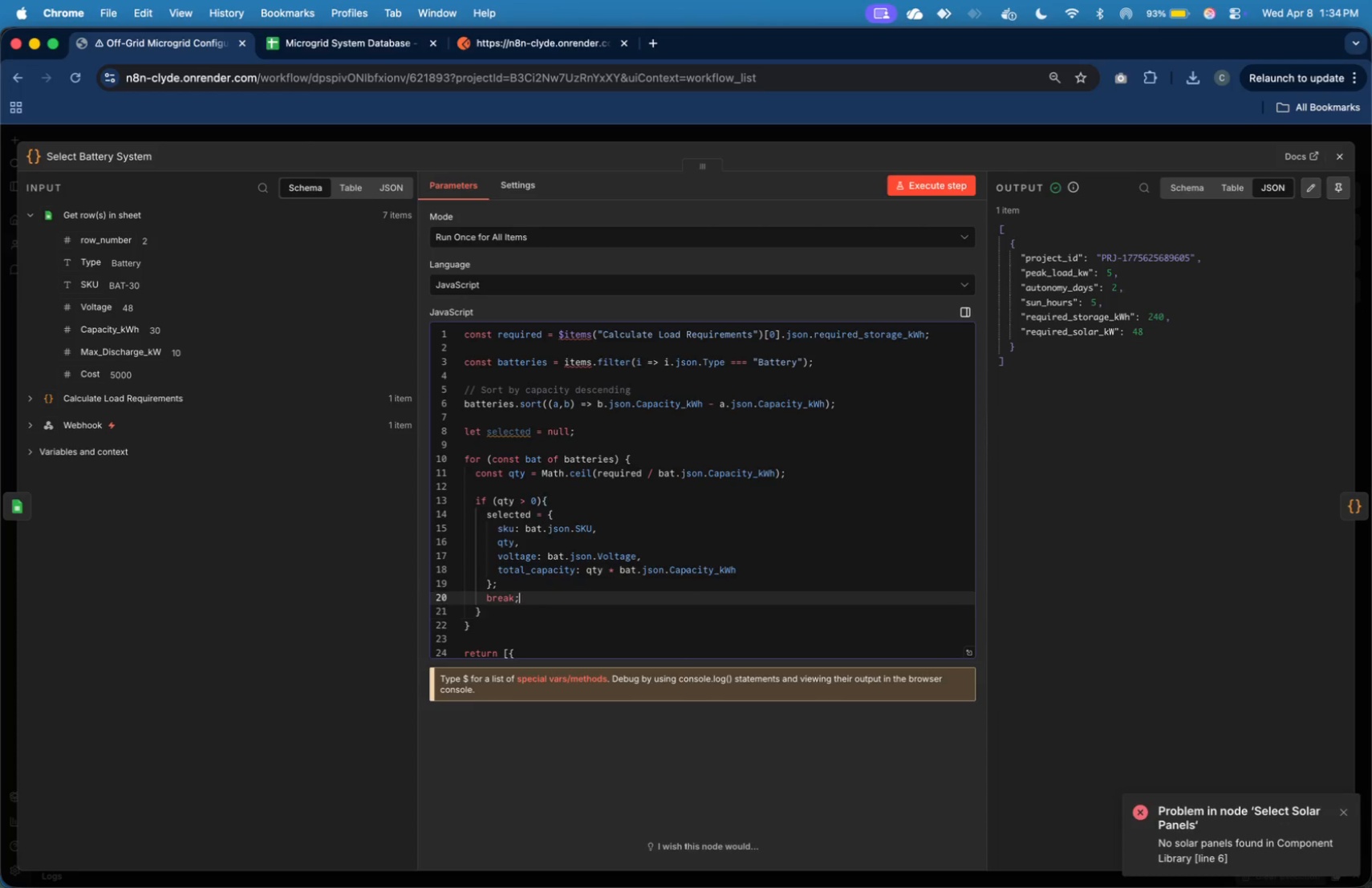 
key(ArrowUp)
 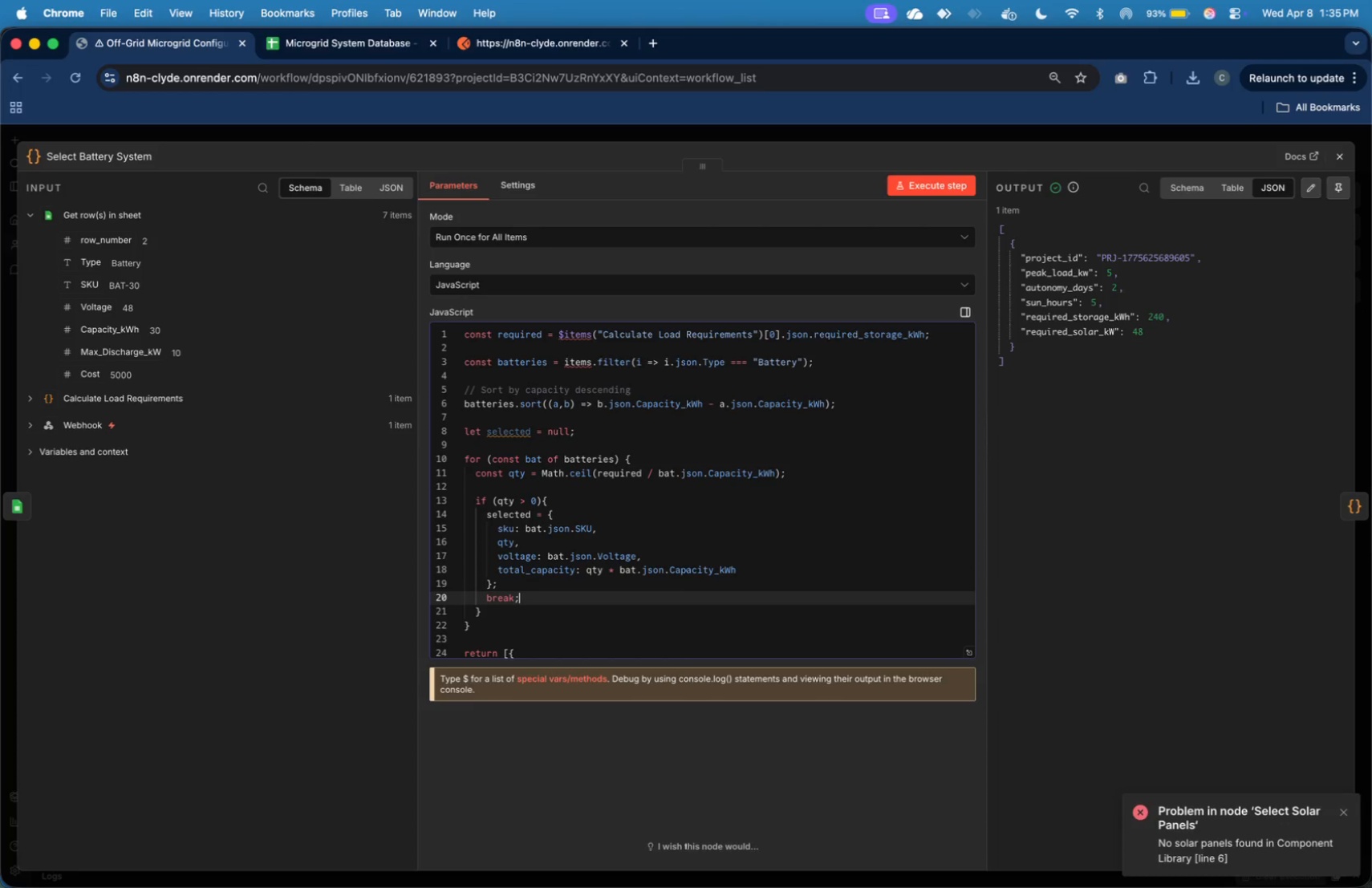 
key(ArrowUp)
 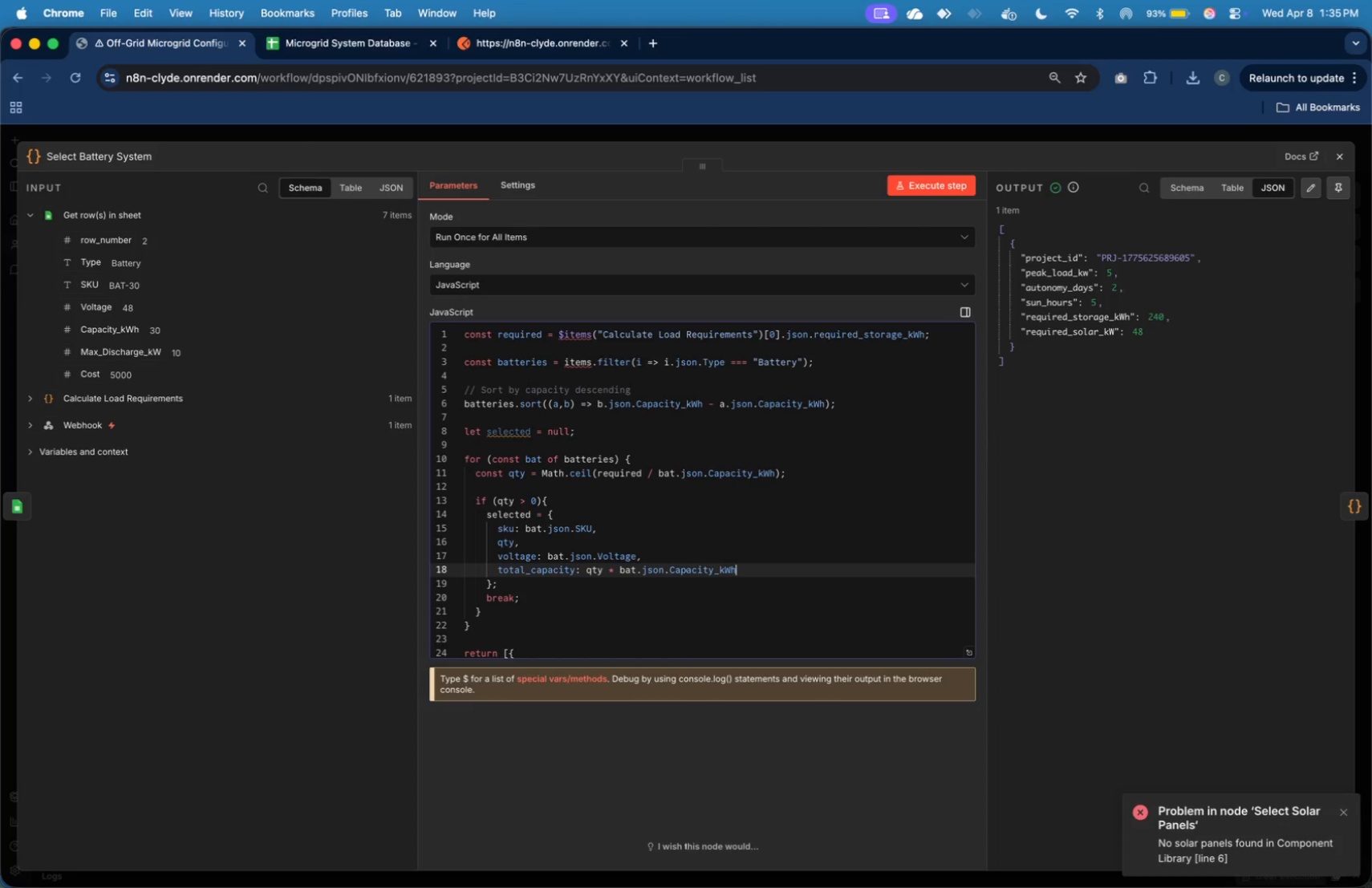 
key(ArrowUp)
 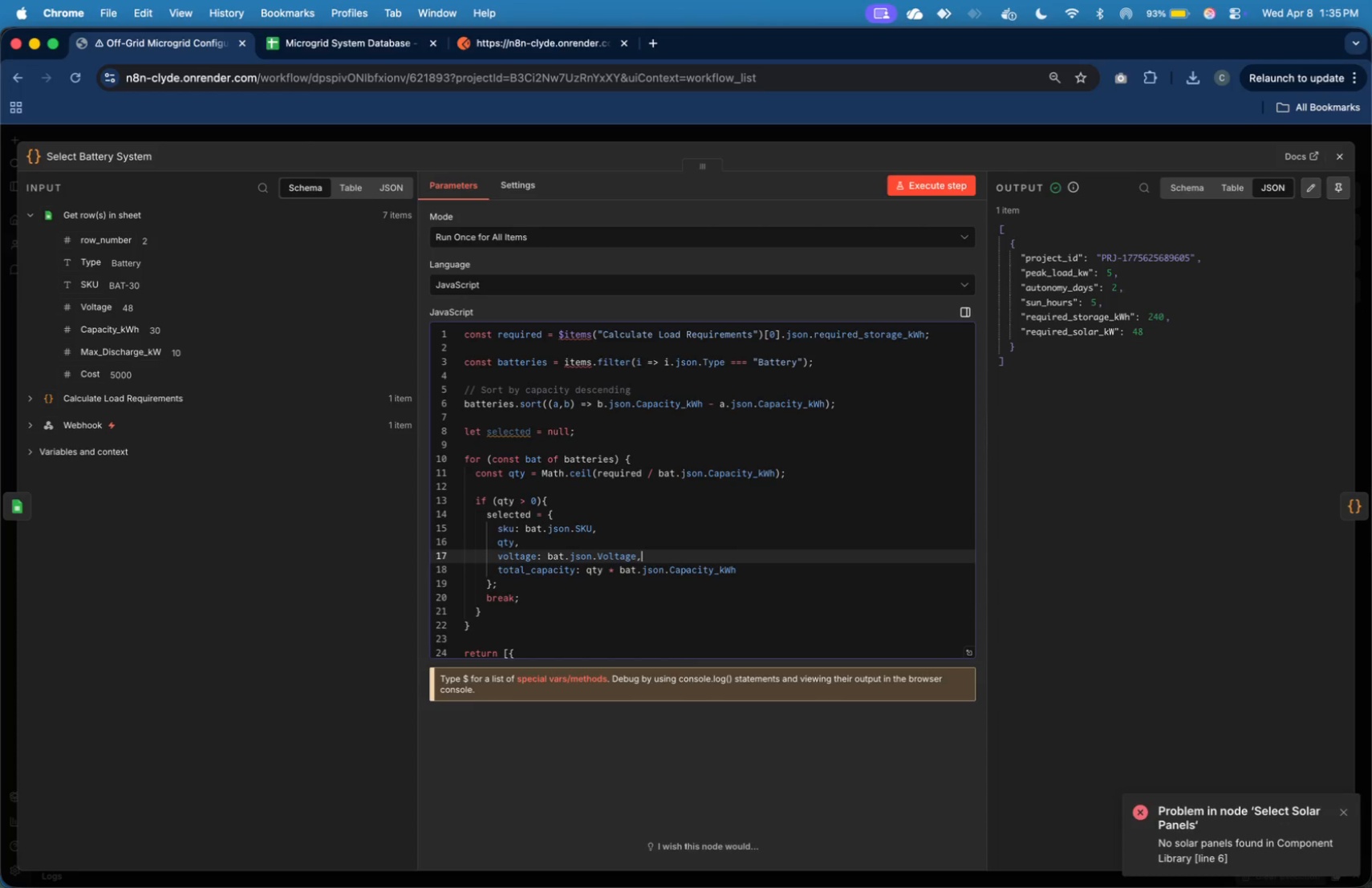 
key(ArrowUp)
 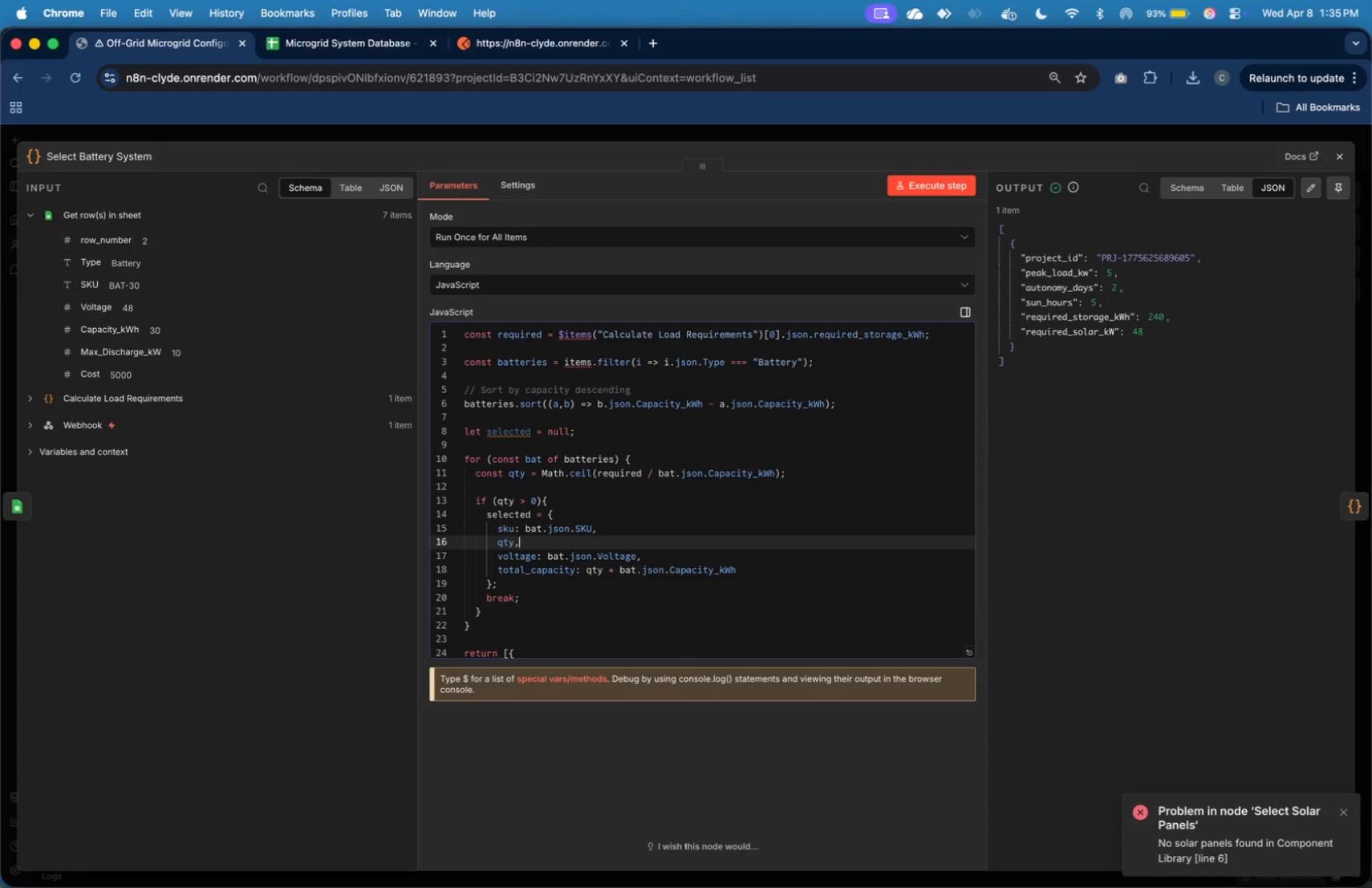 
key(ArrowUp)
 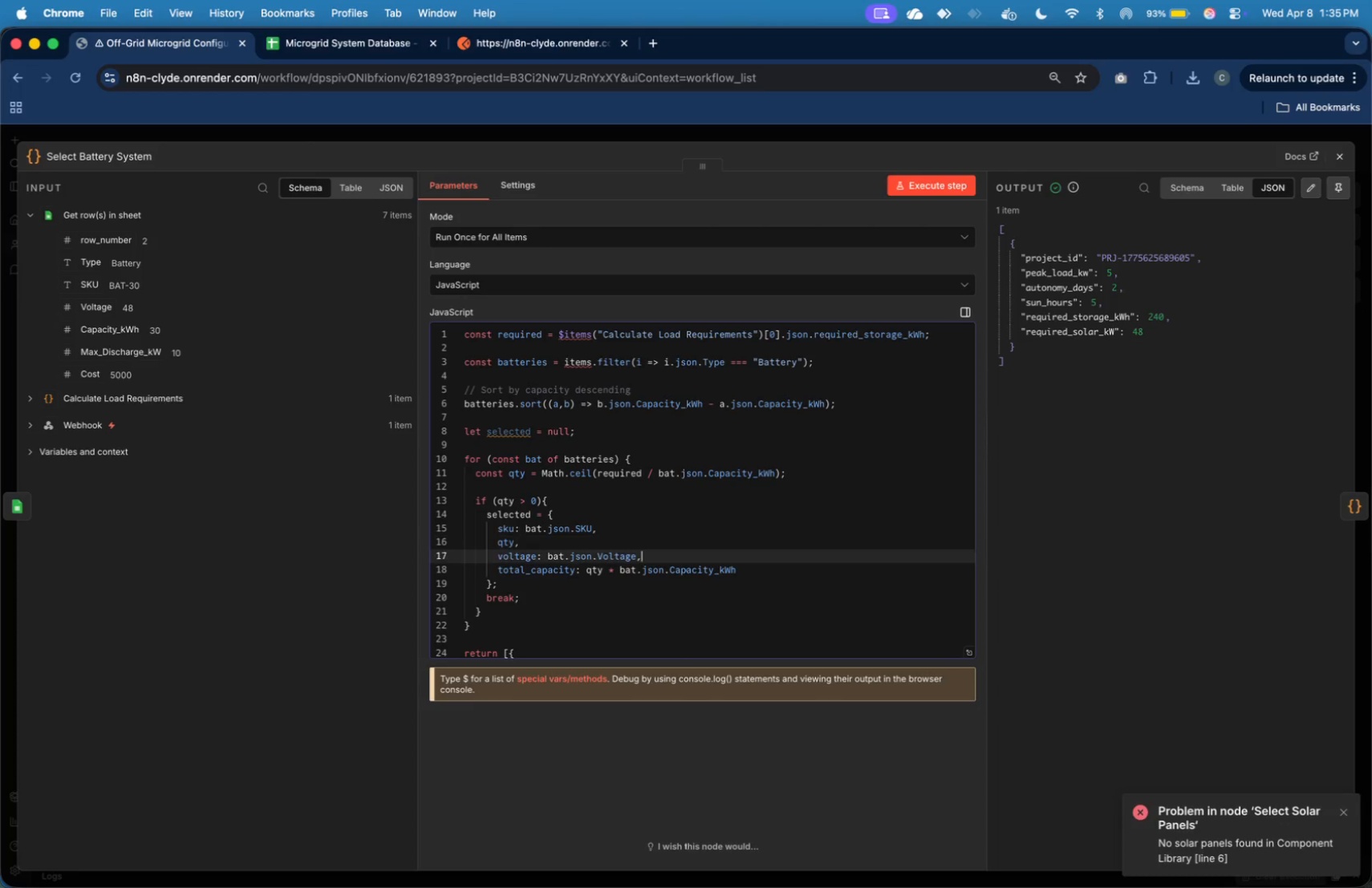 
key(ArrowDown)
 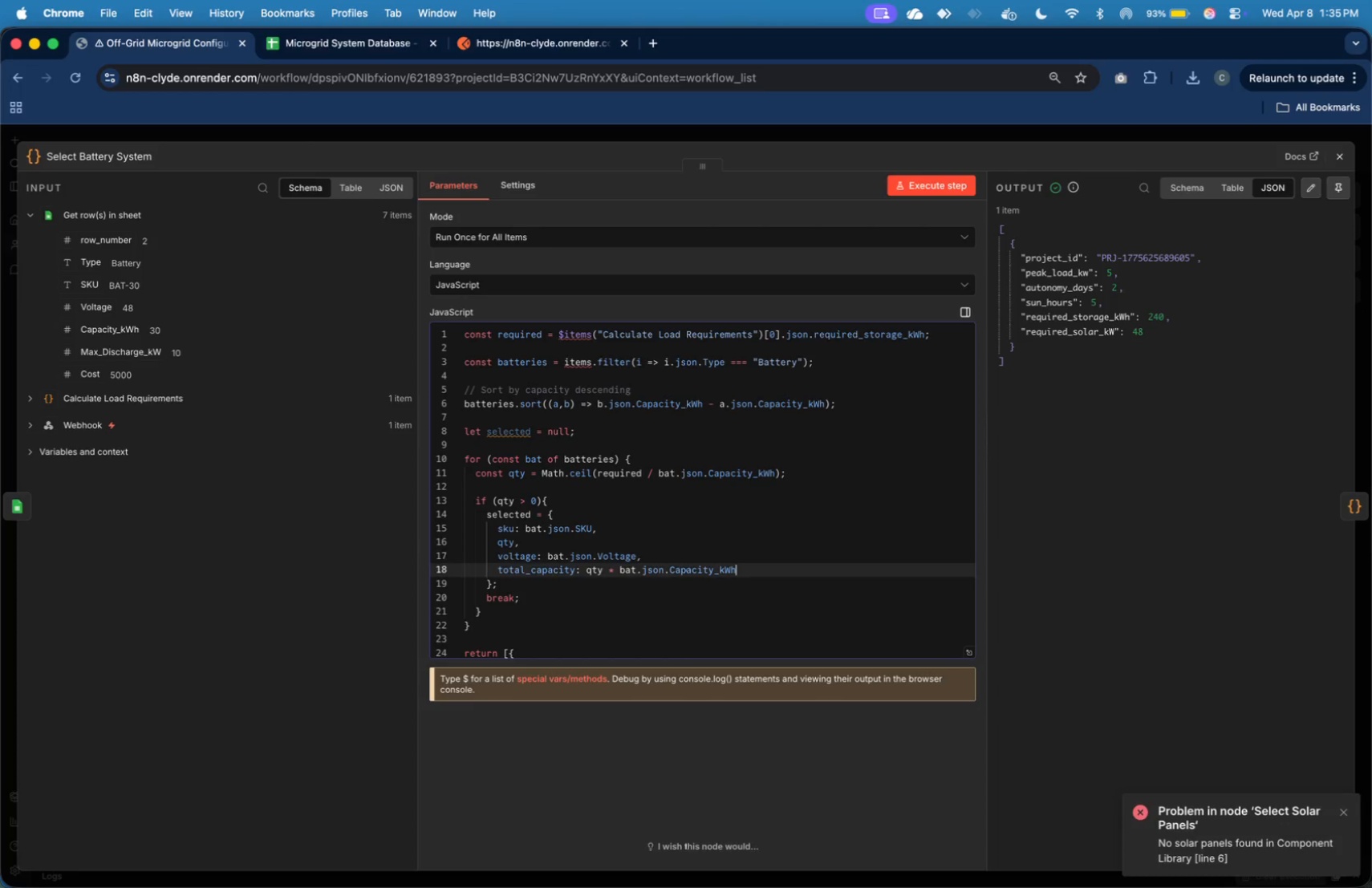 
key(ArrowDown)
 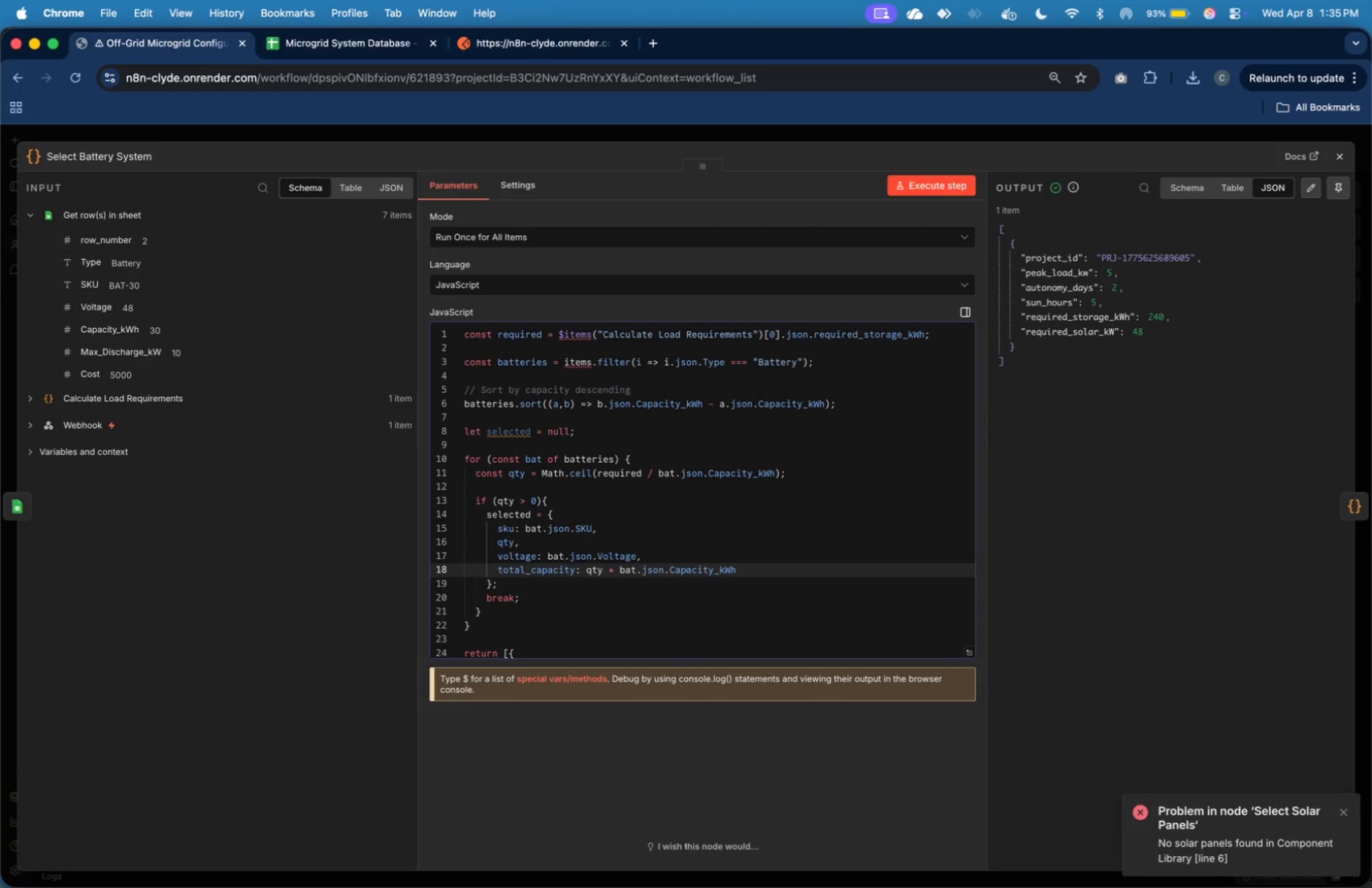 
key(ArrowDown)
 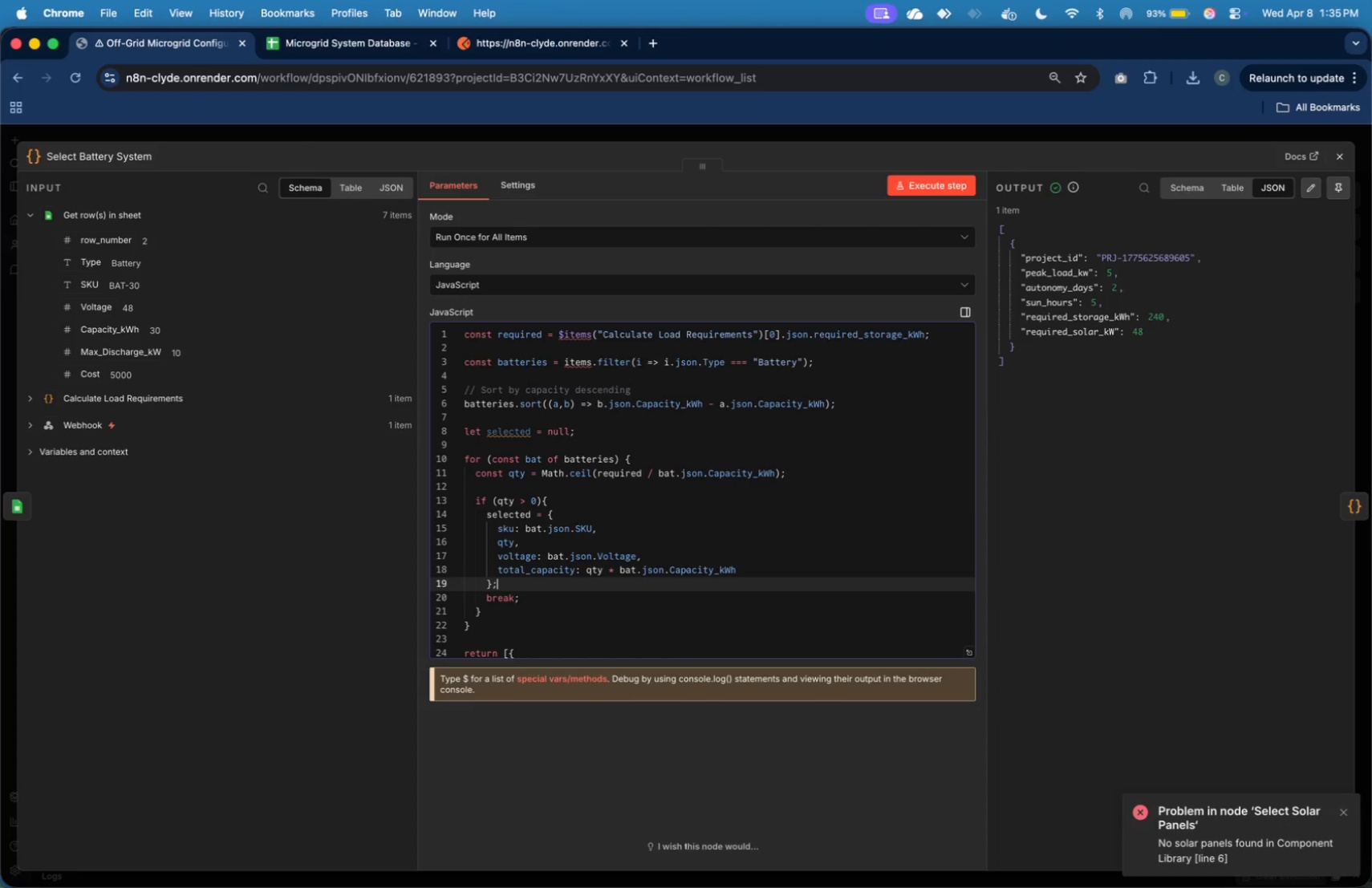 
key(ArrowDown)
 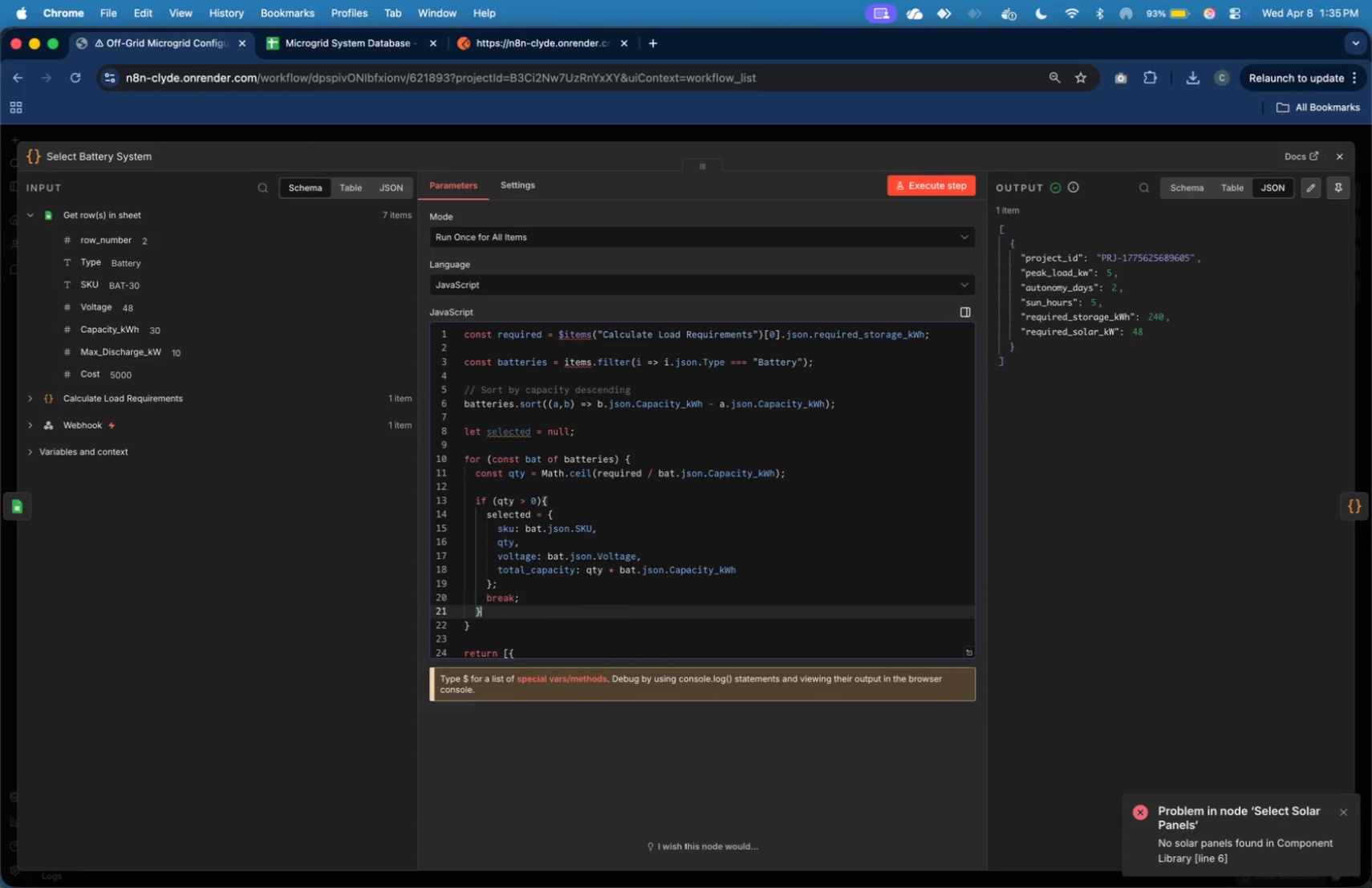 
key(ArrowDown)
 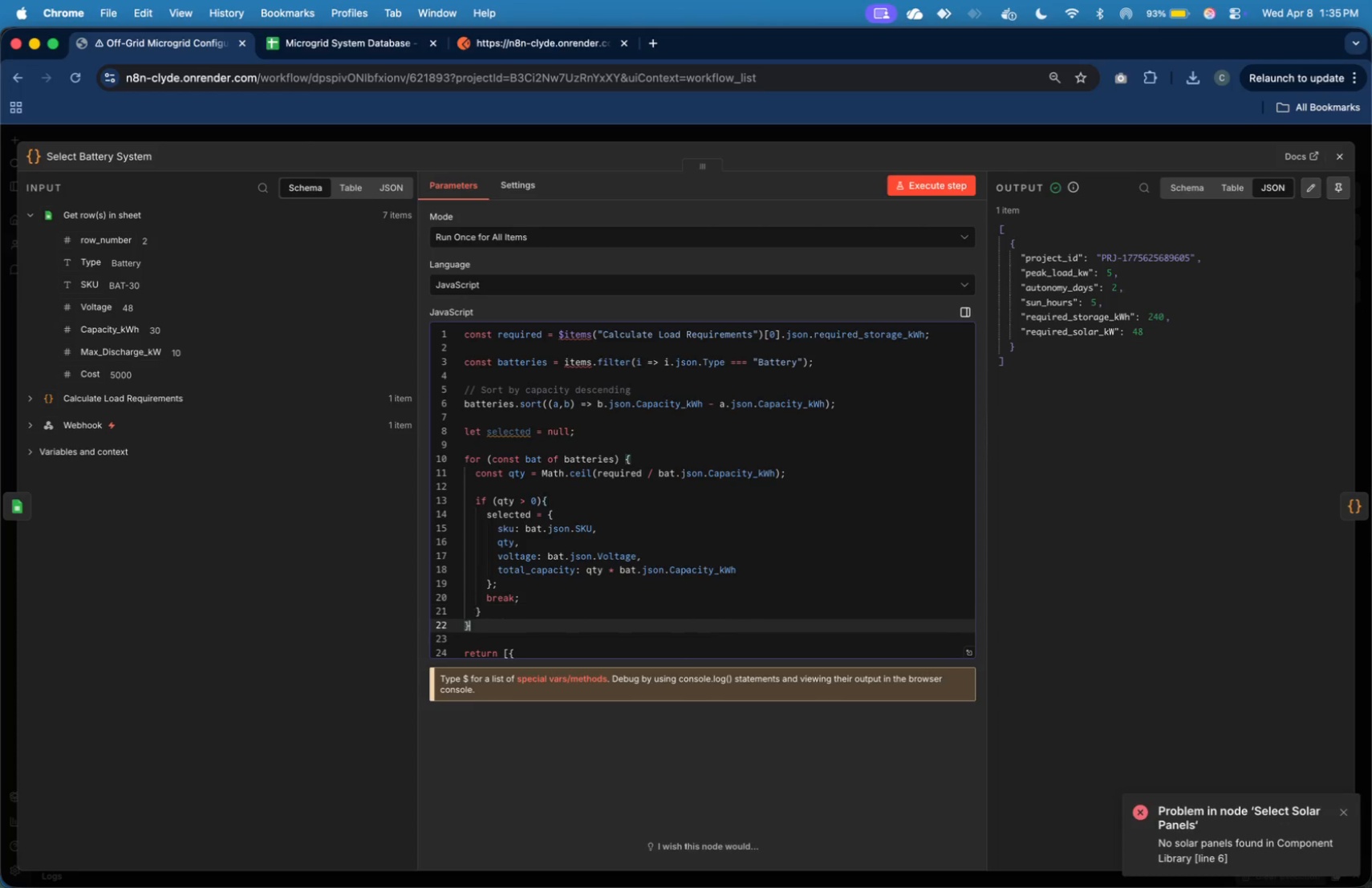 
key(ArrowDown)
 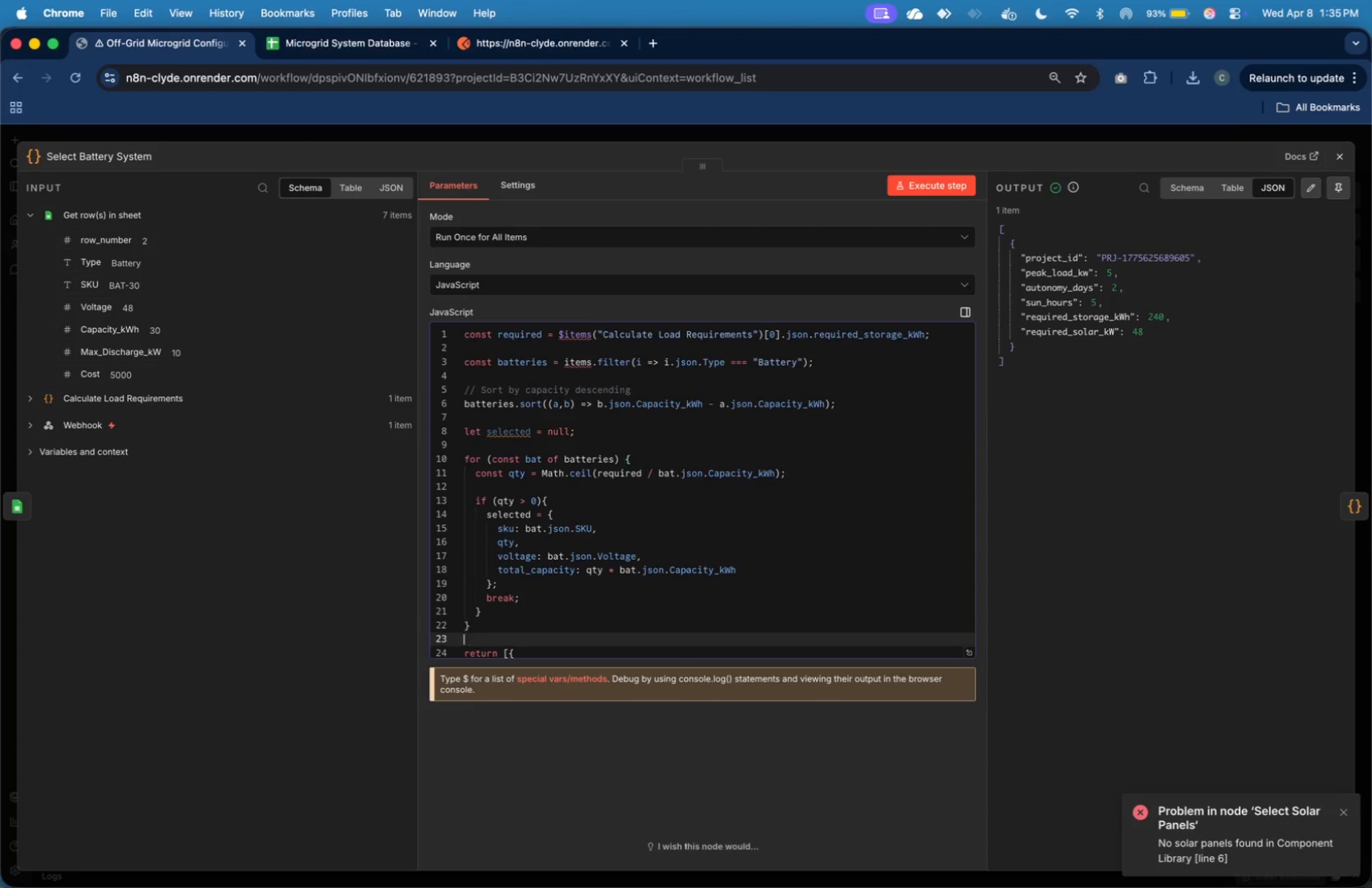 
key(ArrowDown)
 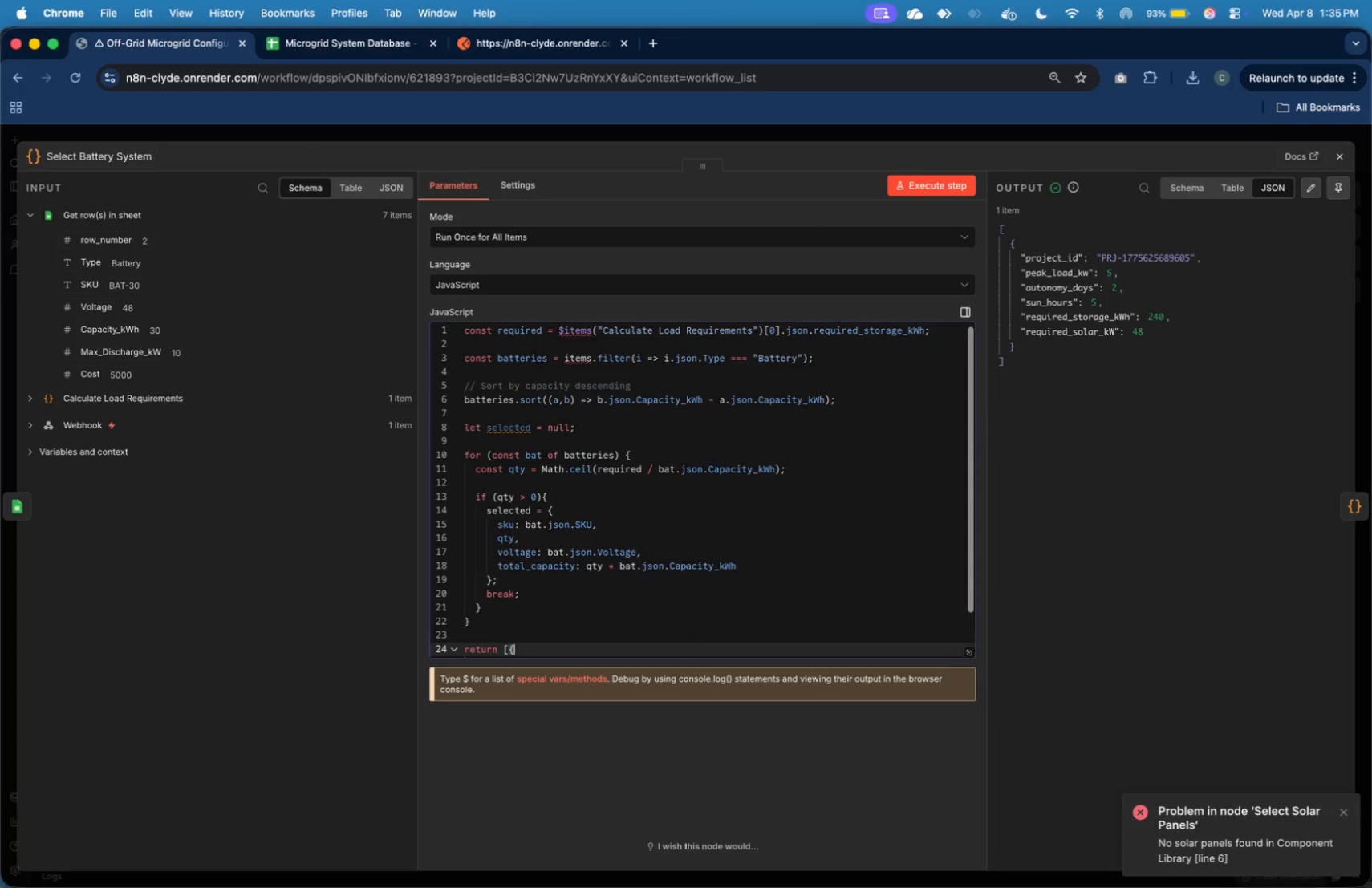 
key(ArrowDown)
 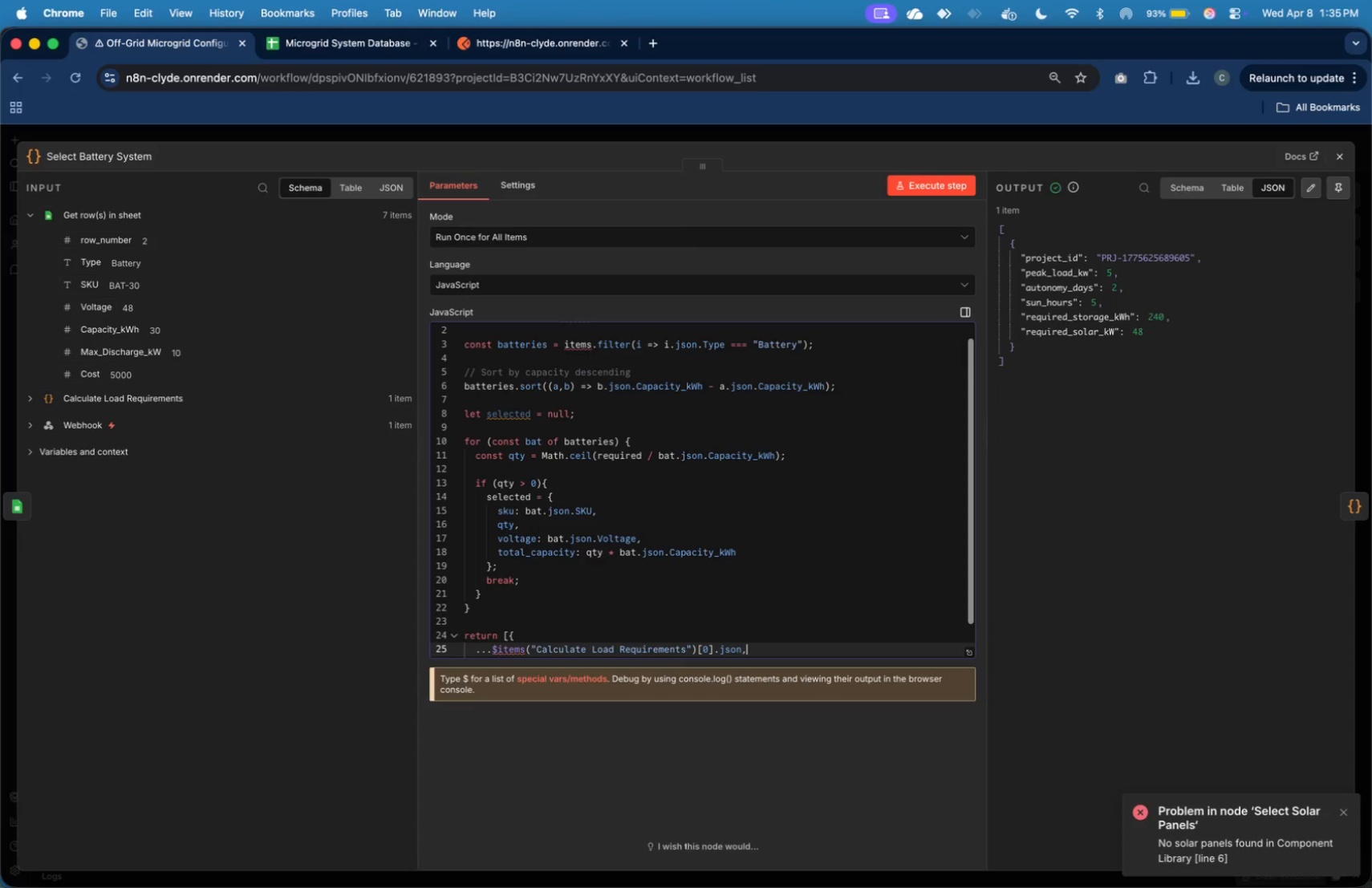 
key(ArrowDown)
 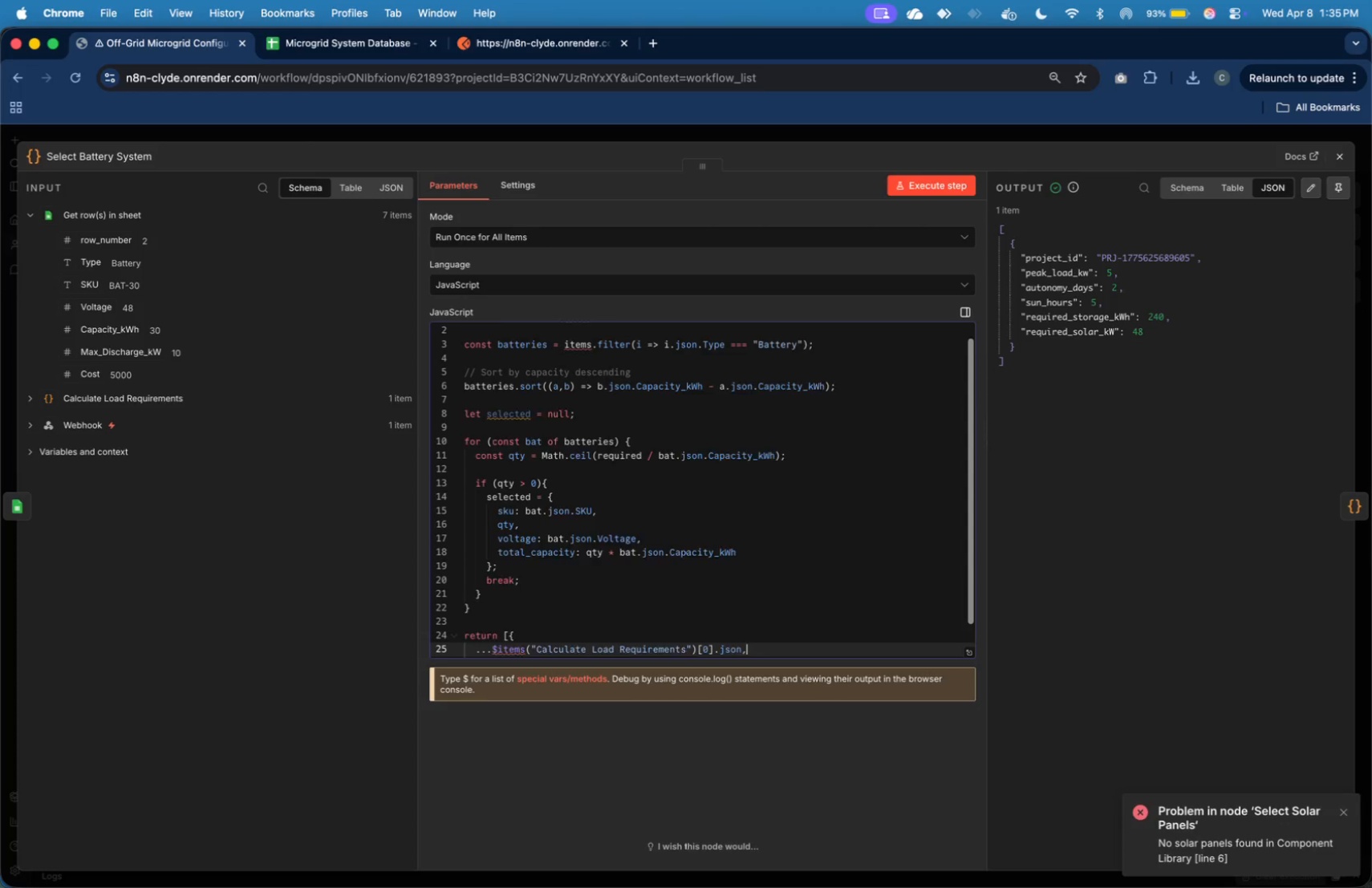 
key(ArrowDown)
 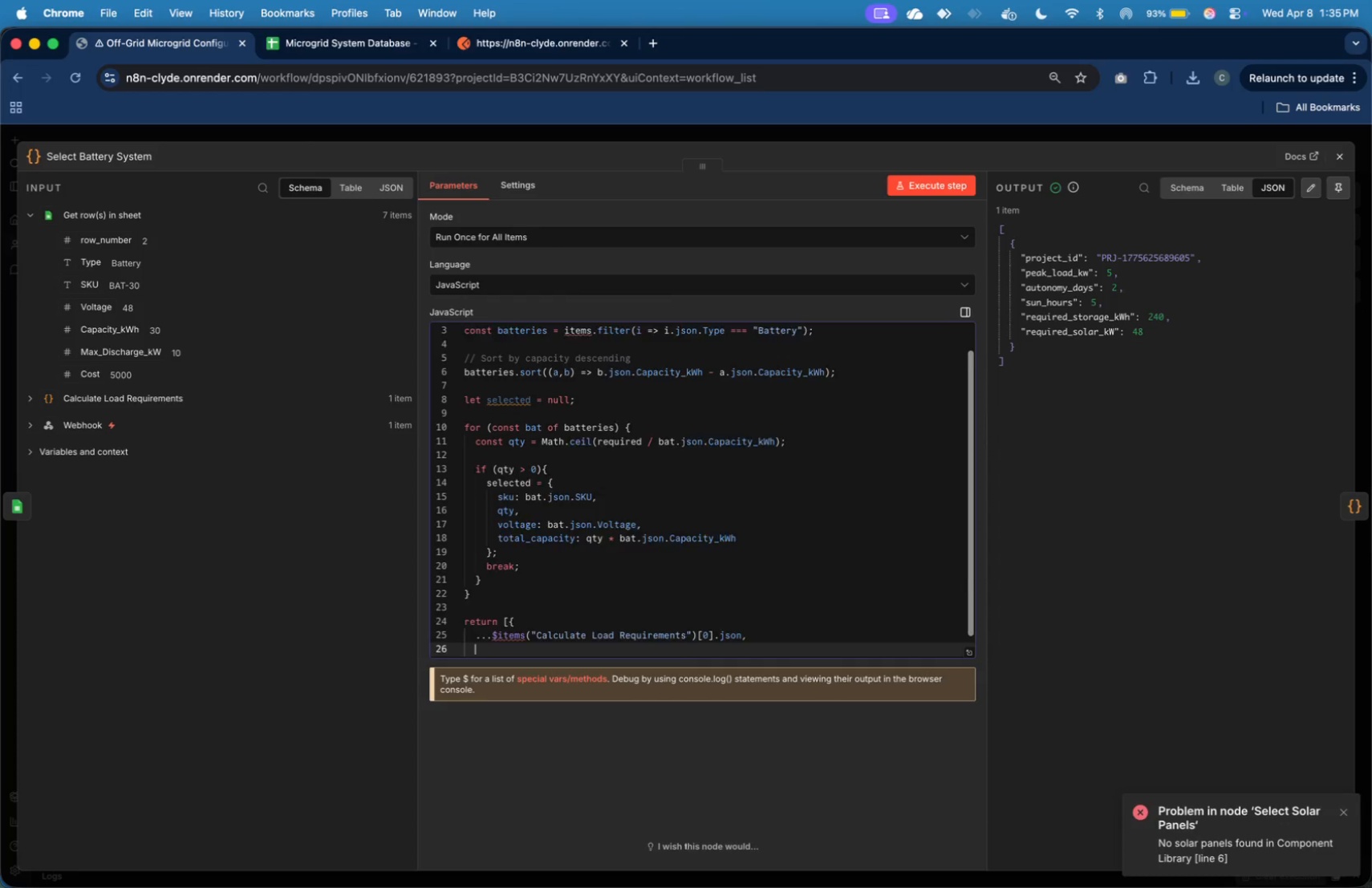 
key(ArrowDown)
 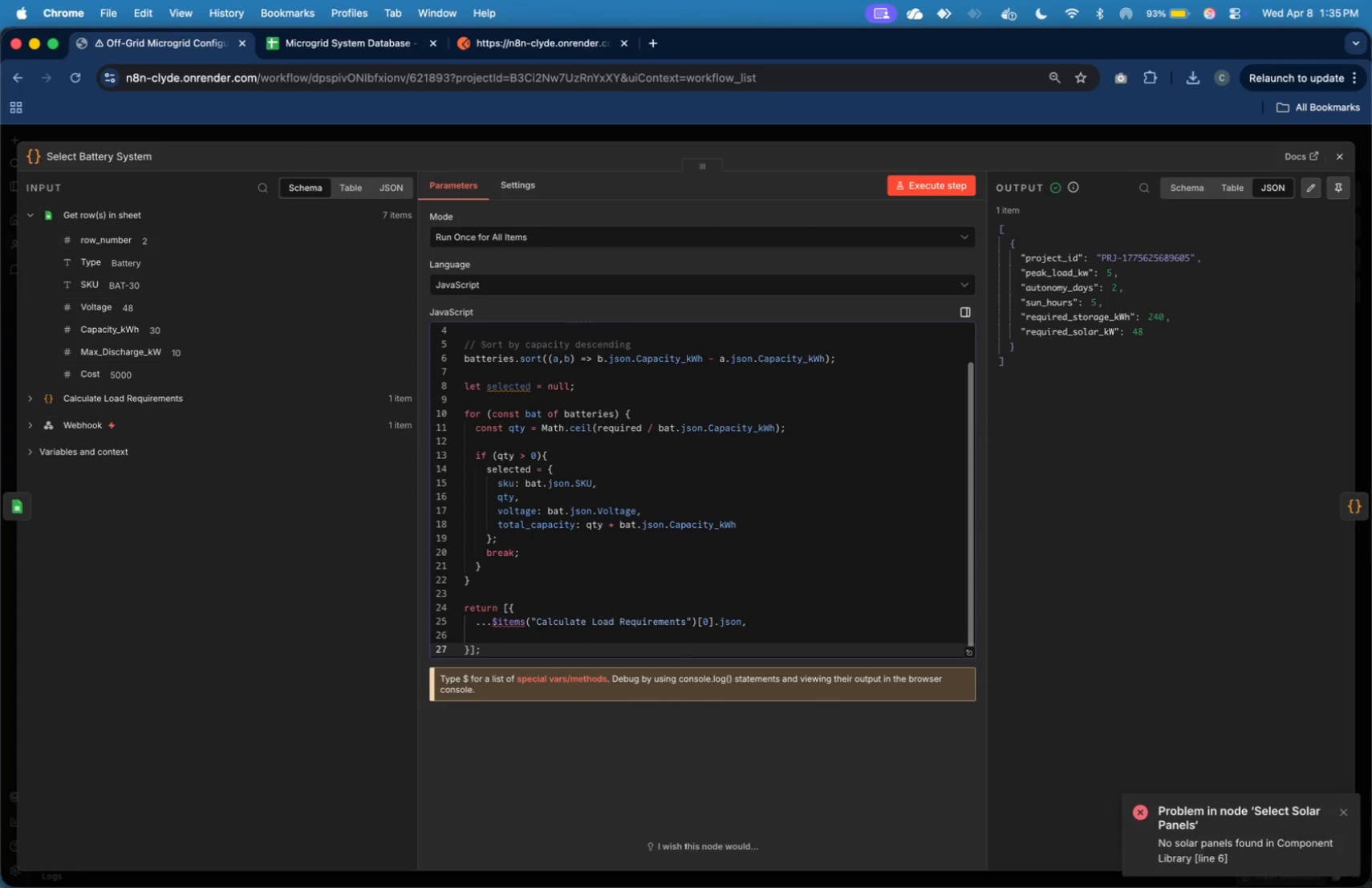 
key(ArrowUp)
 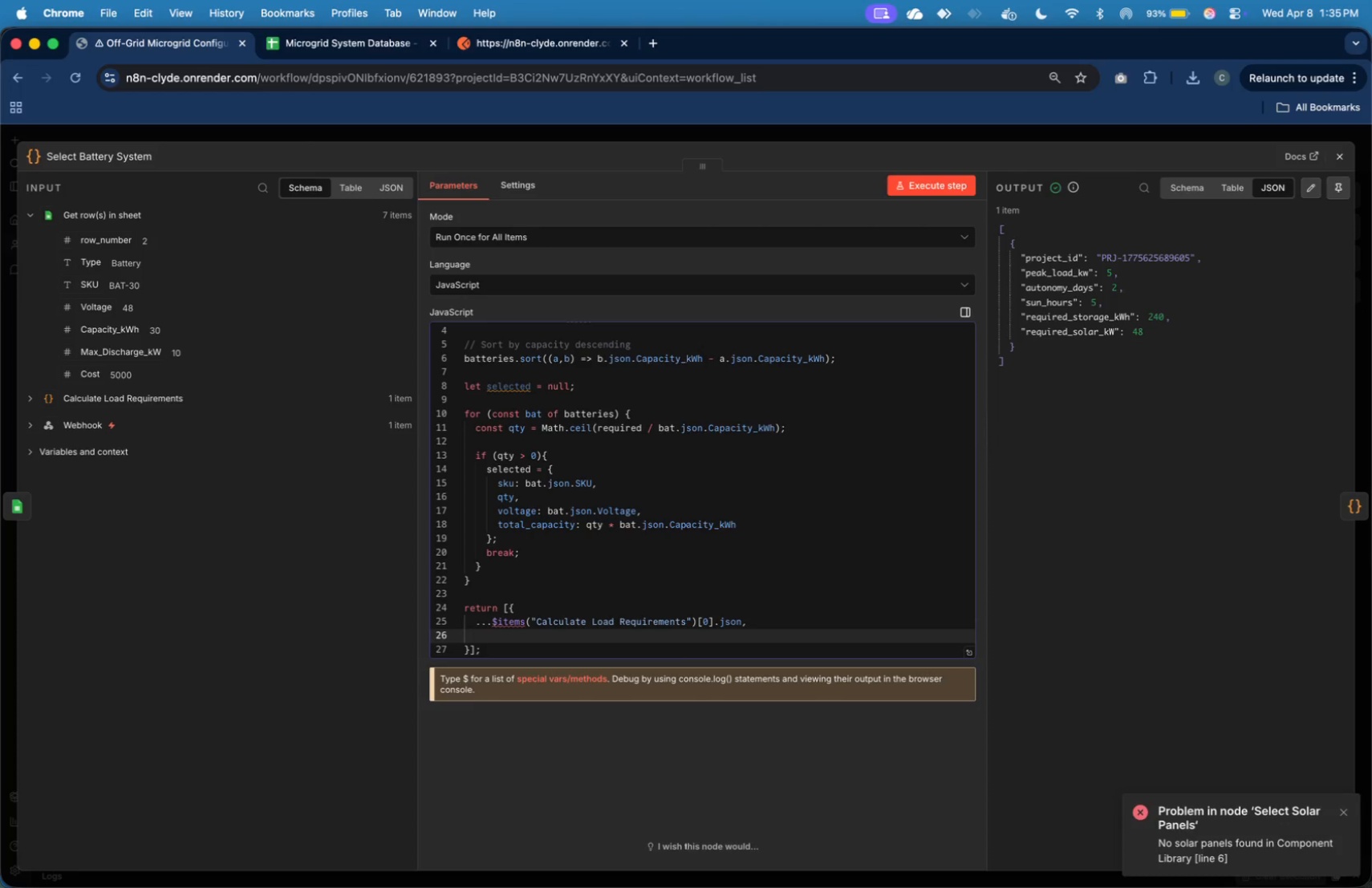 
key(ArrowUp)
 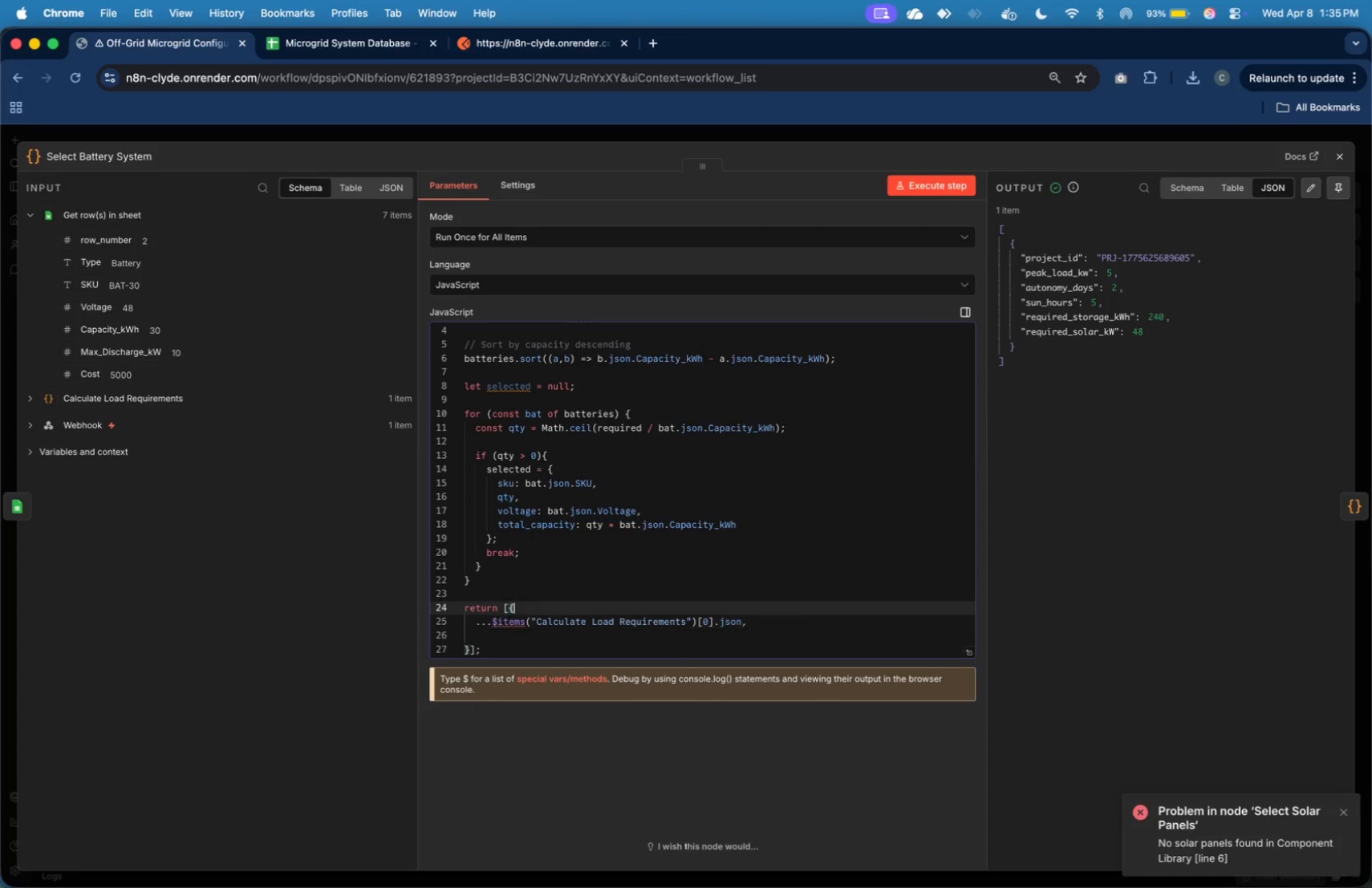 
key(ArrowUp)
 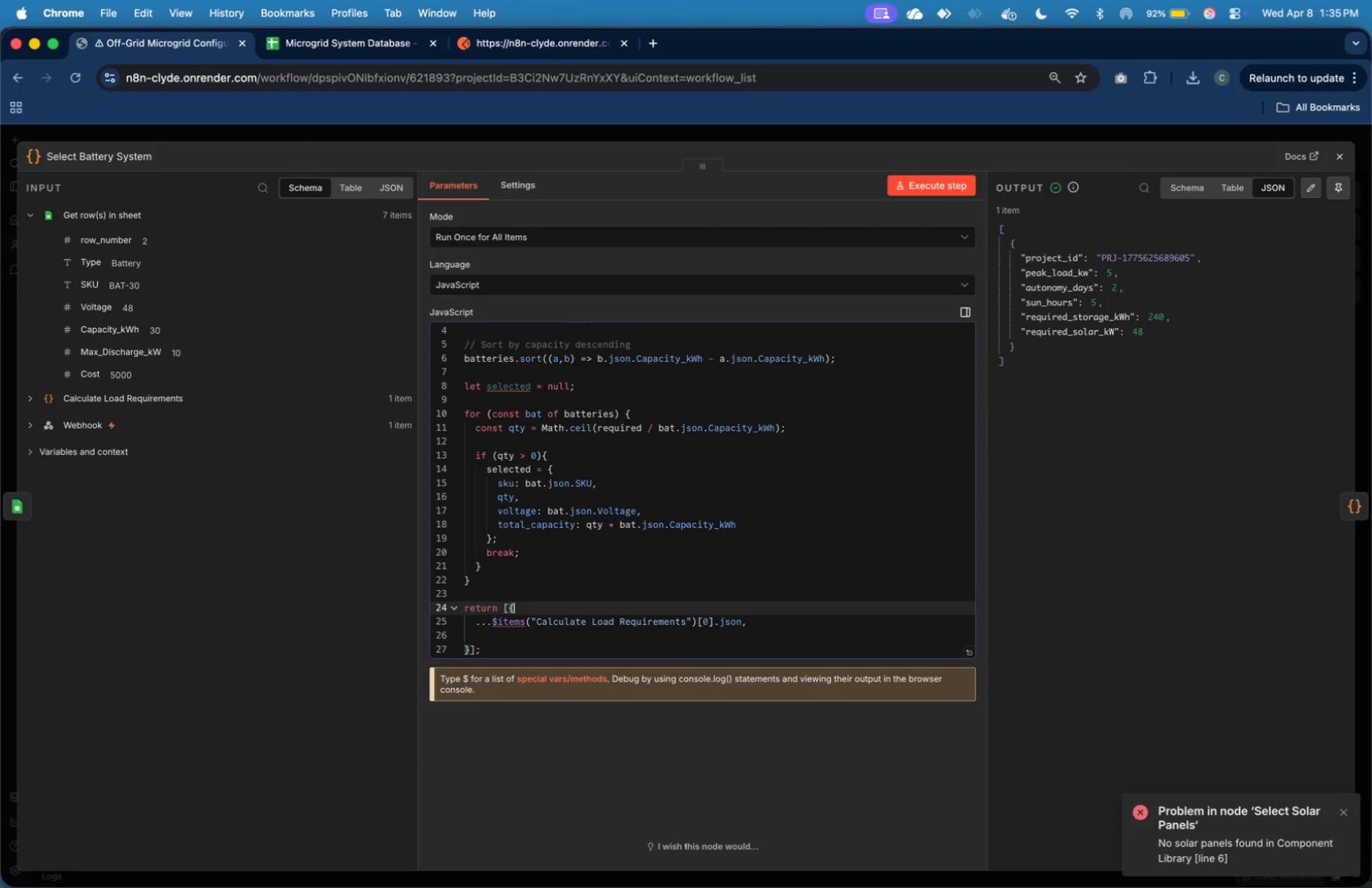 
key(Shift+ArrowDown)
 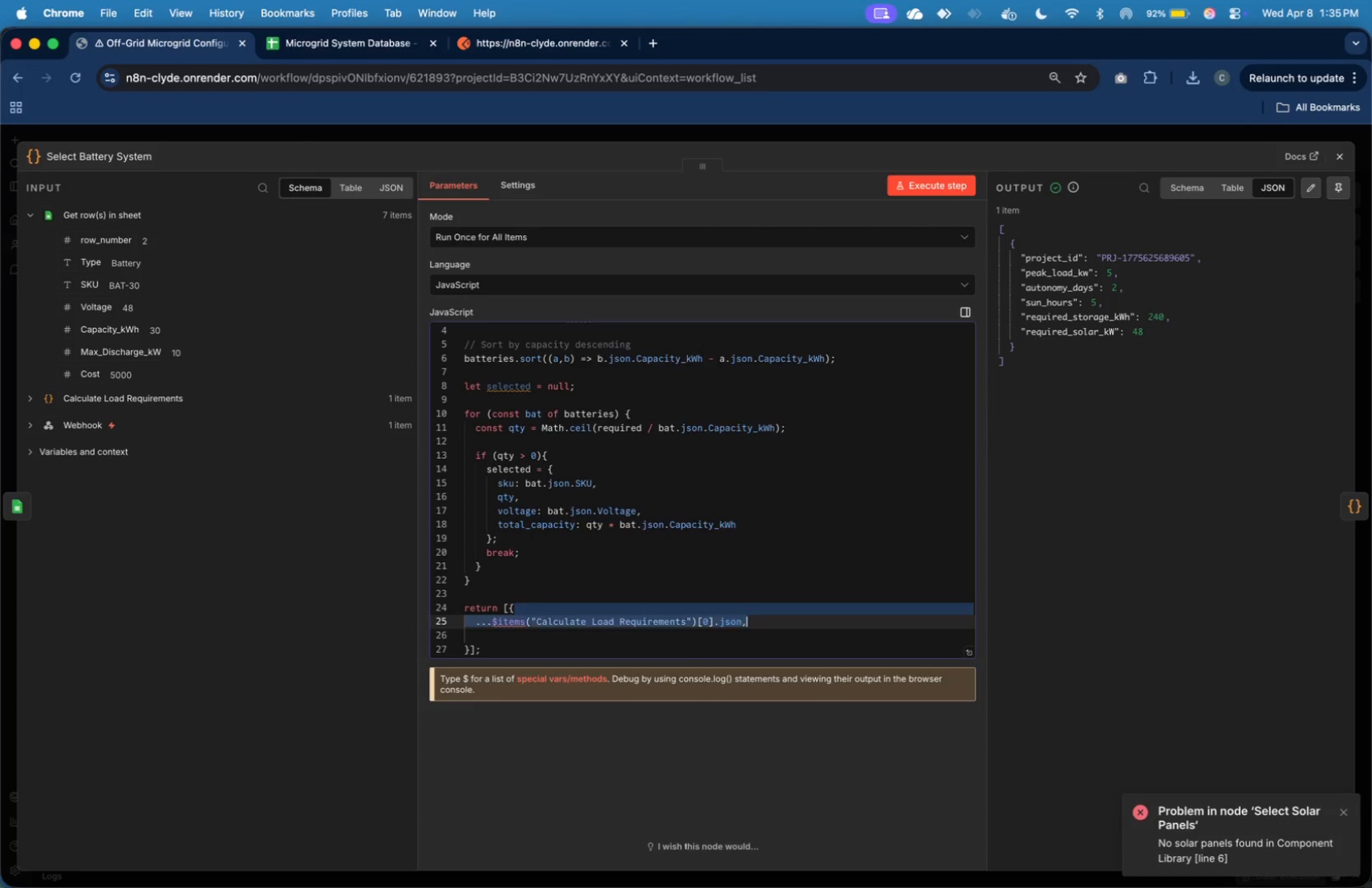 
key(Enter)
 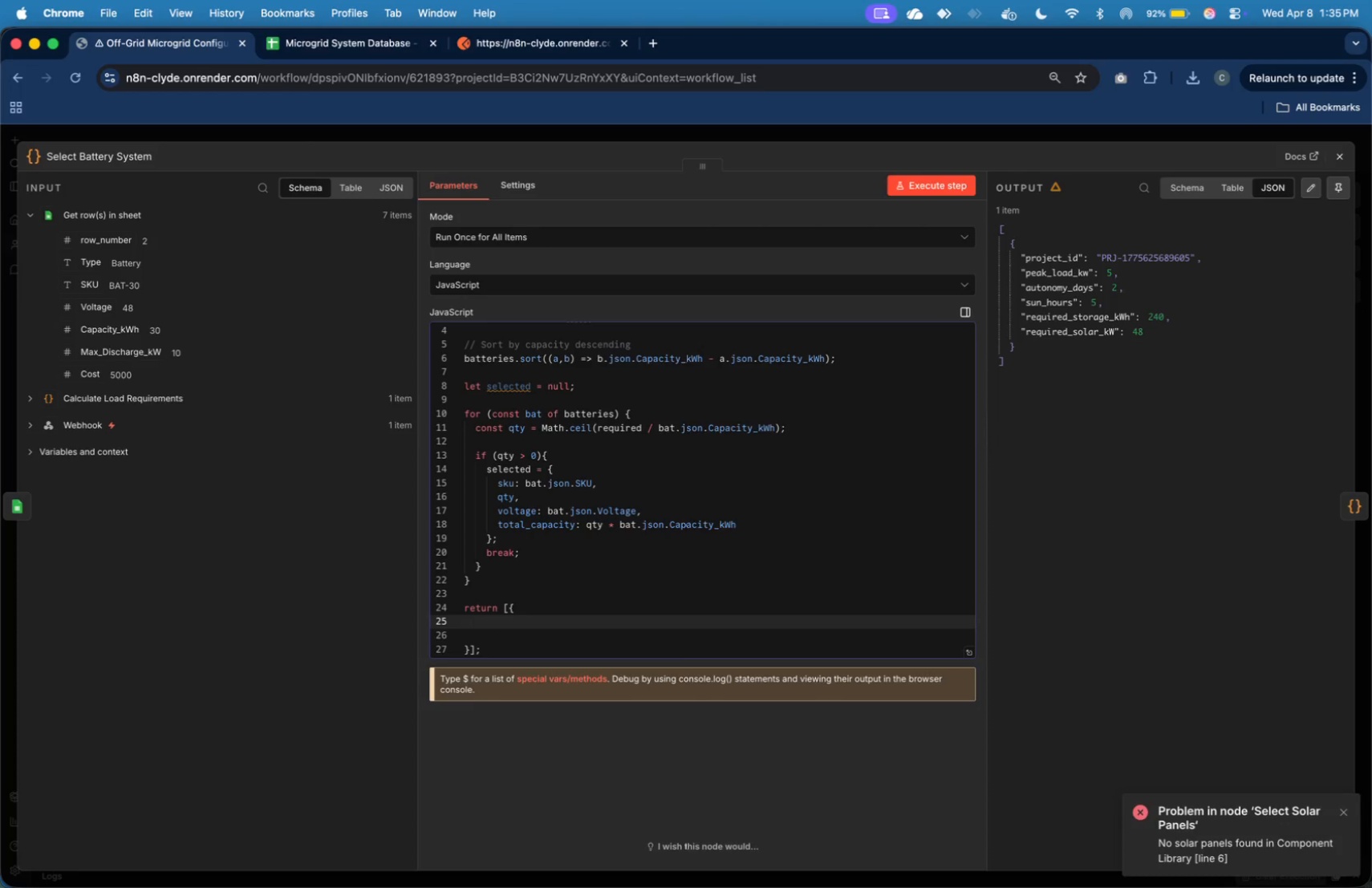 
type(k)
key(Backspace)
type(json: {)
 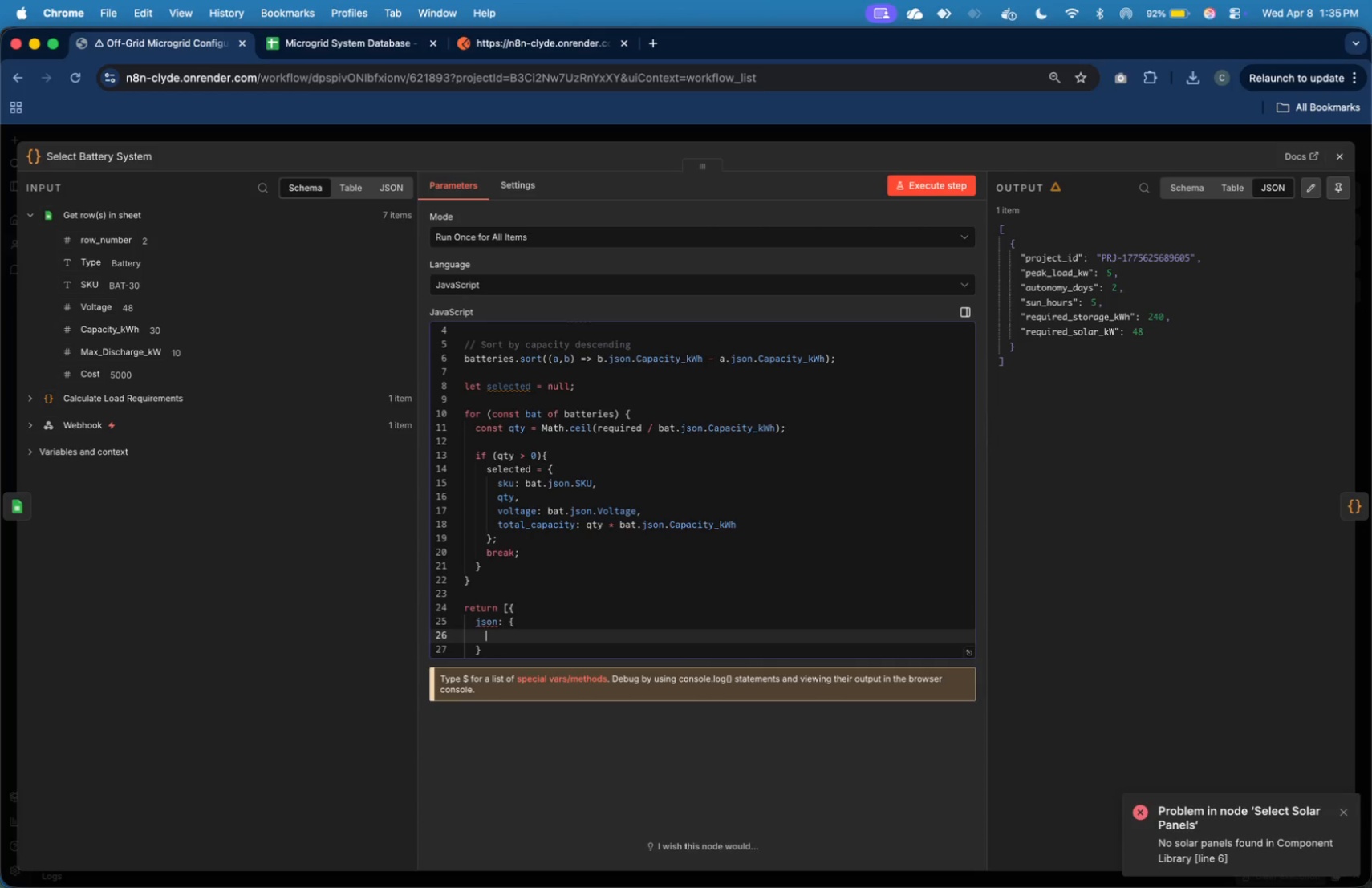 
 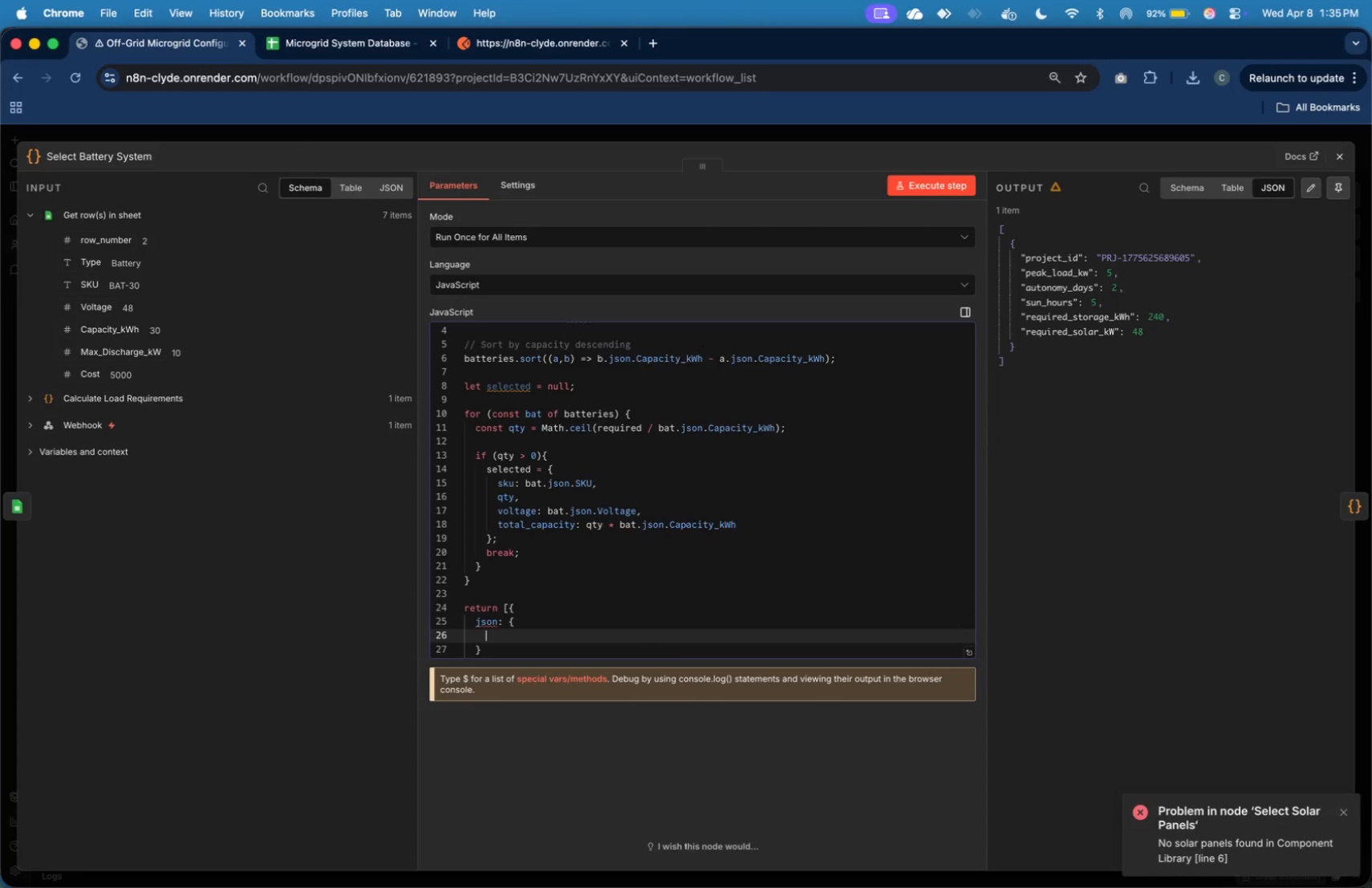 
key(Enter)
 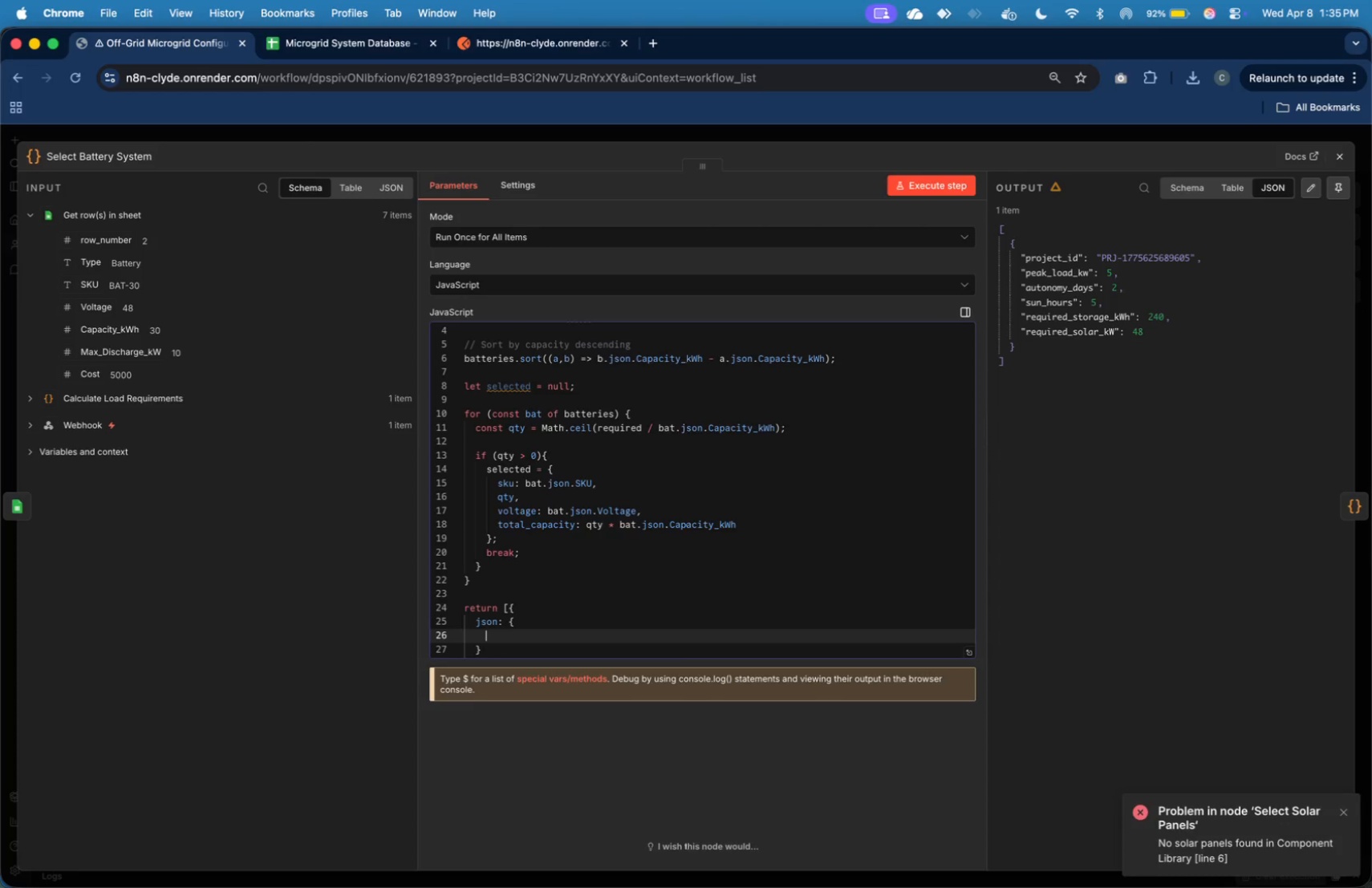 
type(...item.json,)
 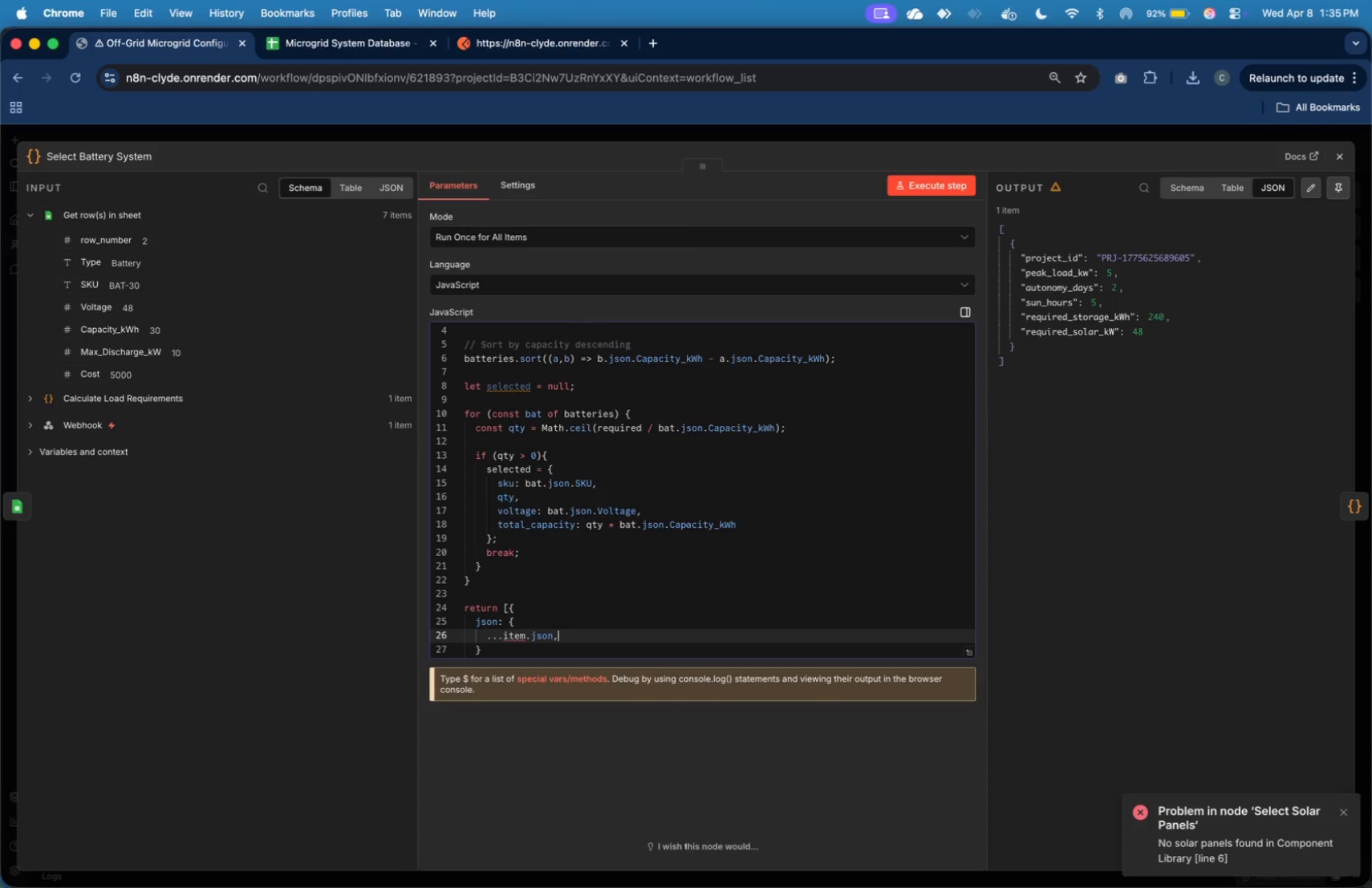 
key(Enter)
 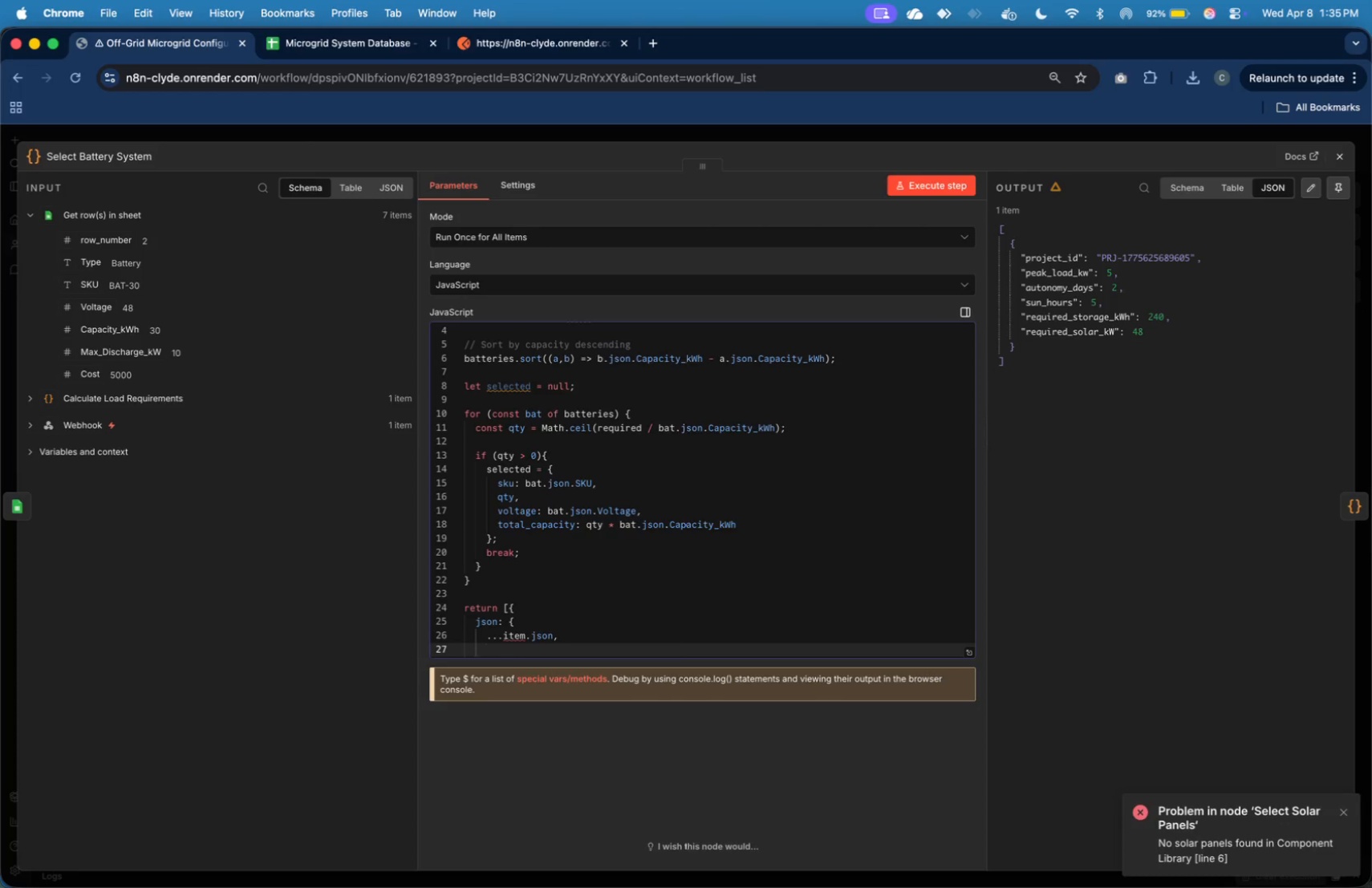 
type(battery: selected)
 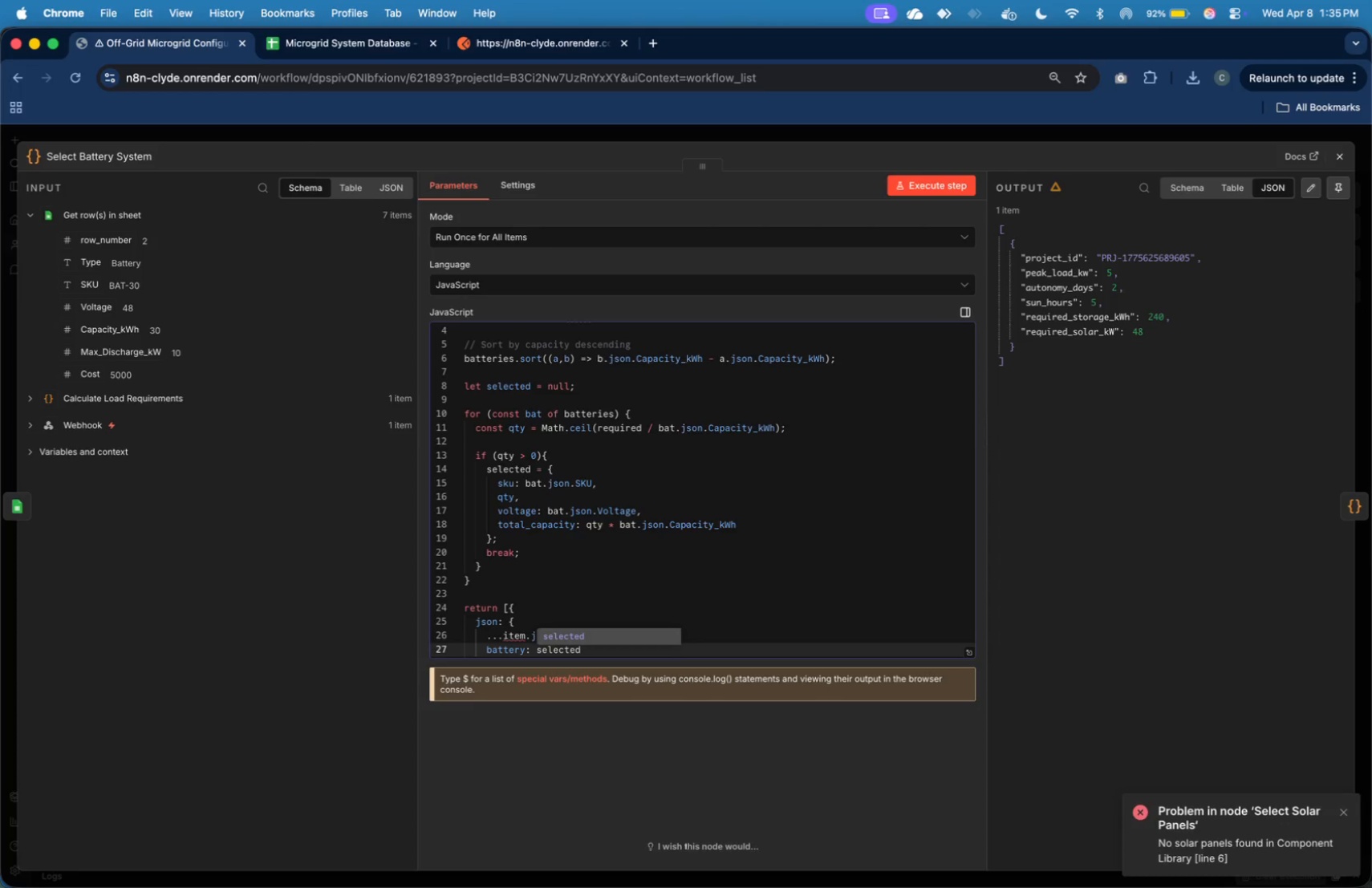 
wait(5.21)
 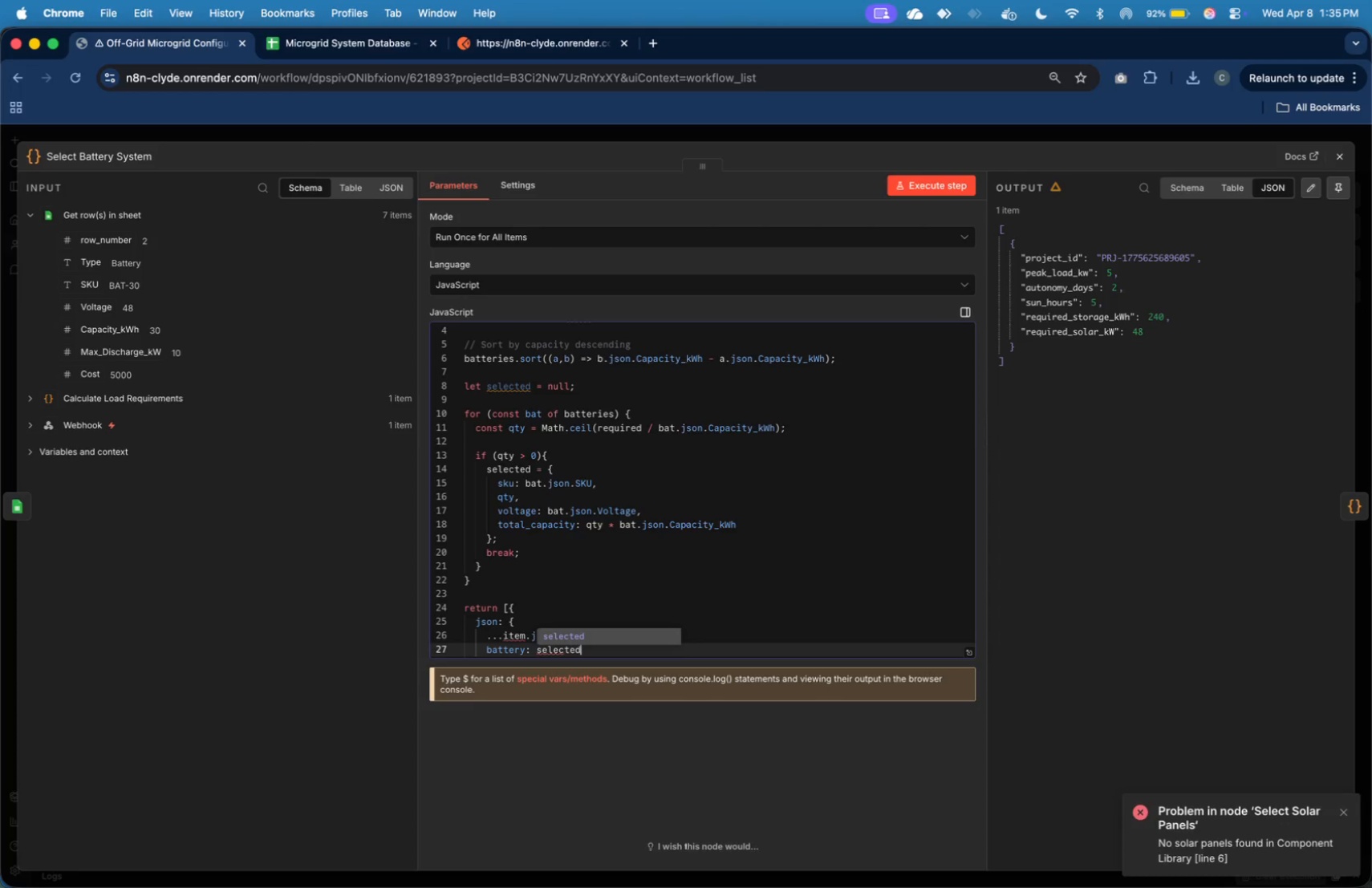 
key(Comma)
 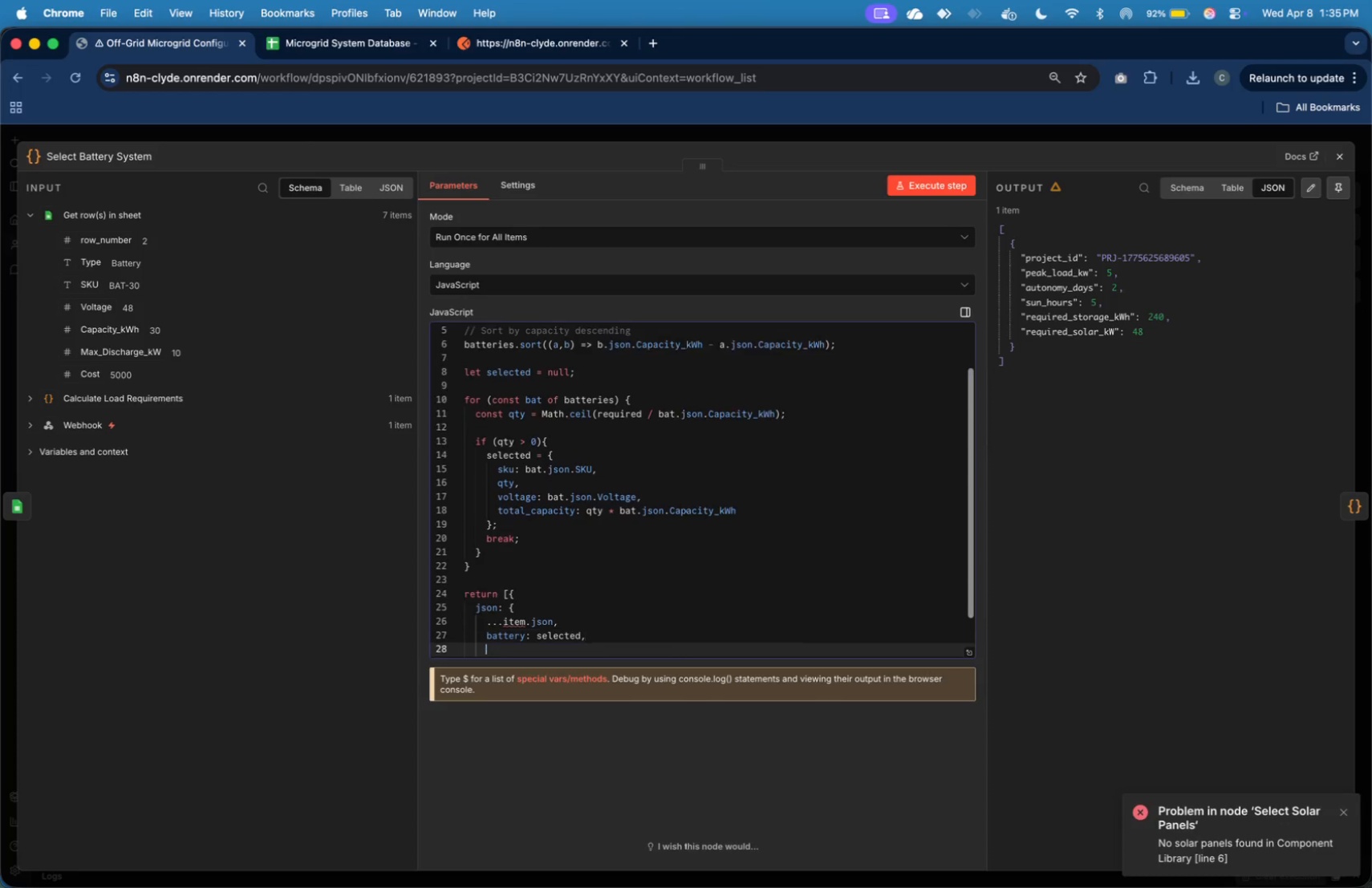 
key(Enter)
 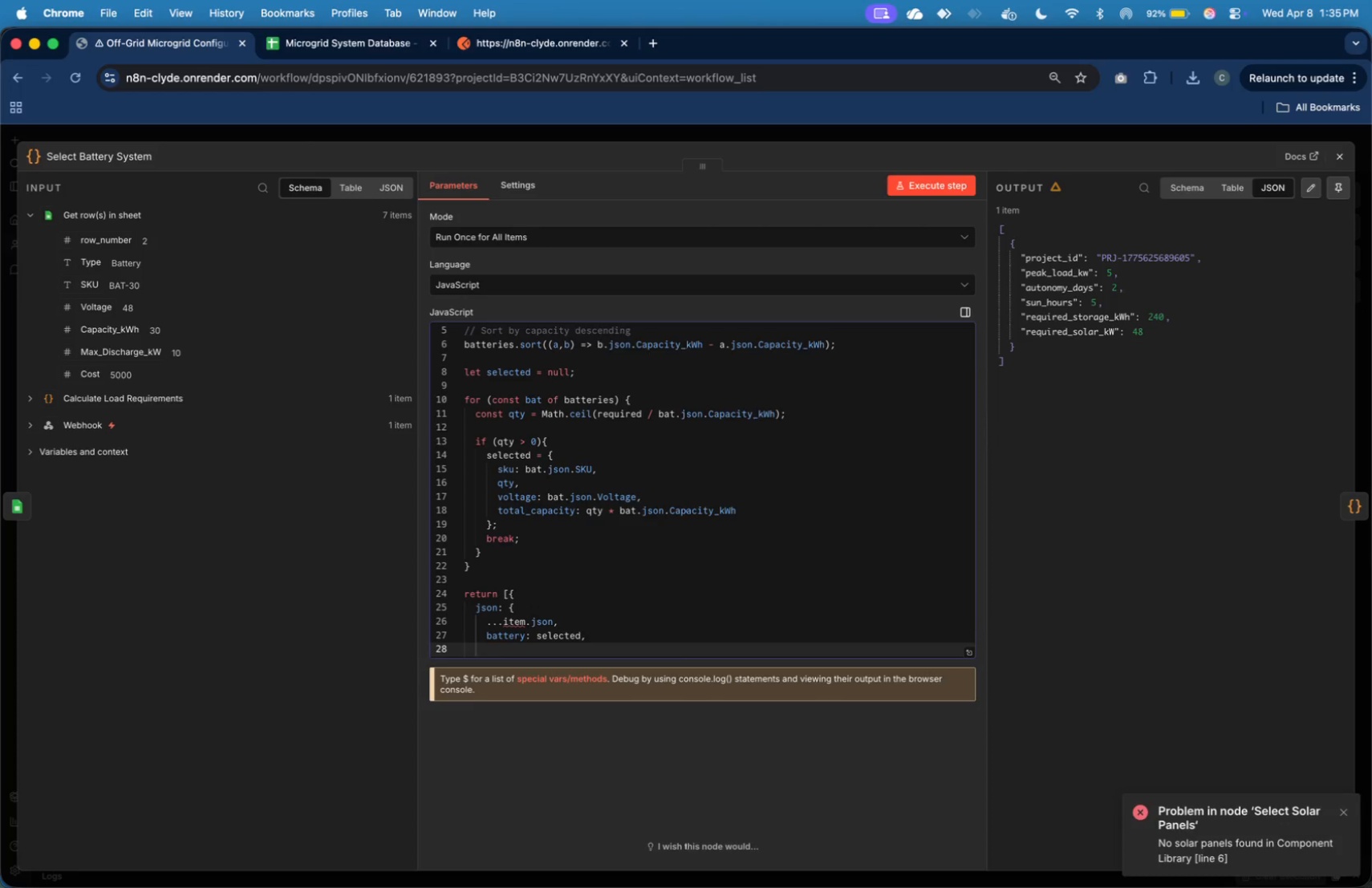 
type(required: )
key(Backspace)
key(Backspace)
type(_solo)
key(Backspace)
type(ar_kW: )
 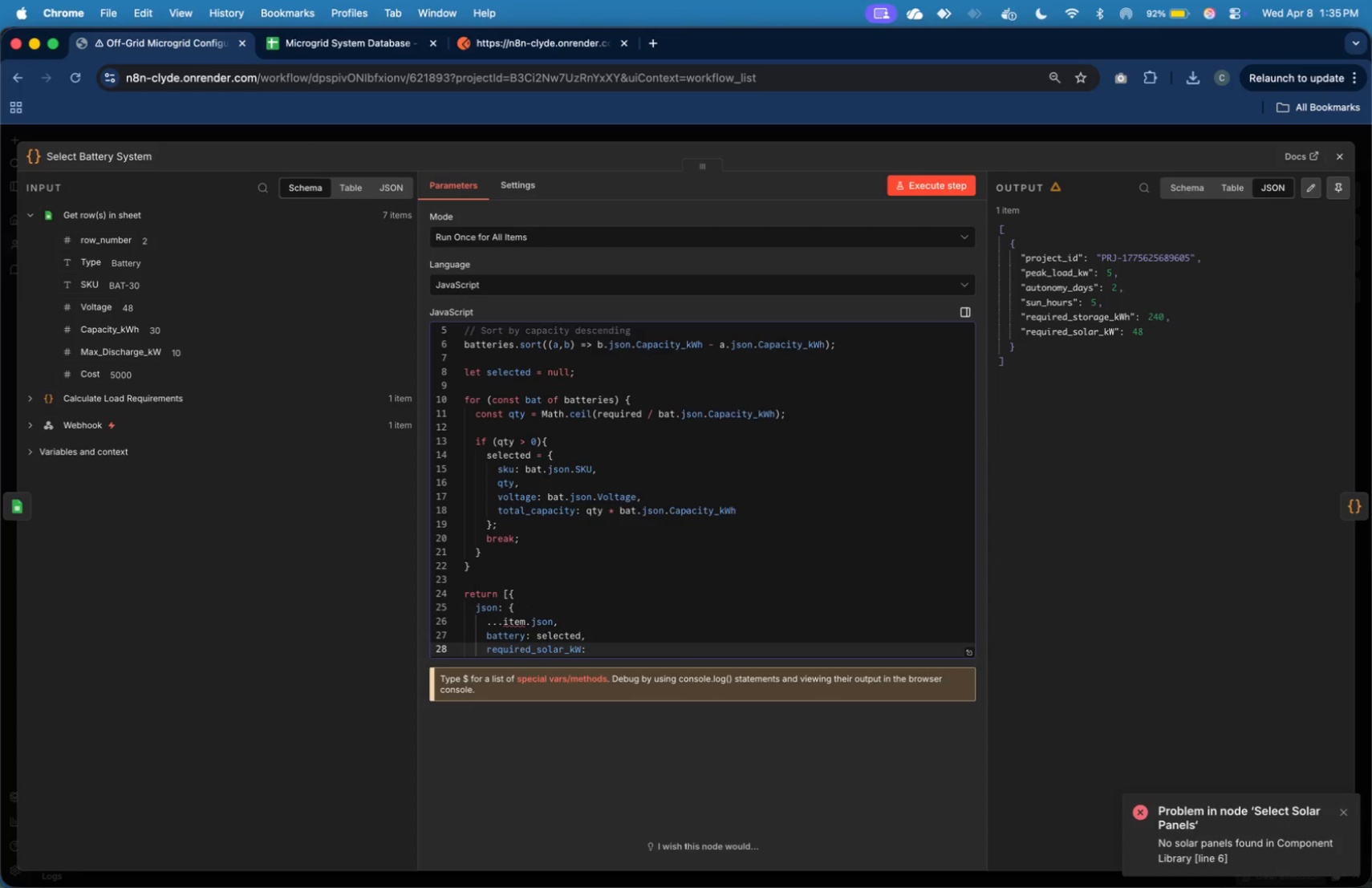 
 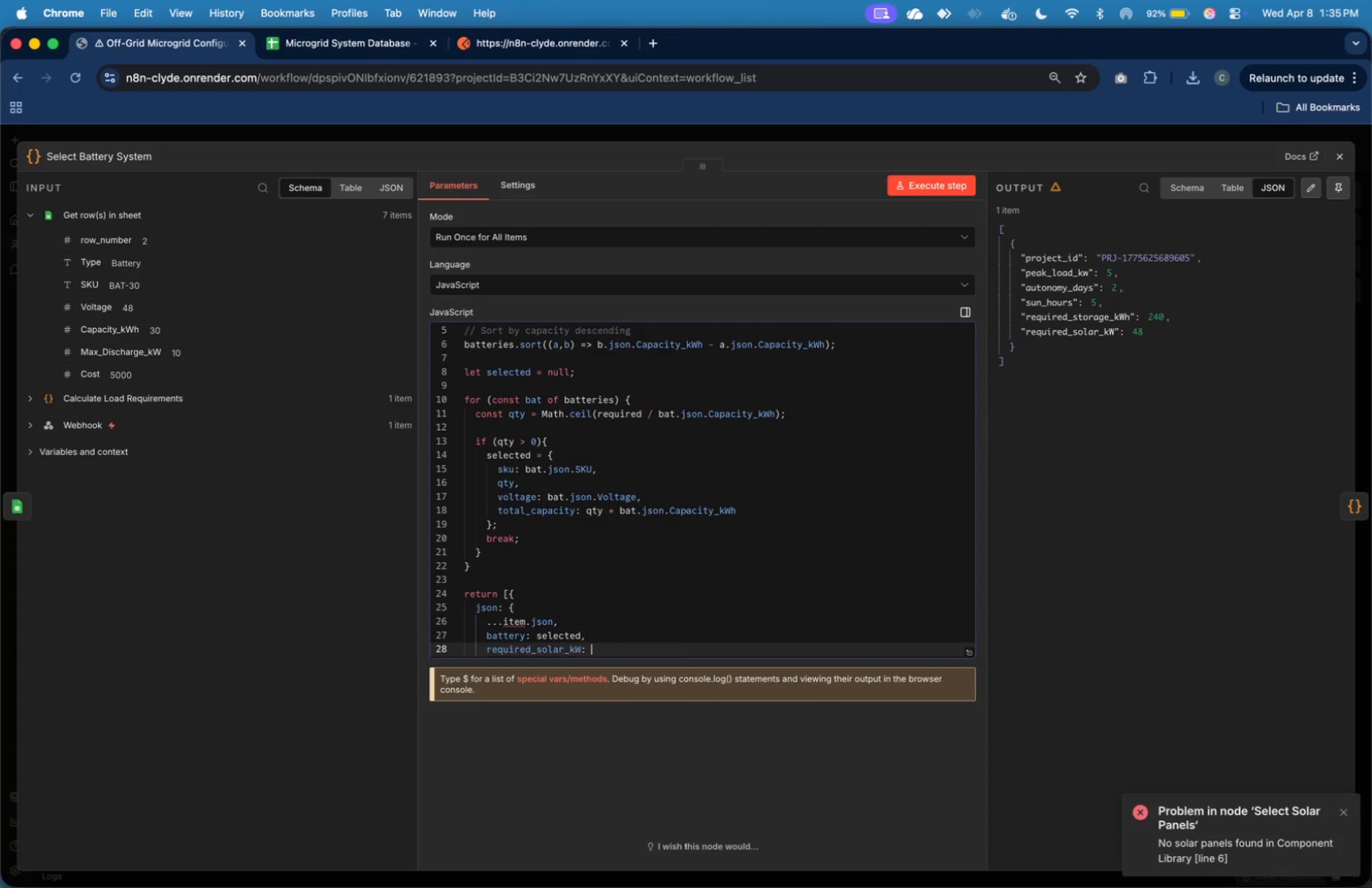 
hold_key(key=ShiftLeft, duration=1.15)
 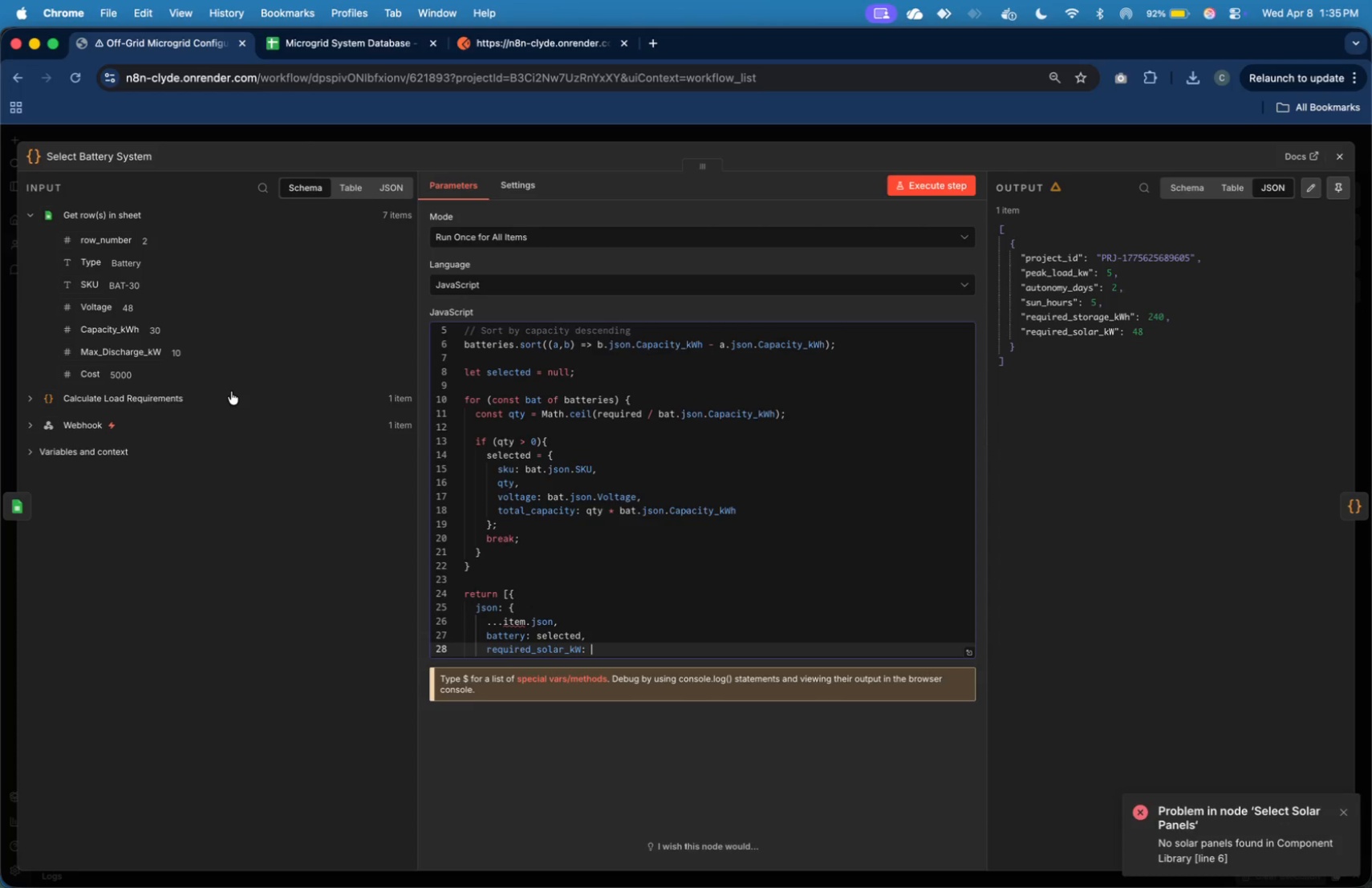 
wait(7.23)
 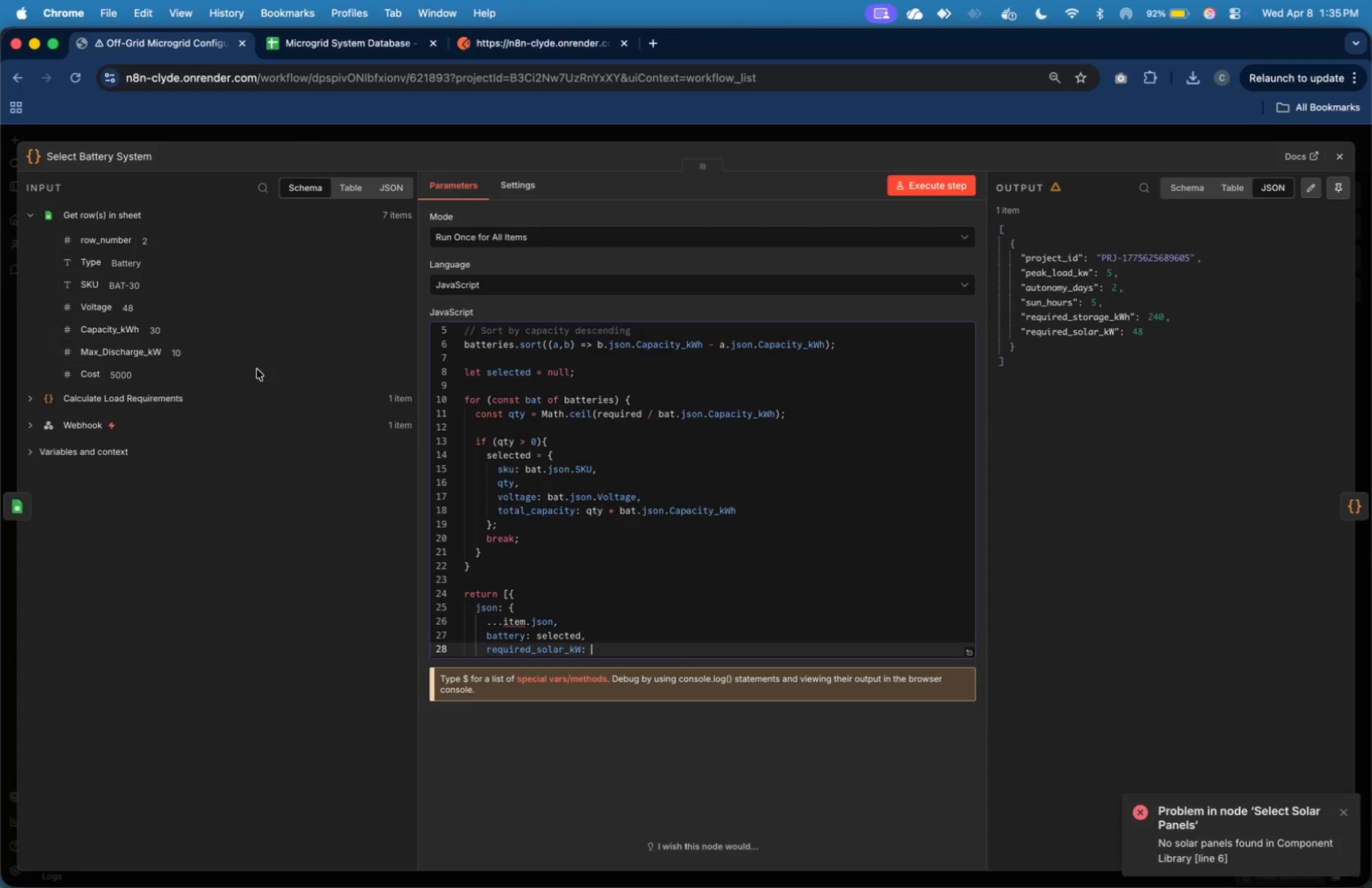 
scroll: coordinate [697, 492], scroll_direction: up, amount: 2.0
 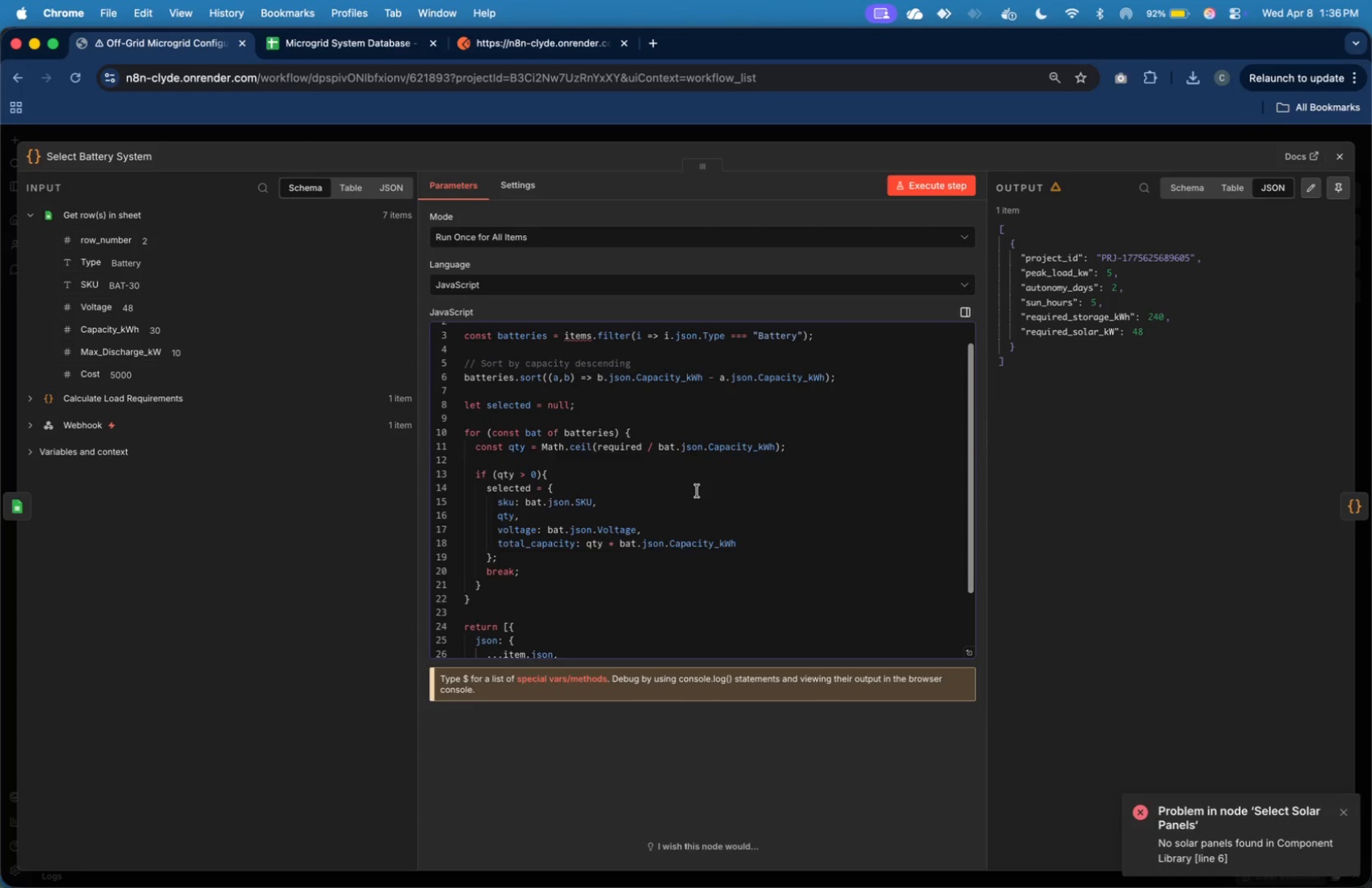 
scroll: coordinate [697, 491], scroll_direction: down, amount: 6.0
 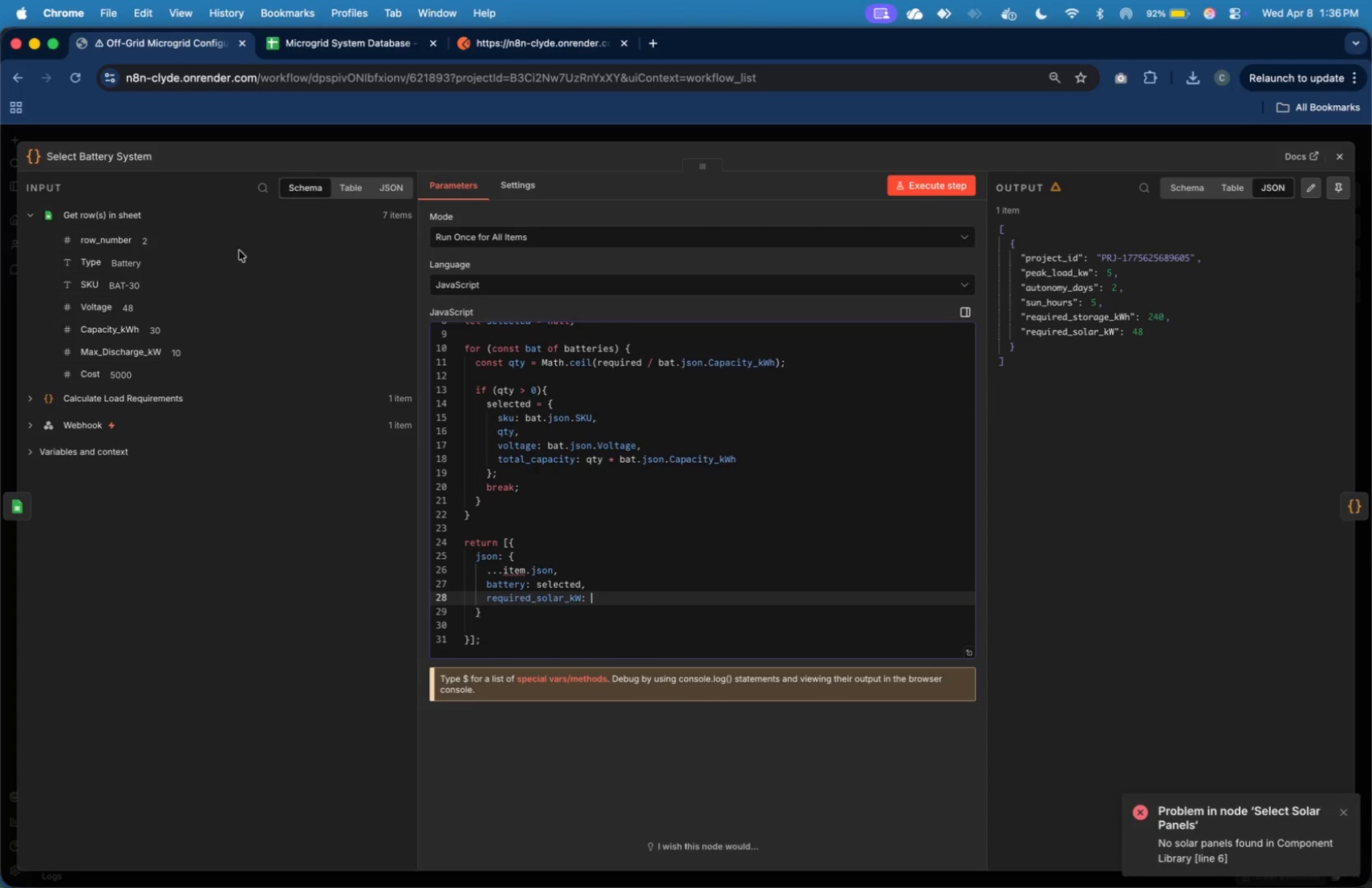 
left_click([140, 400])
 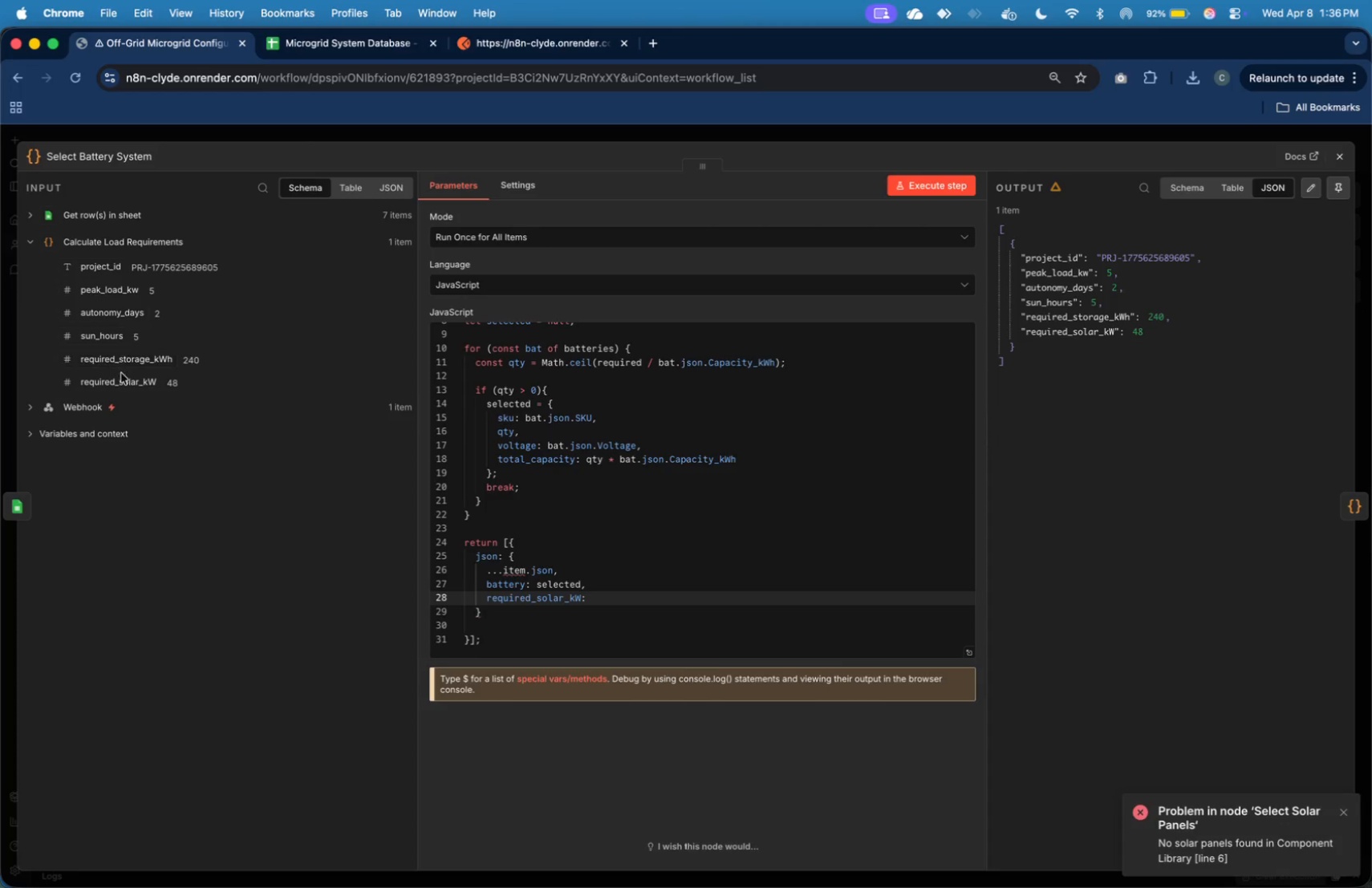 
wait(7.02)
 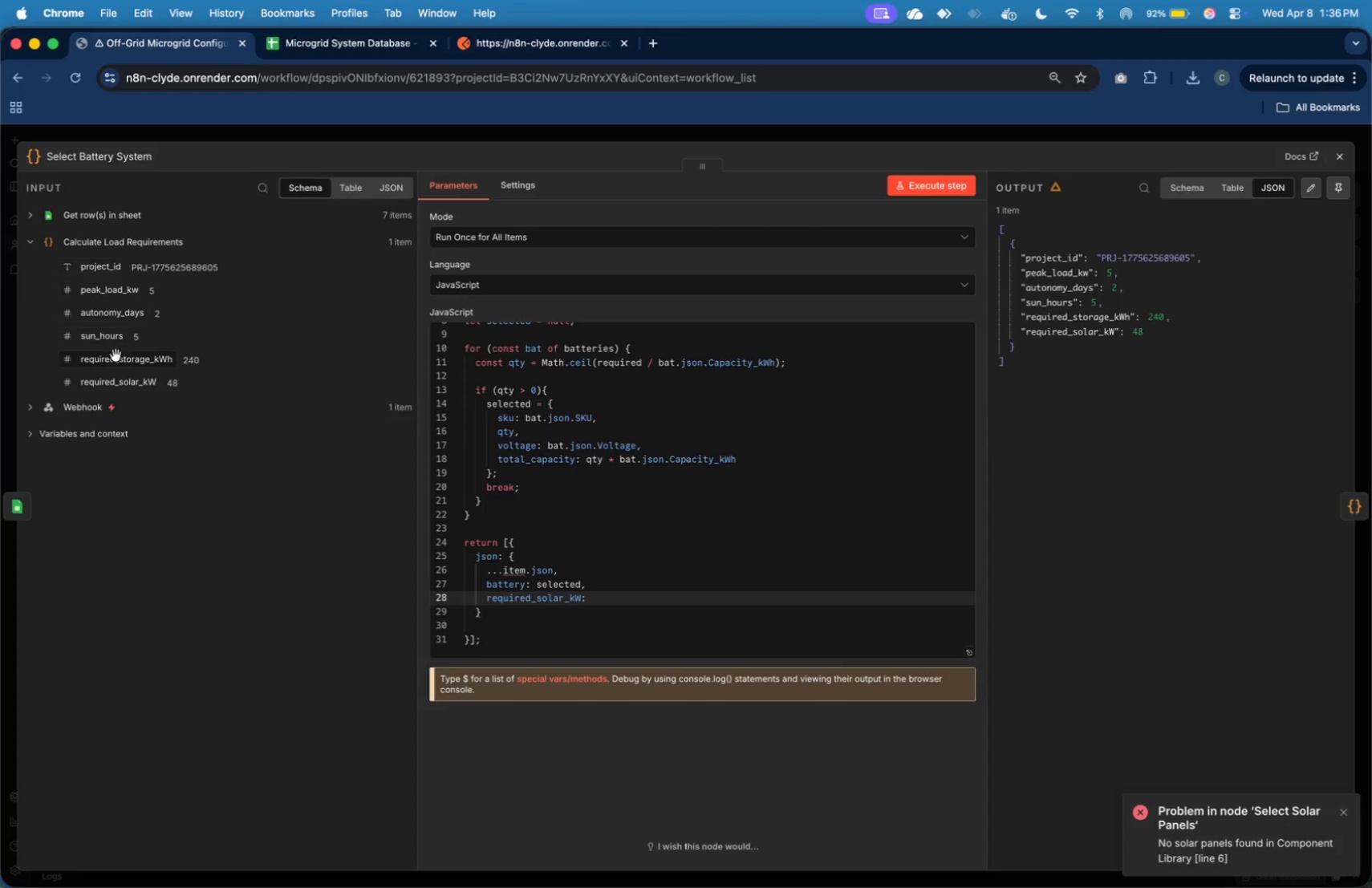 
left_click([34, 244])
 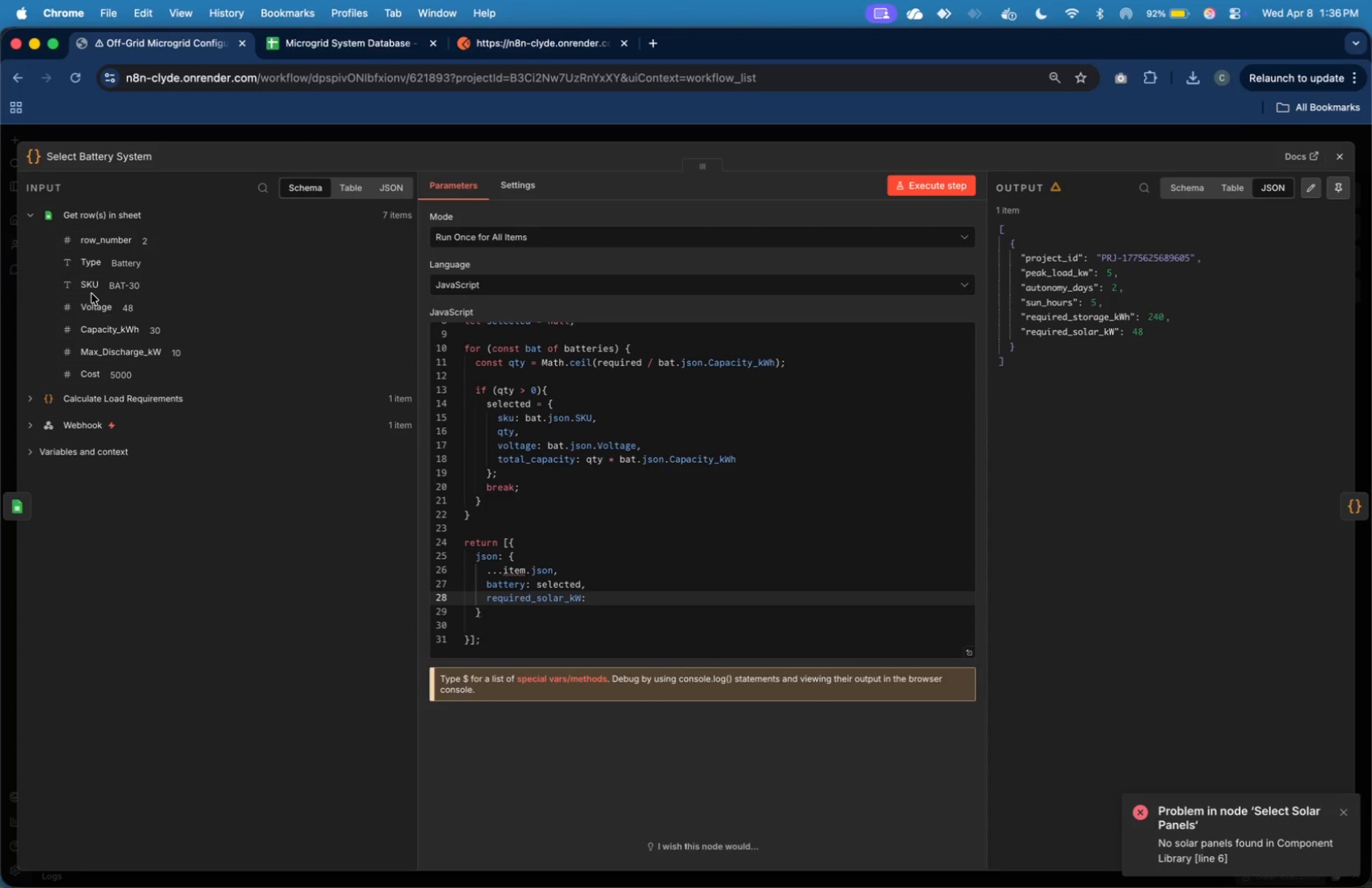 
wait(7.1)
 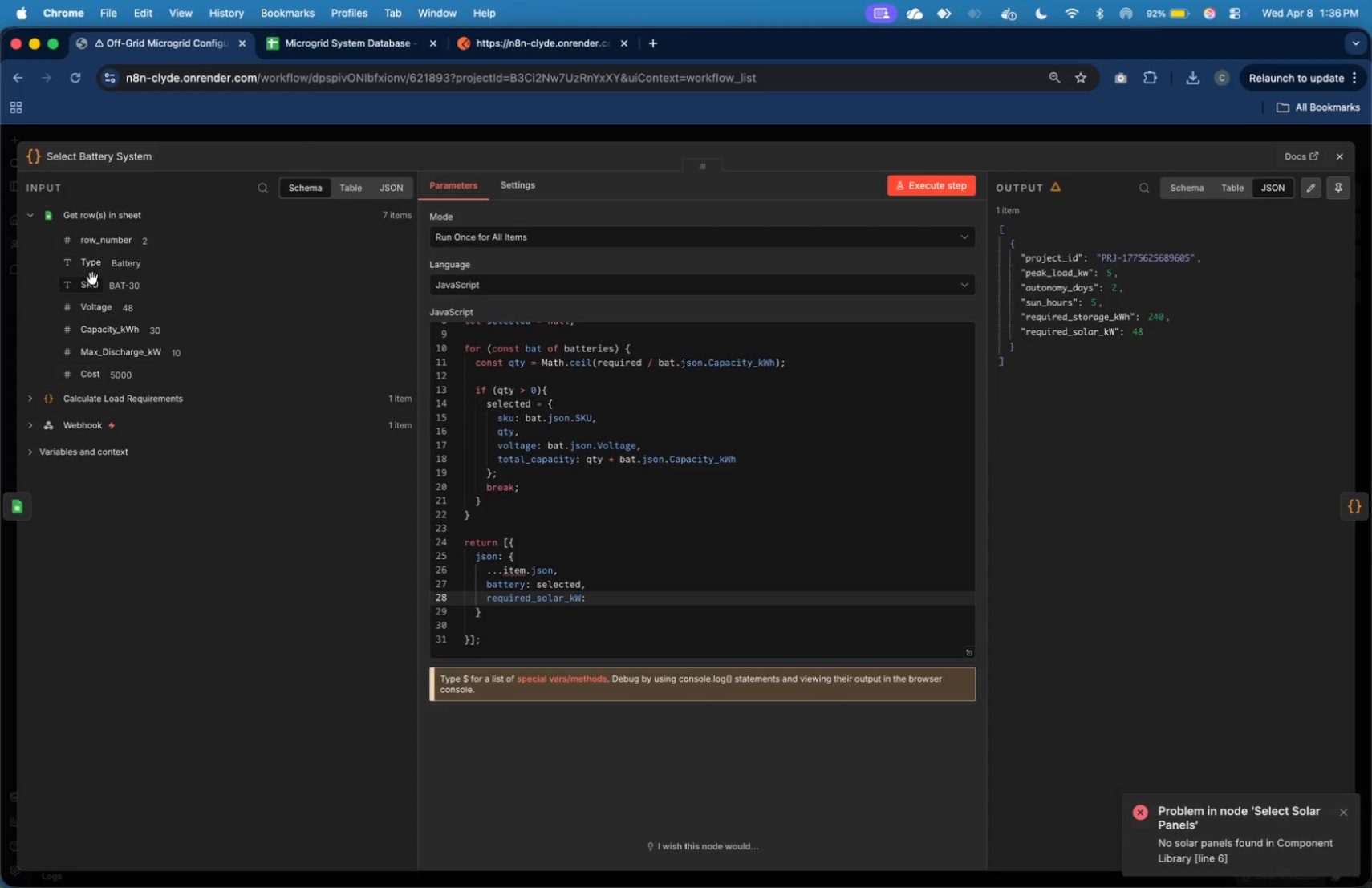 
left_click([38, 216])
 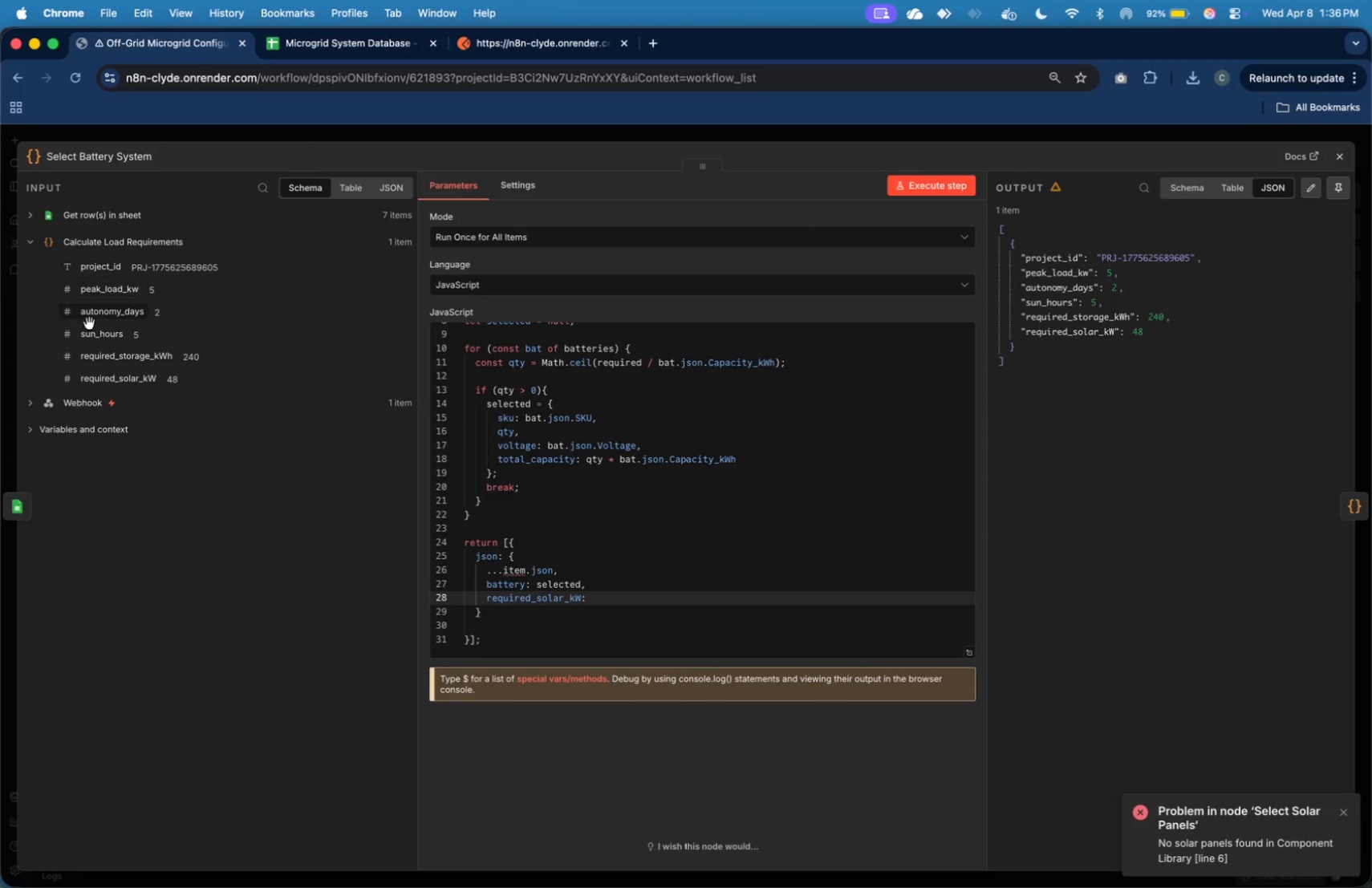 
wait(6.1)
 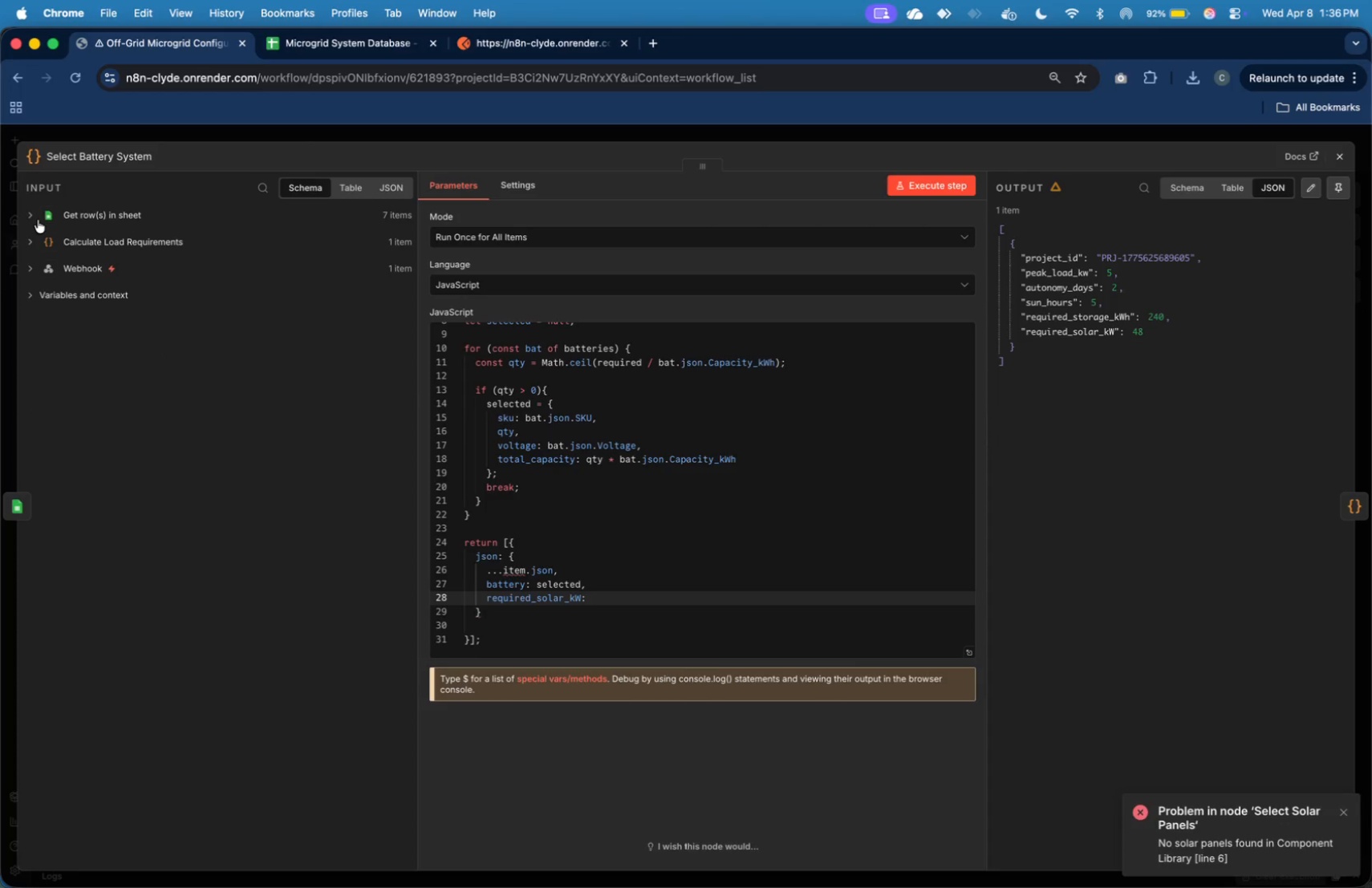 
left_click_drag(start_coordinate=[119, 377], to_coordinate=[601, 594])
 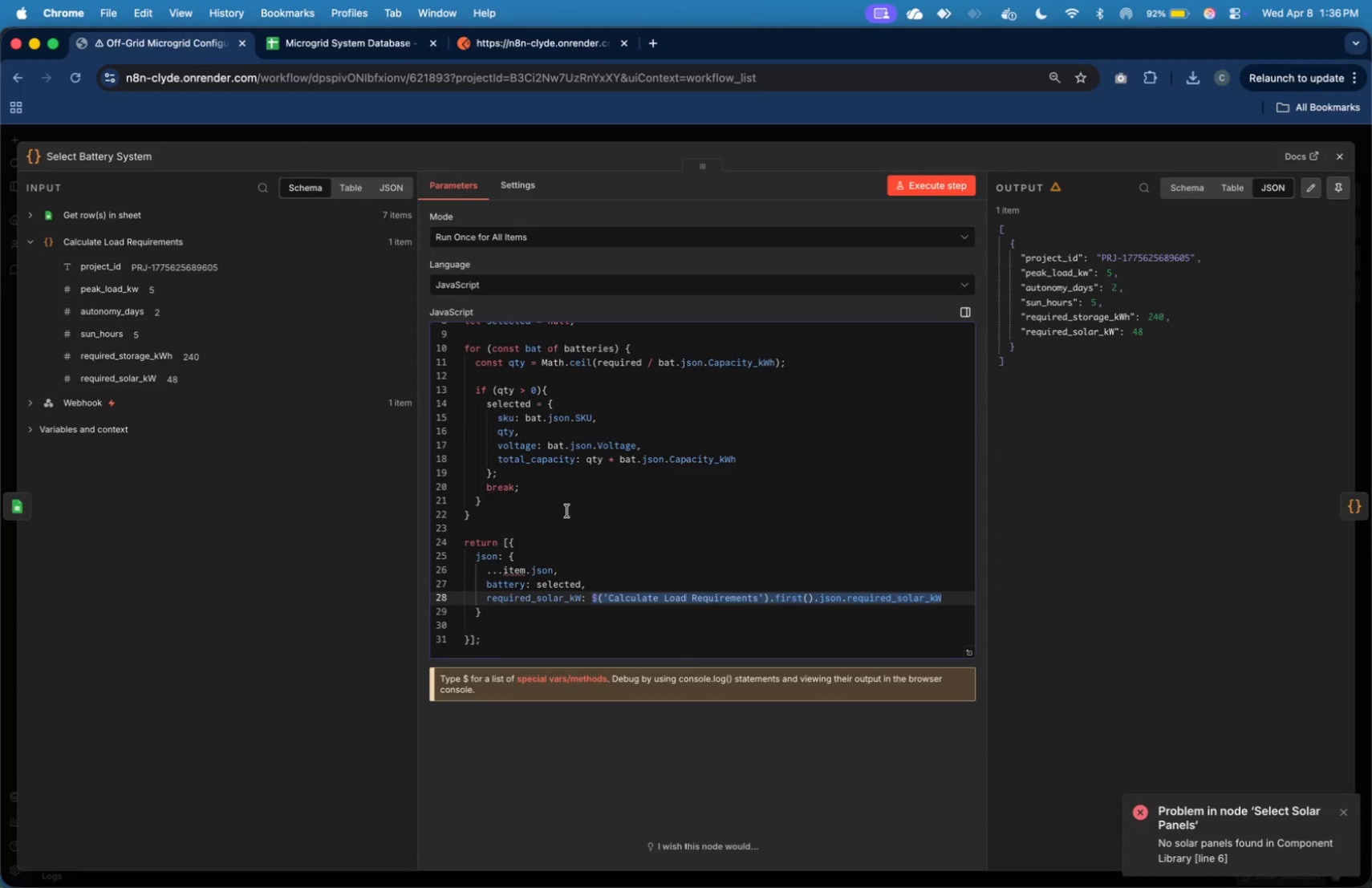 
scroll: coordinate [554, 448], scroll_direction: none, amount: 0.0
 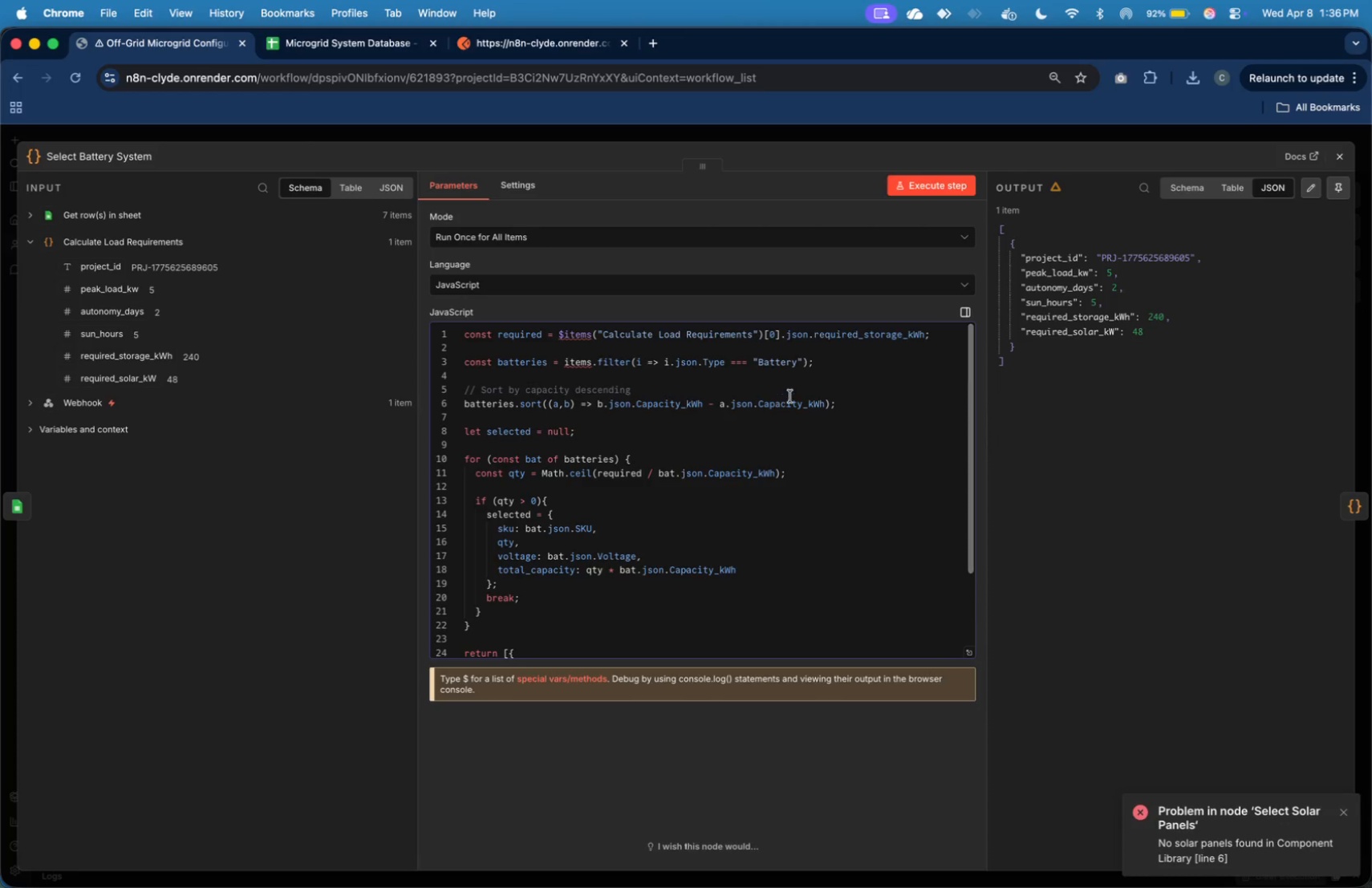 
left_click([790, 375])
 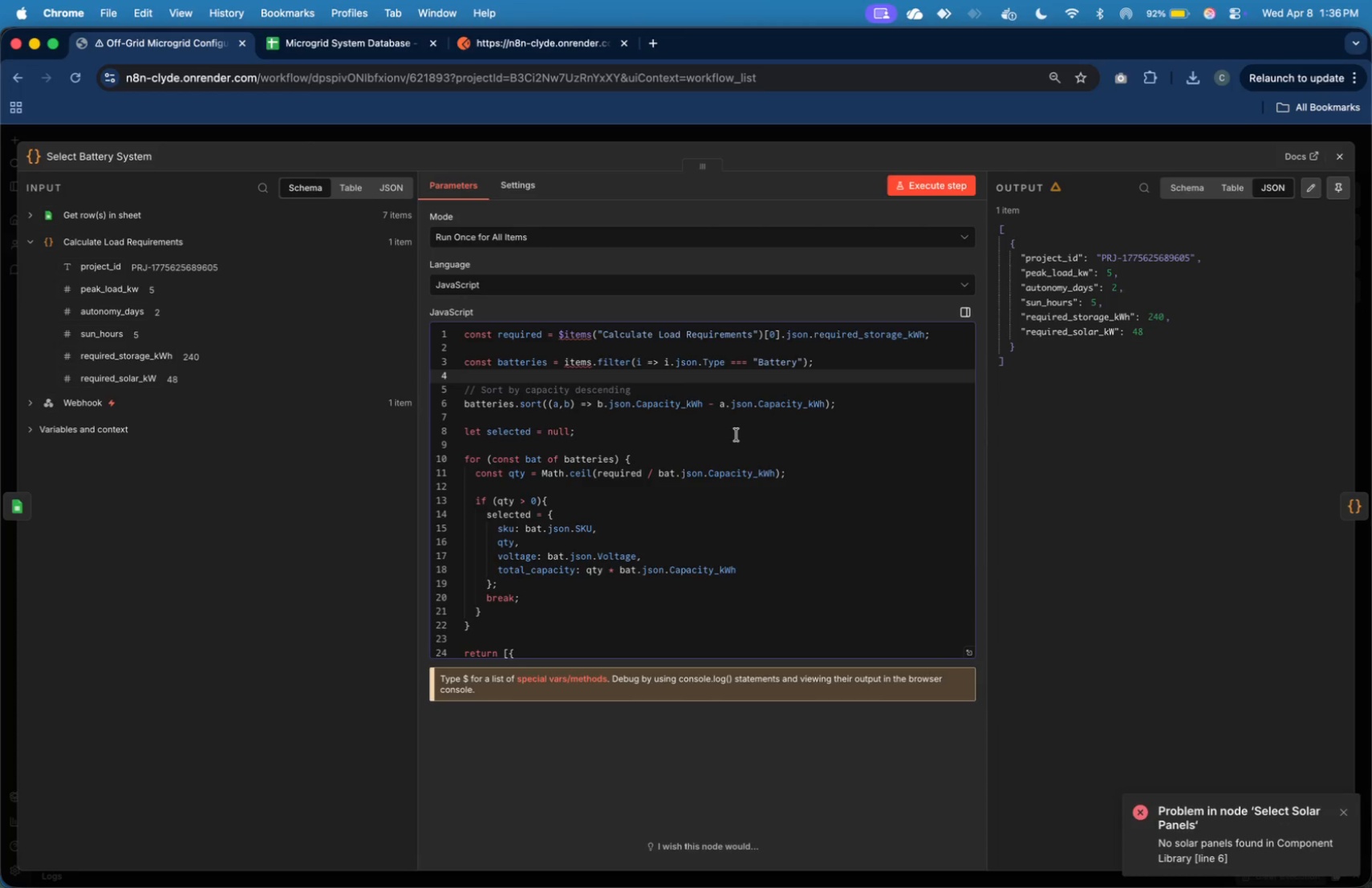 
scroll: coordinate [737, 435], scroll_direction: down, amount: 14.0
 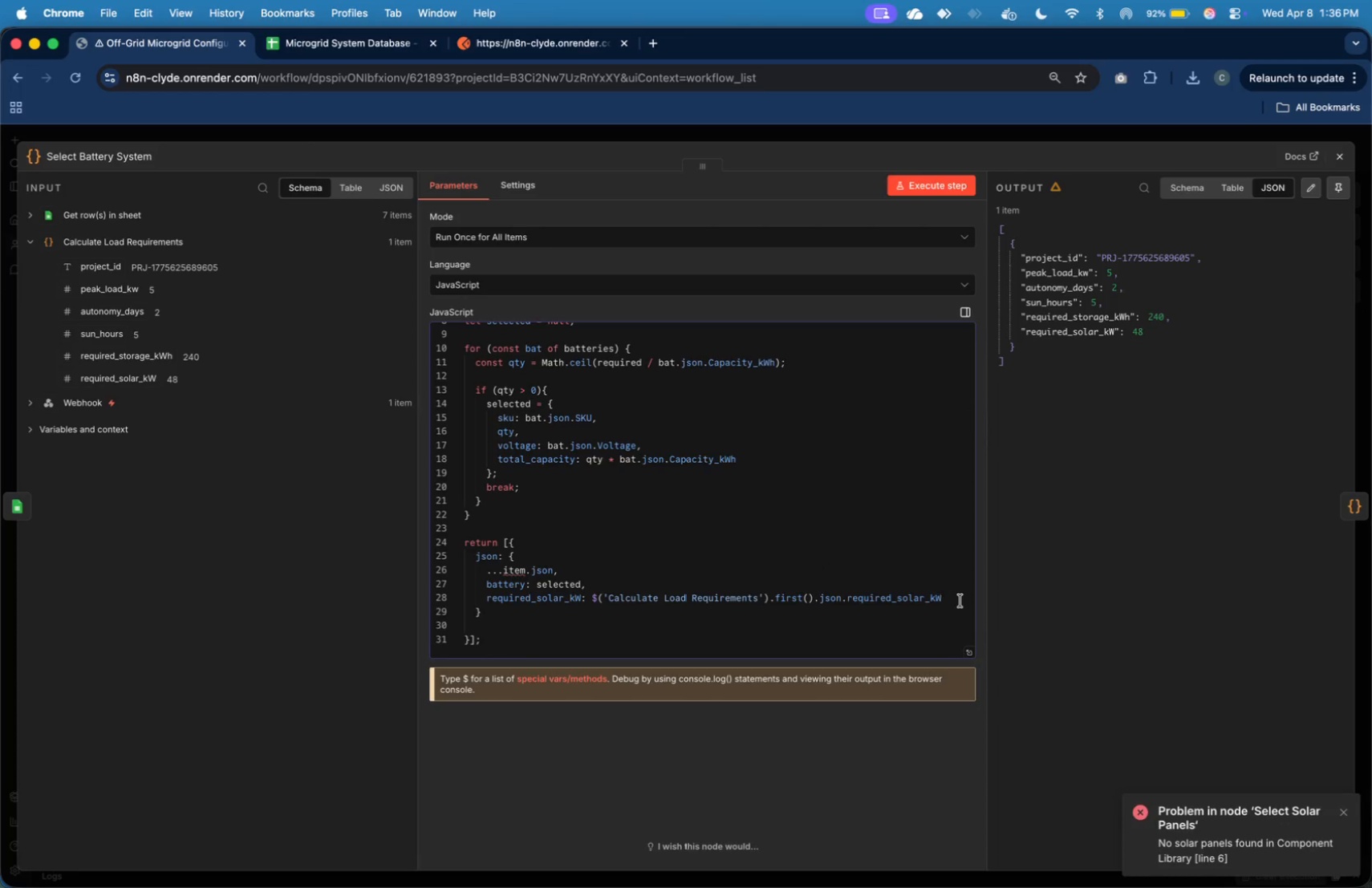 
left_click([960, 601])
 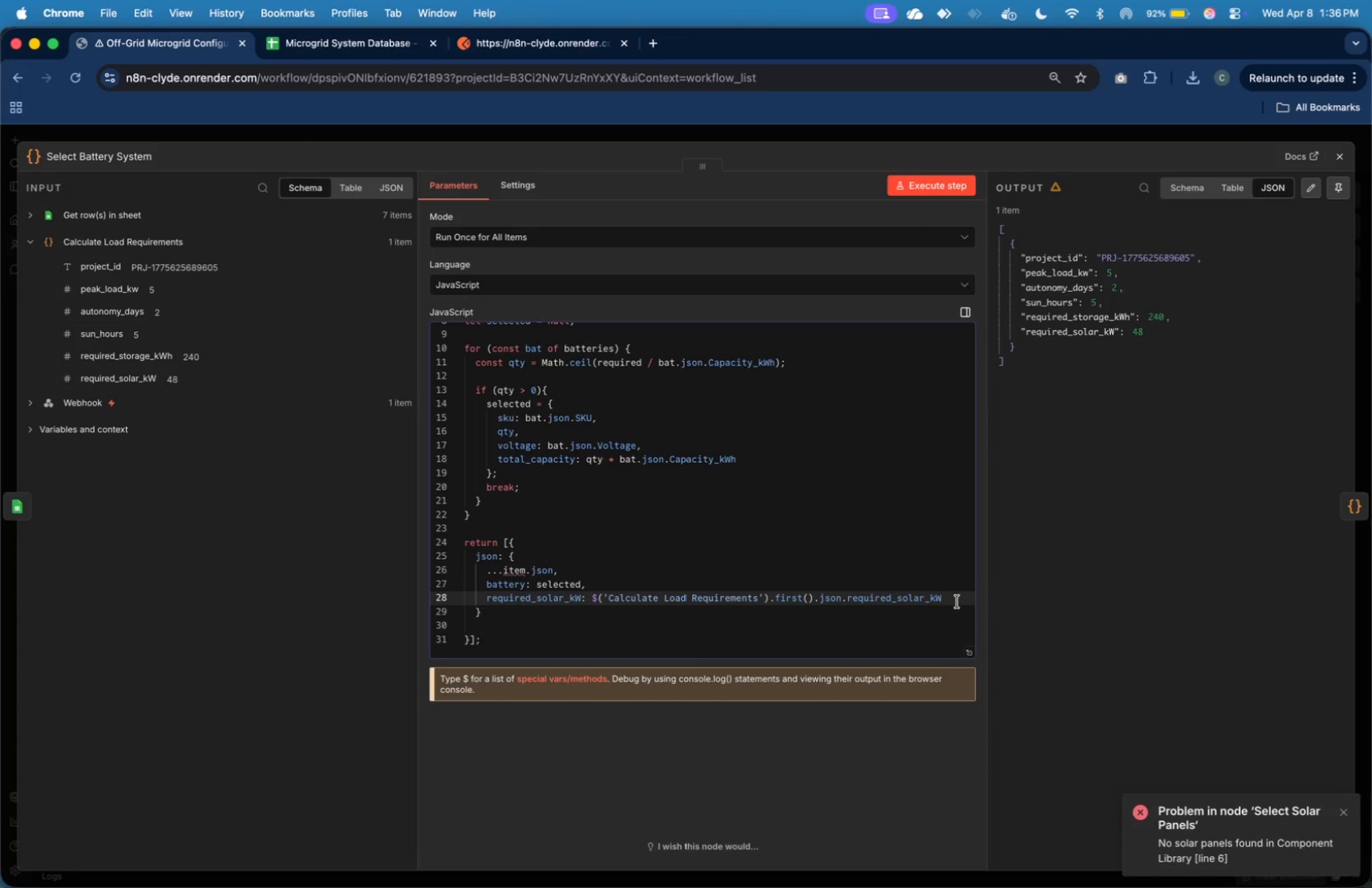 
key(Comma)
 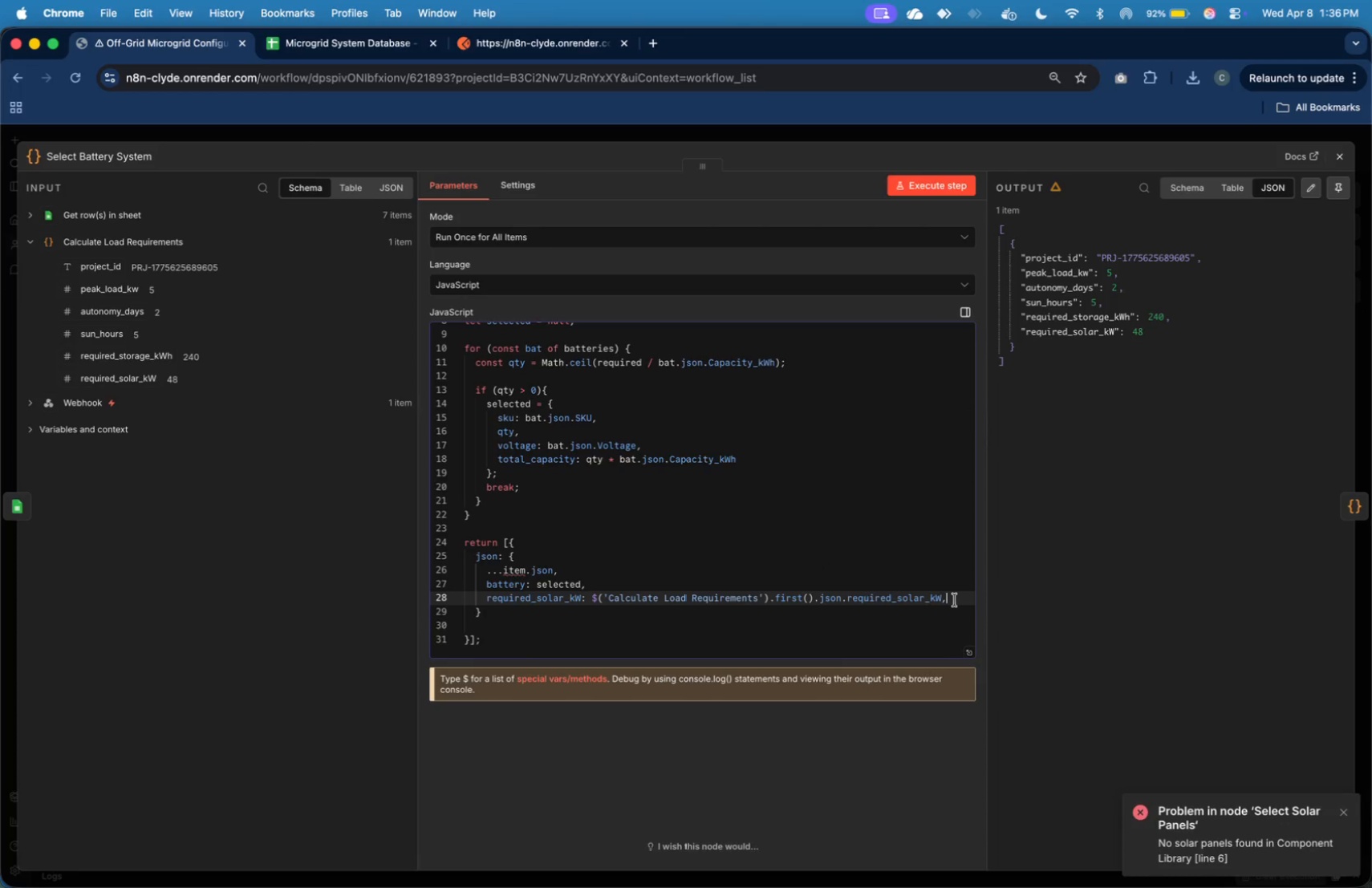 
key(Enter)
 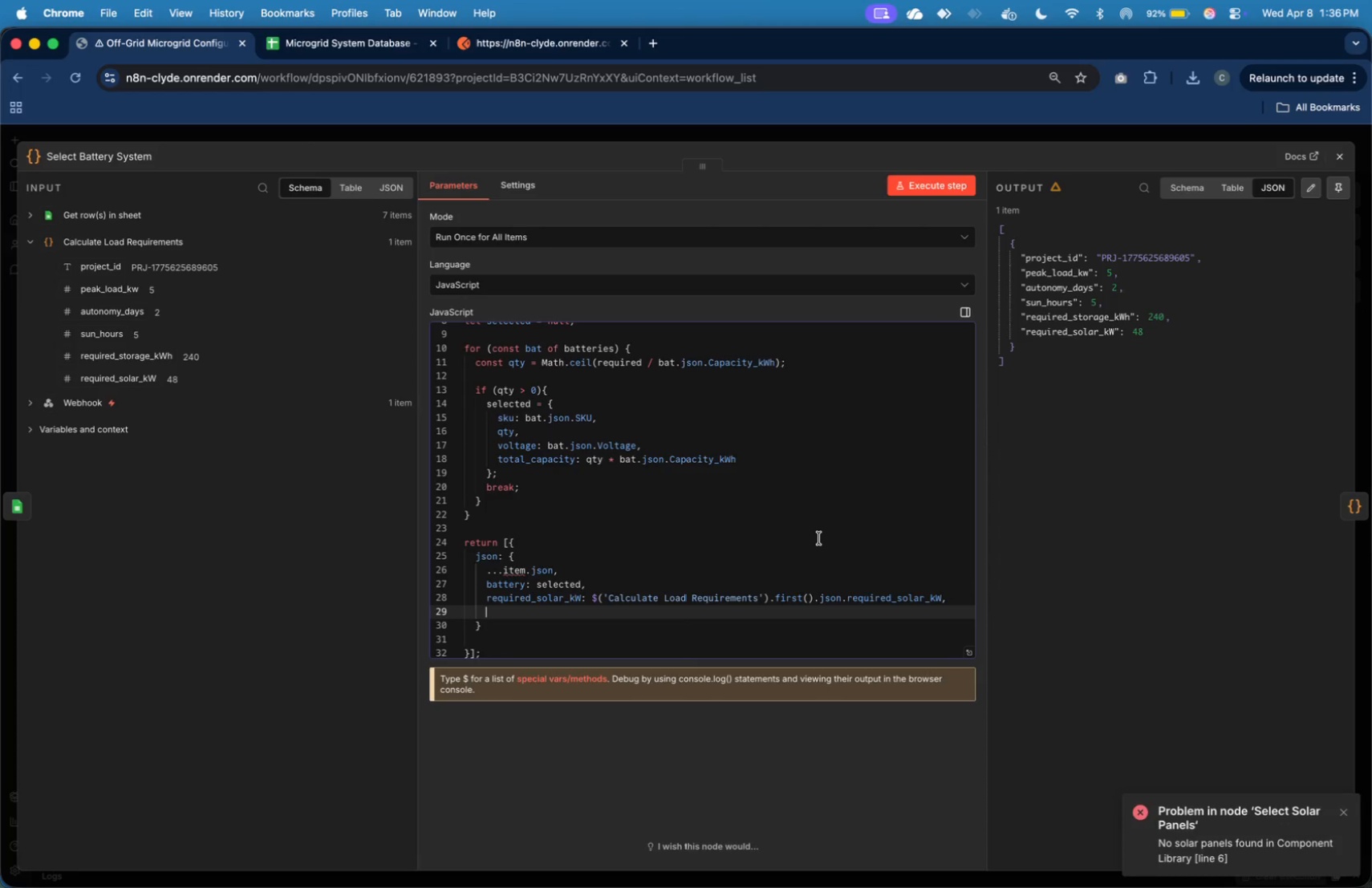 
type(required_storage_kWh: )
 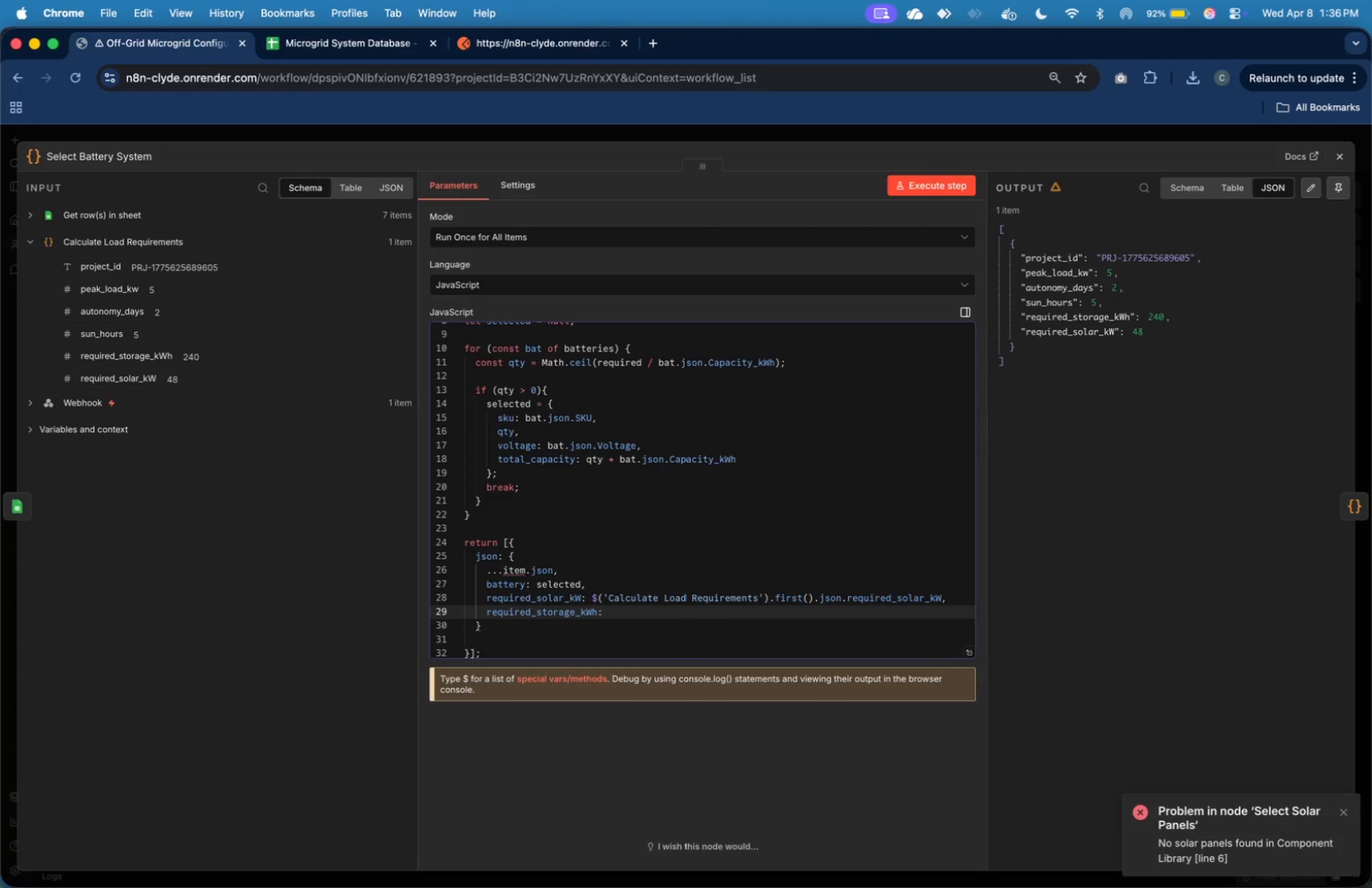 
left_click_drag(start_coordinate=[124, 364], to_coordinate=[685, 610])
 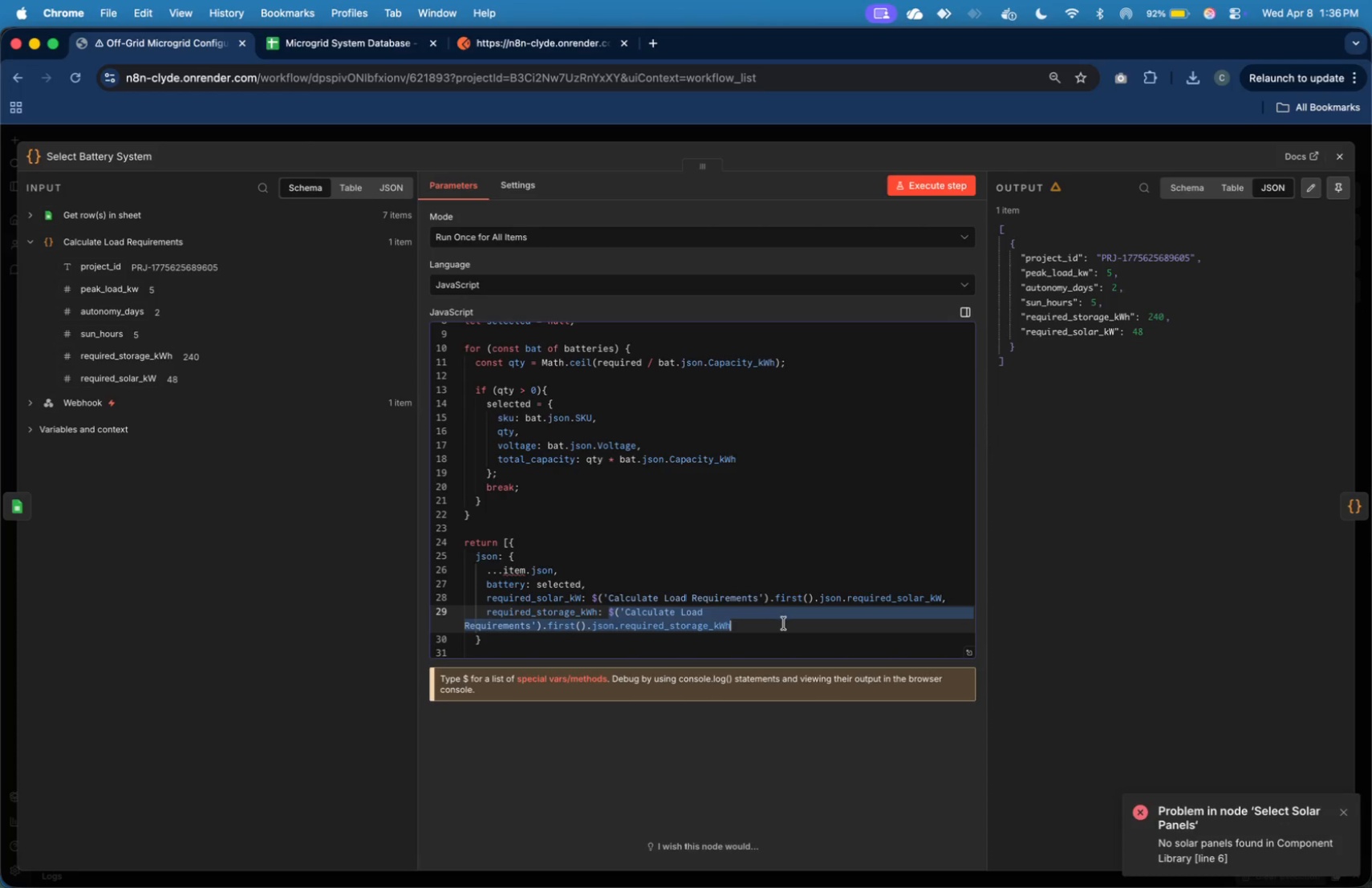 
left_click([784, 624])
 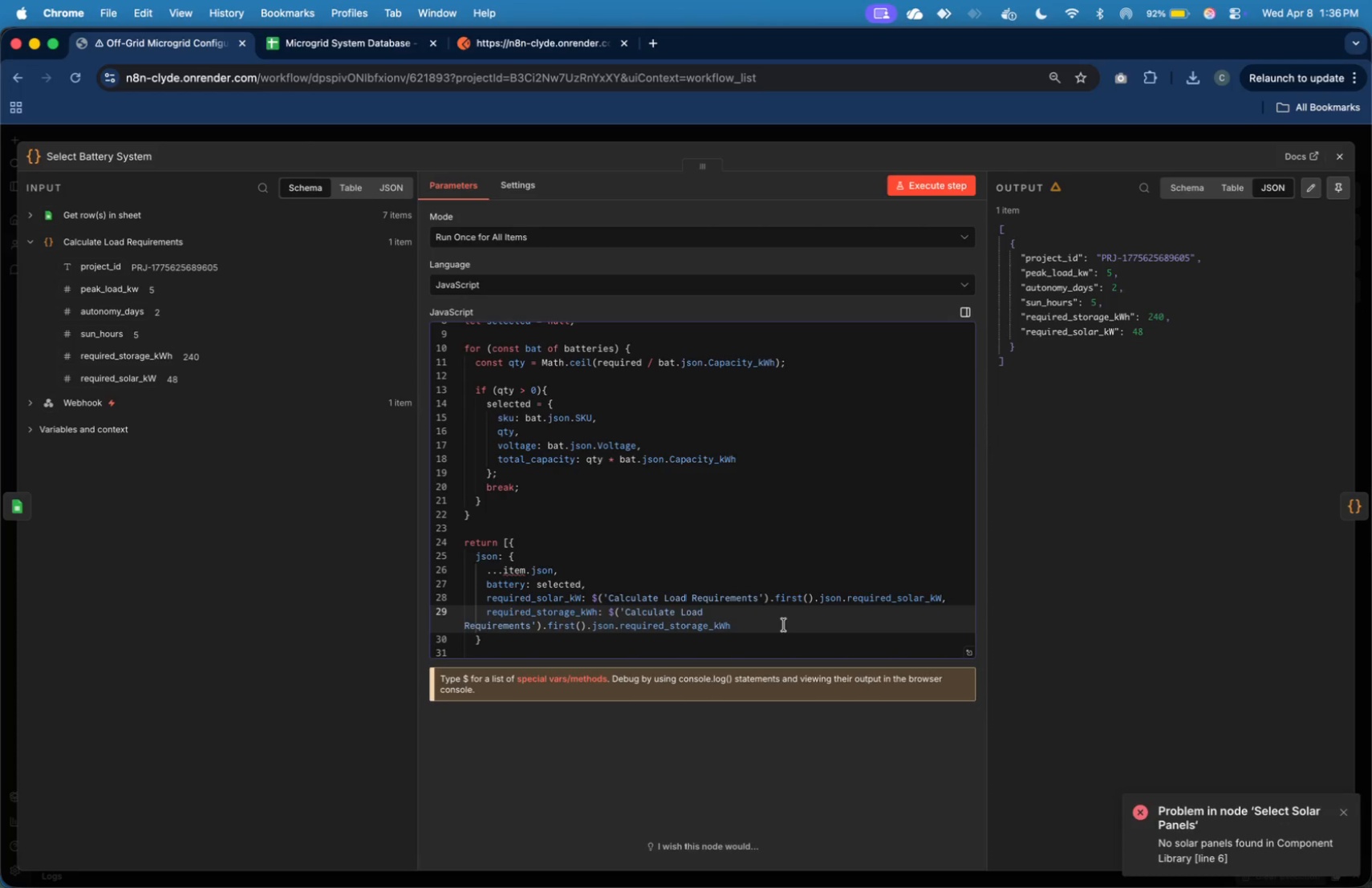 
key(Comma)
 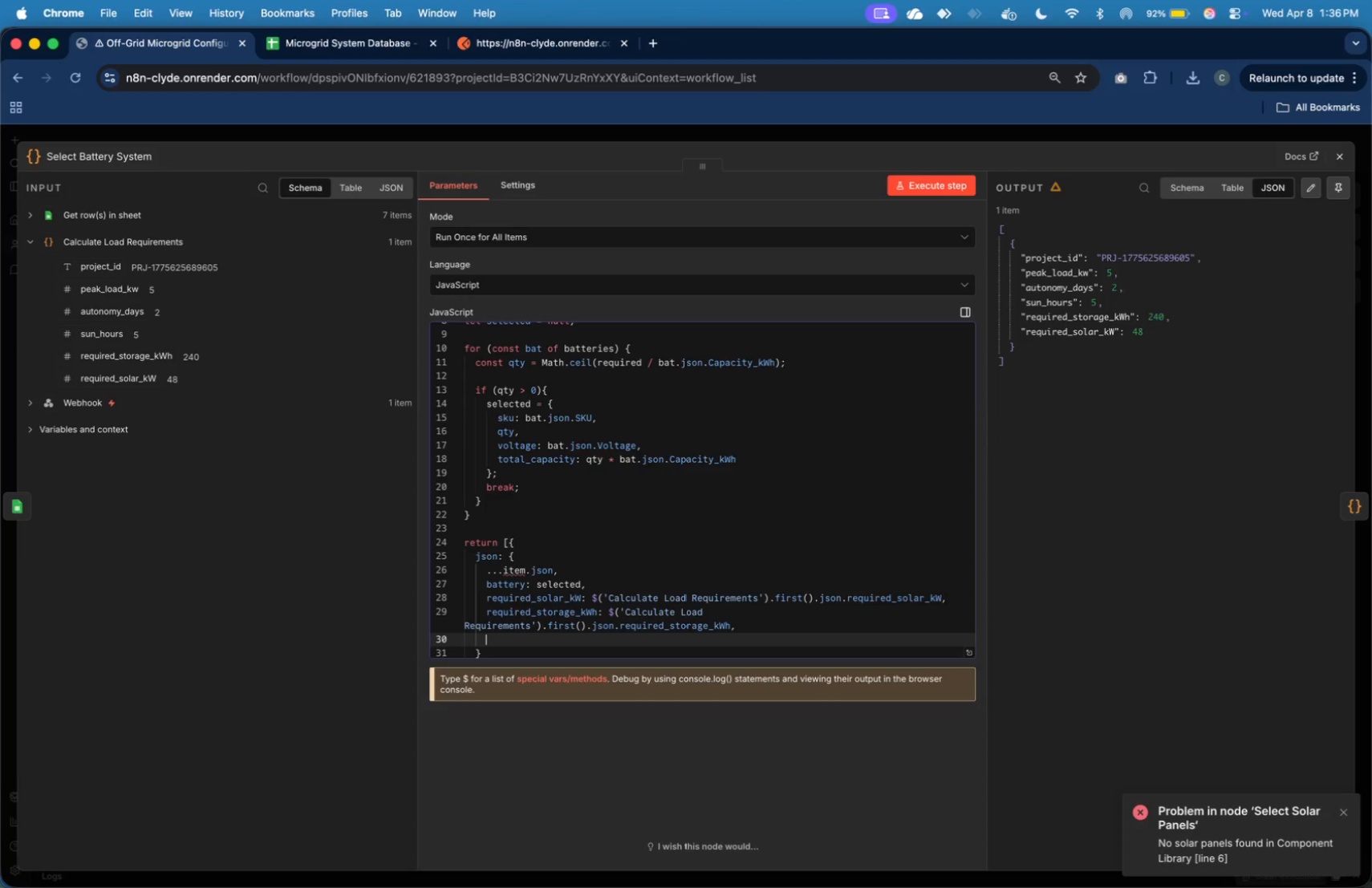 
key(Enter)
 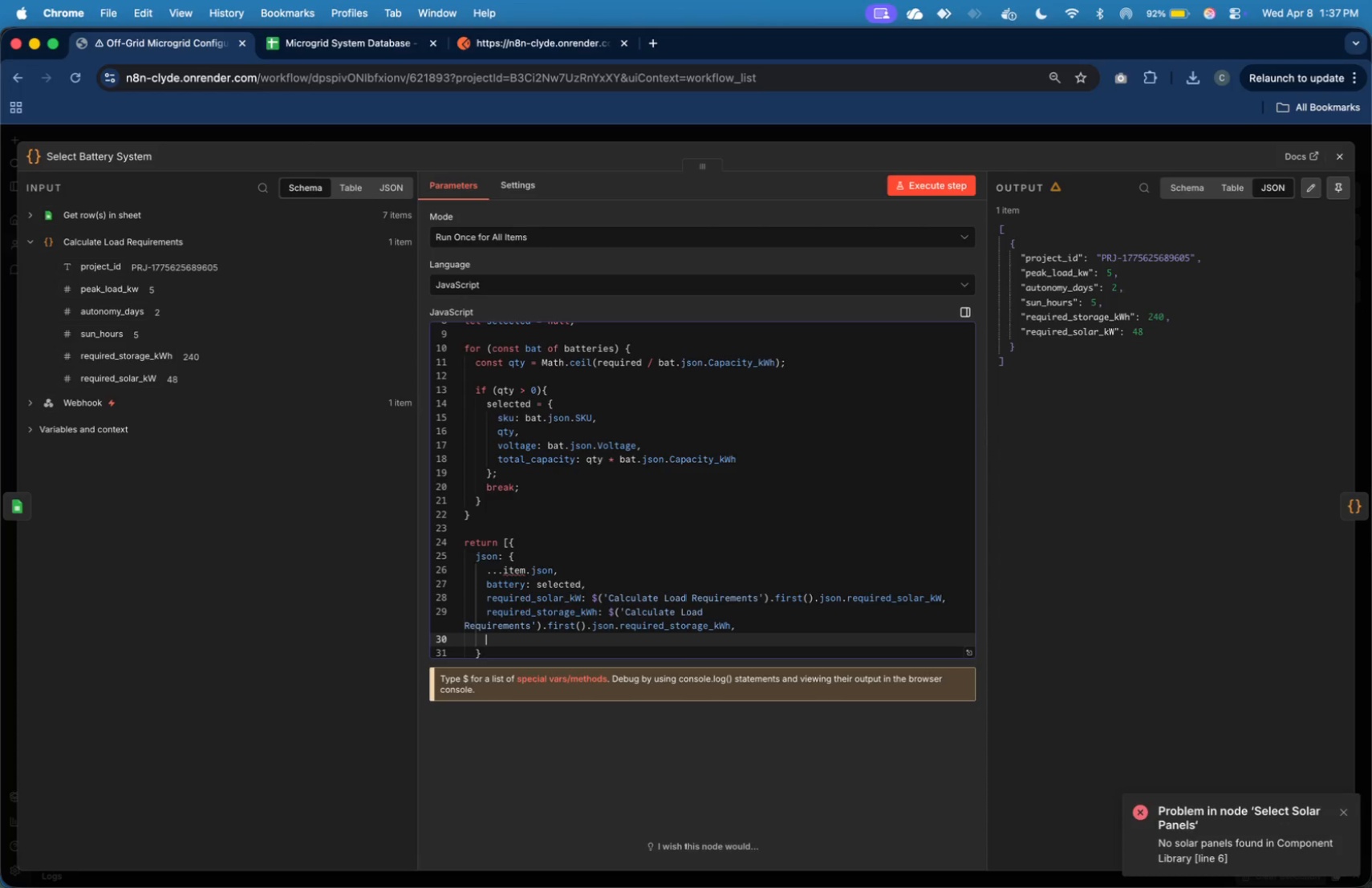 
type(peak_load)
 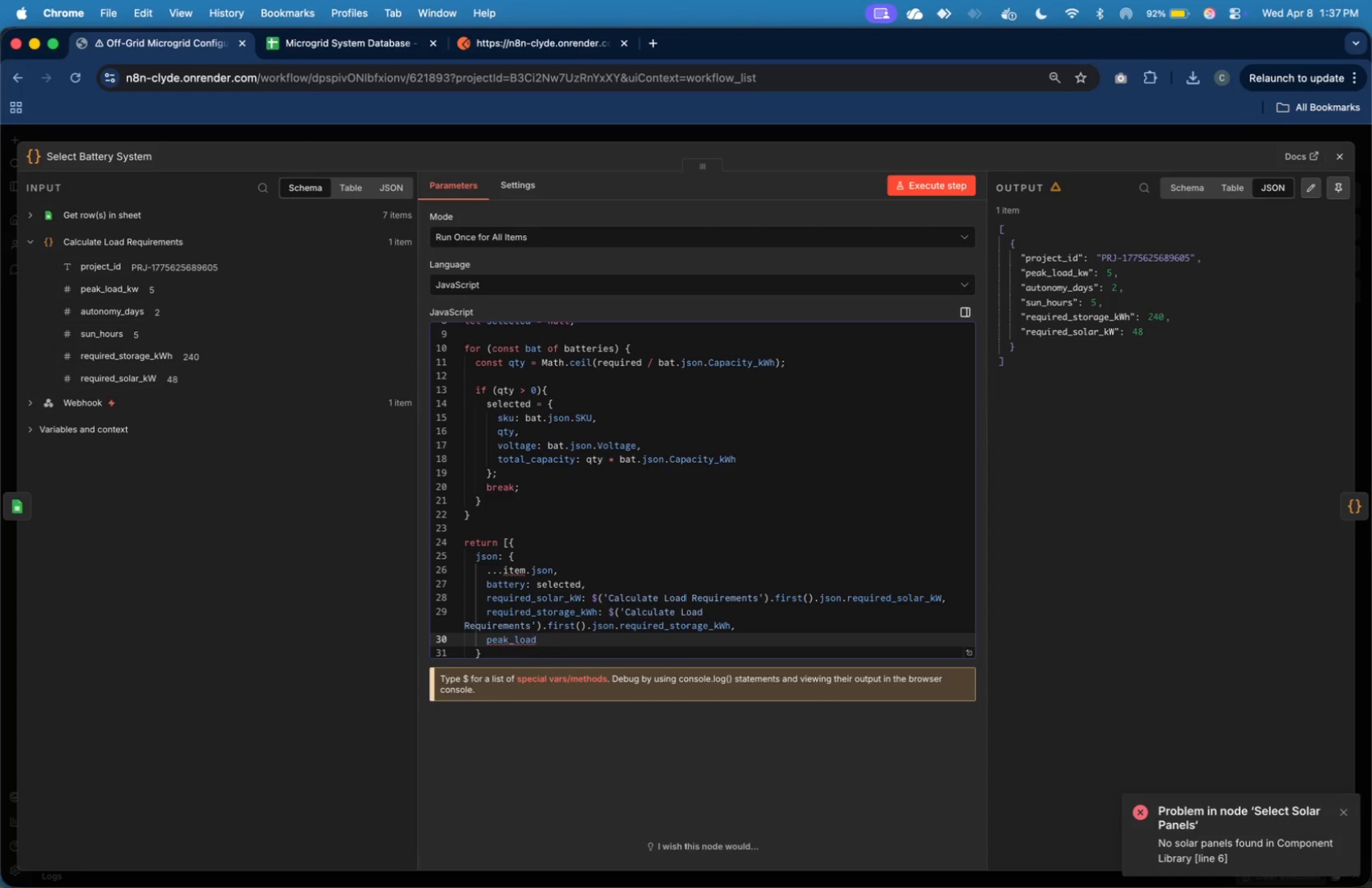 
type(_kw: )
 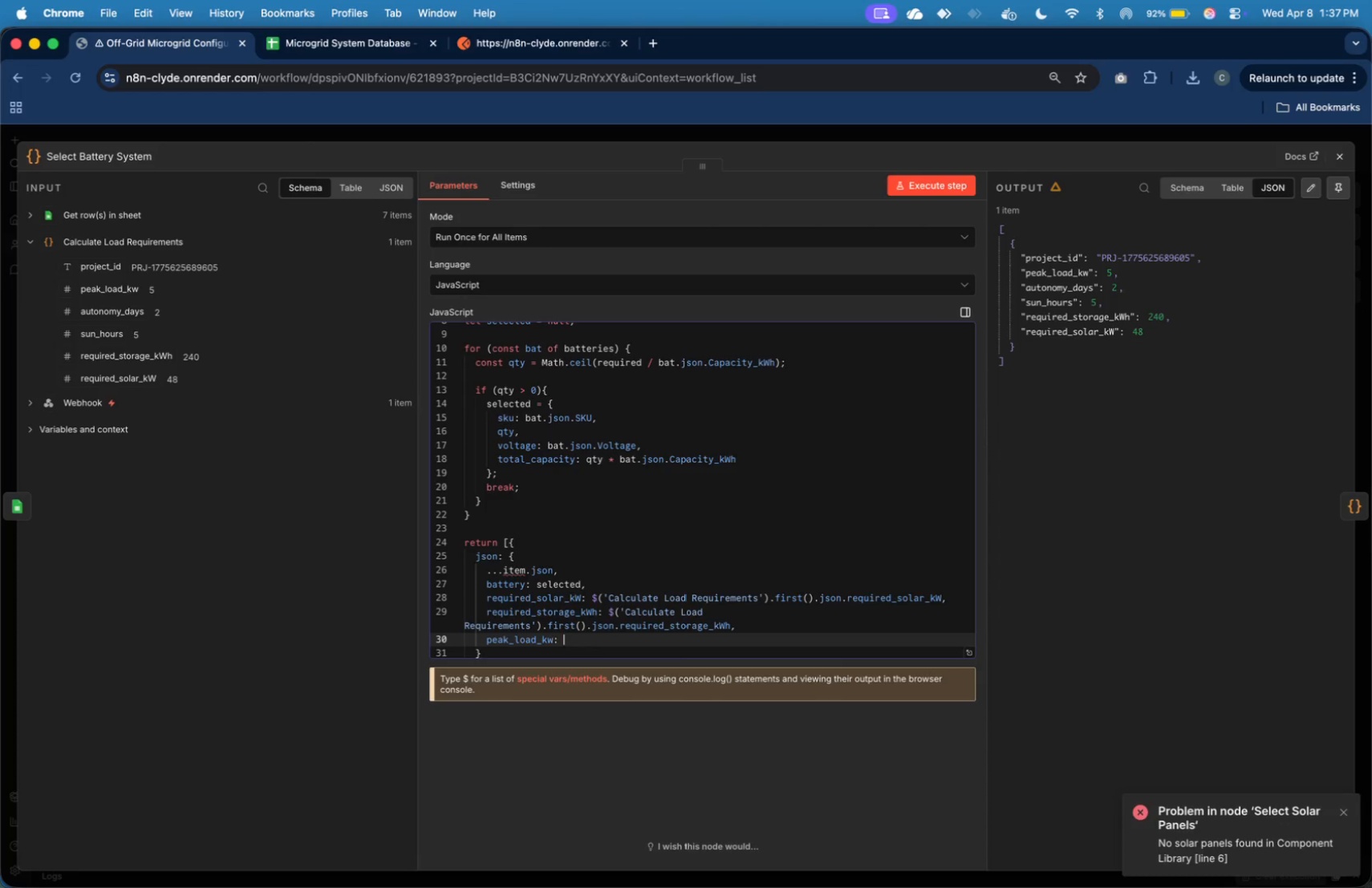 
left_click([139, 214])
 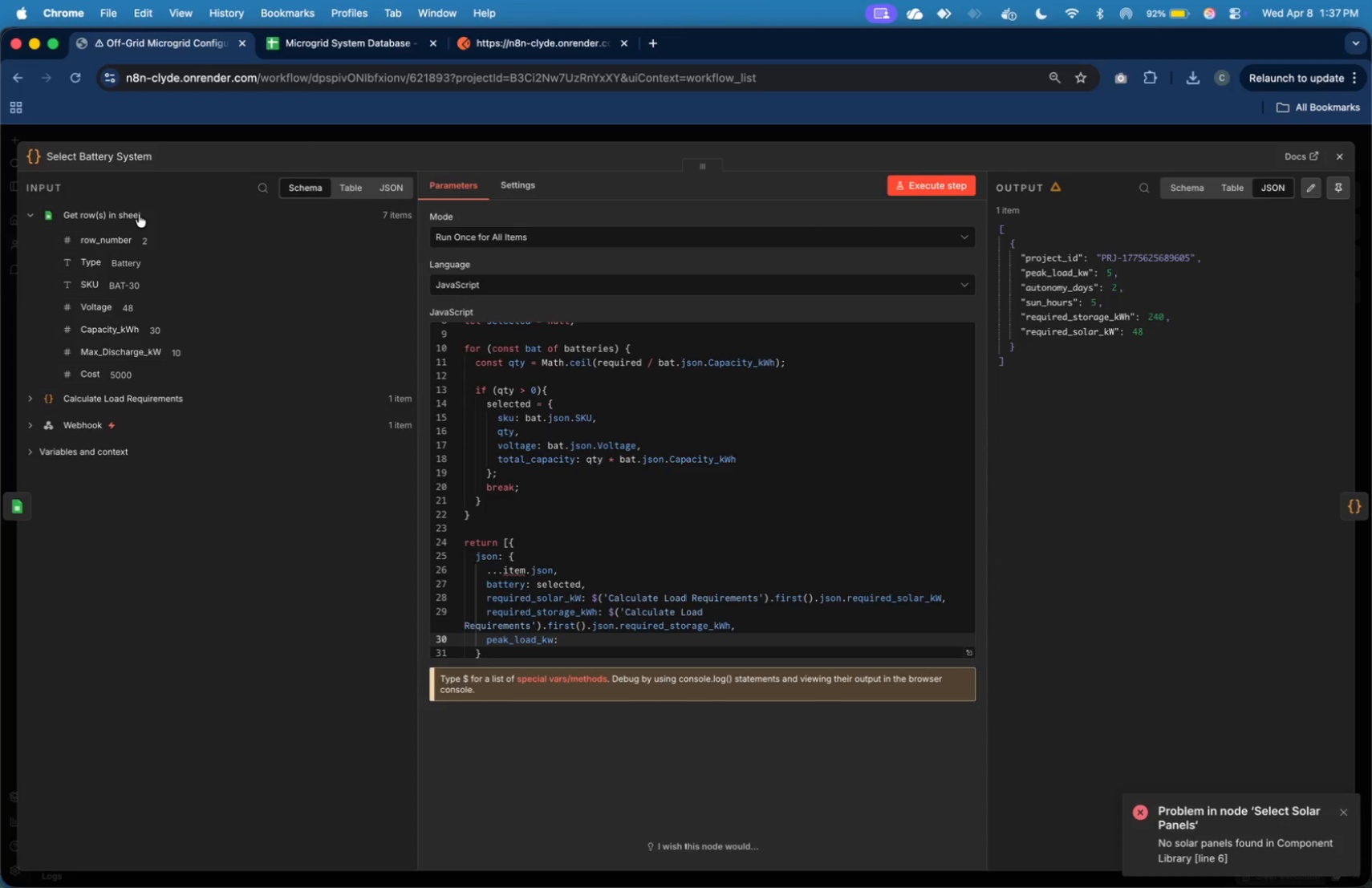 
left_click([139, 214])
 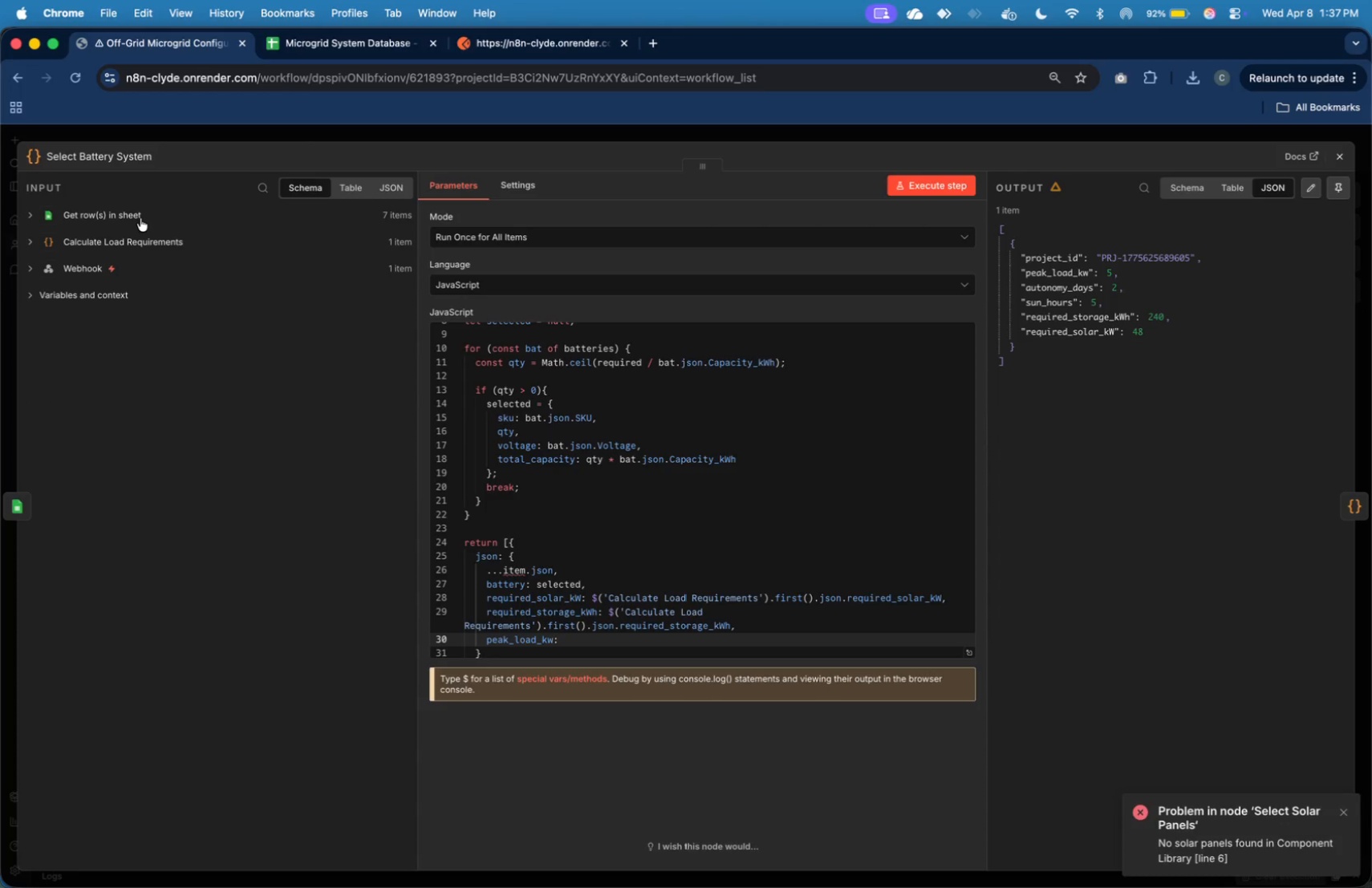 
left_click([140, 217])
 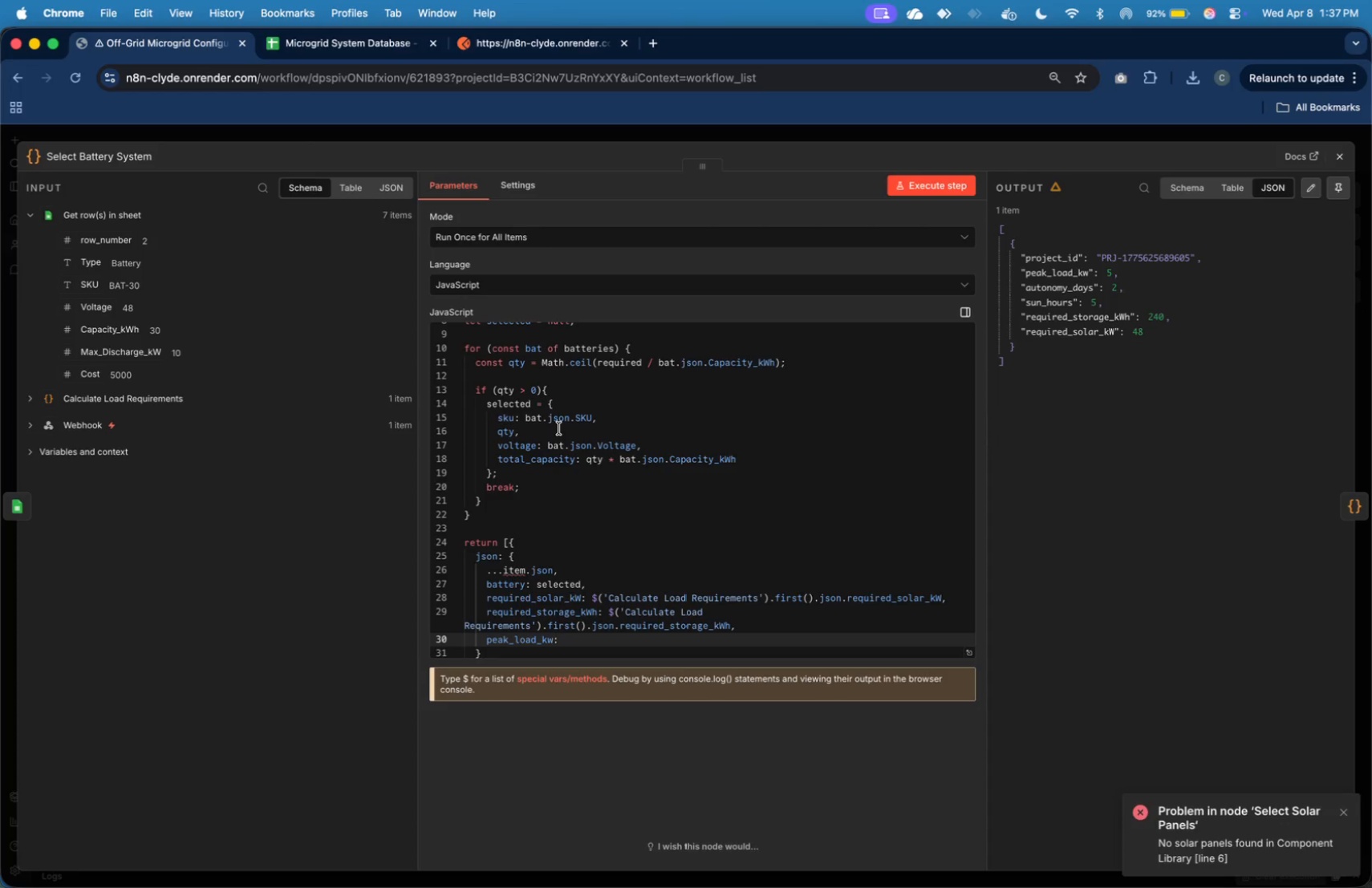 
wait(41.48)
 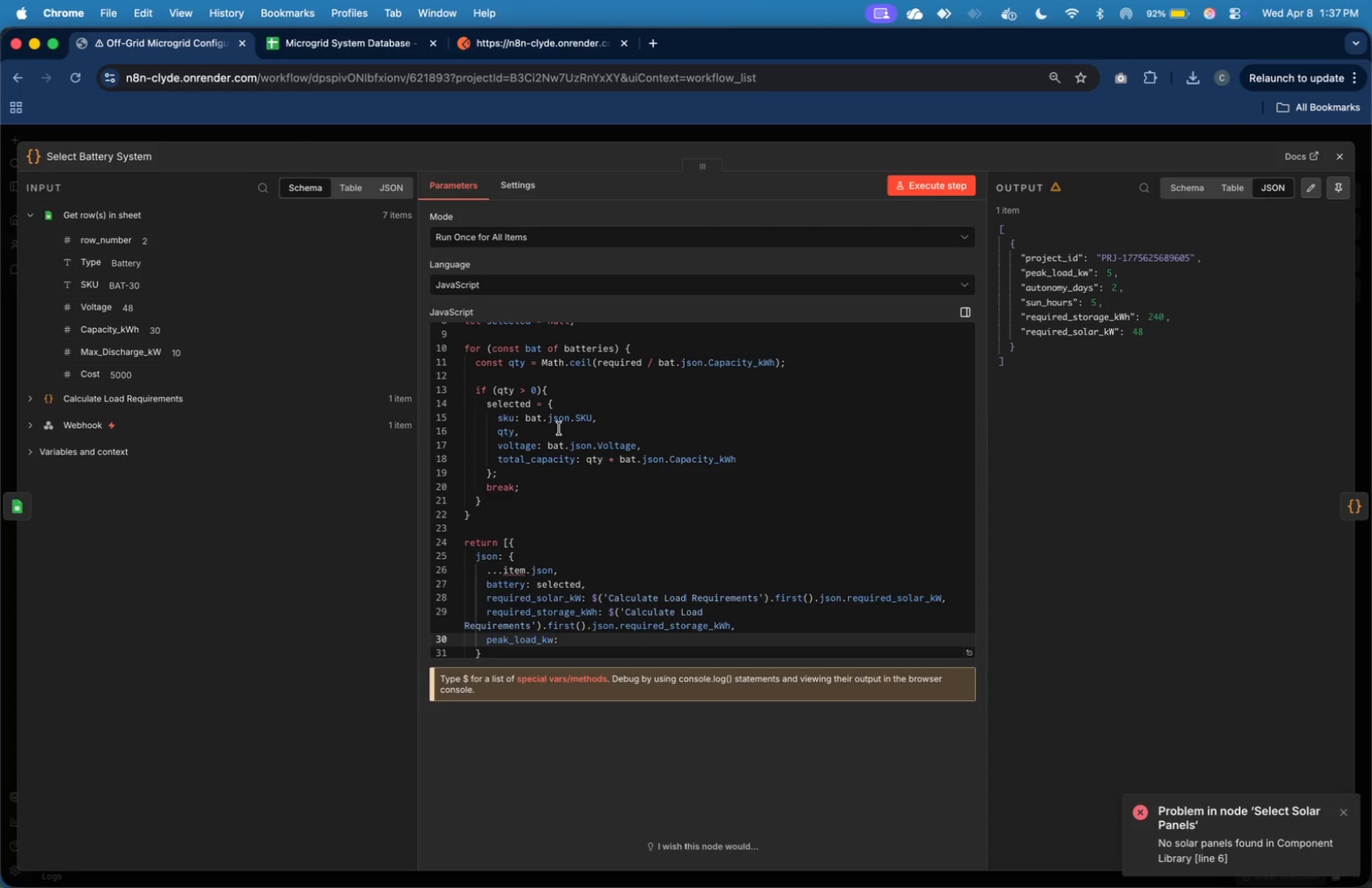 
double_click([657, 415])
 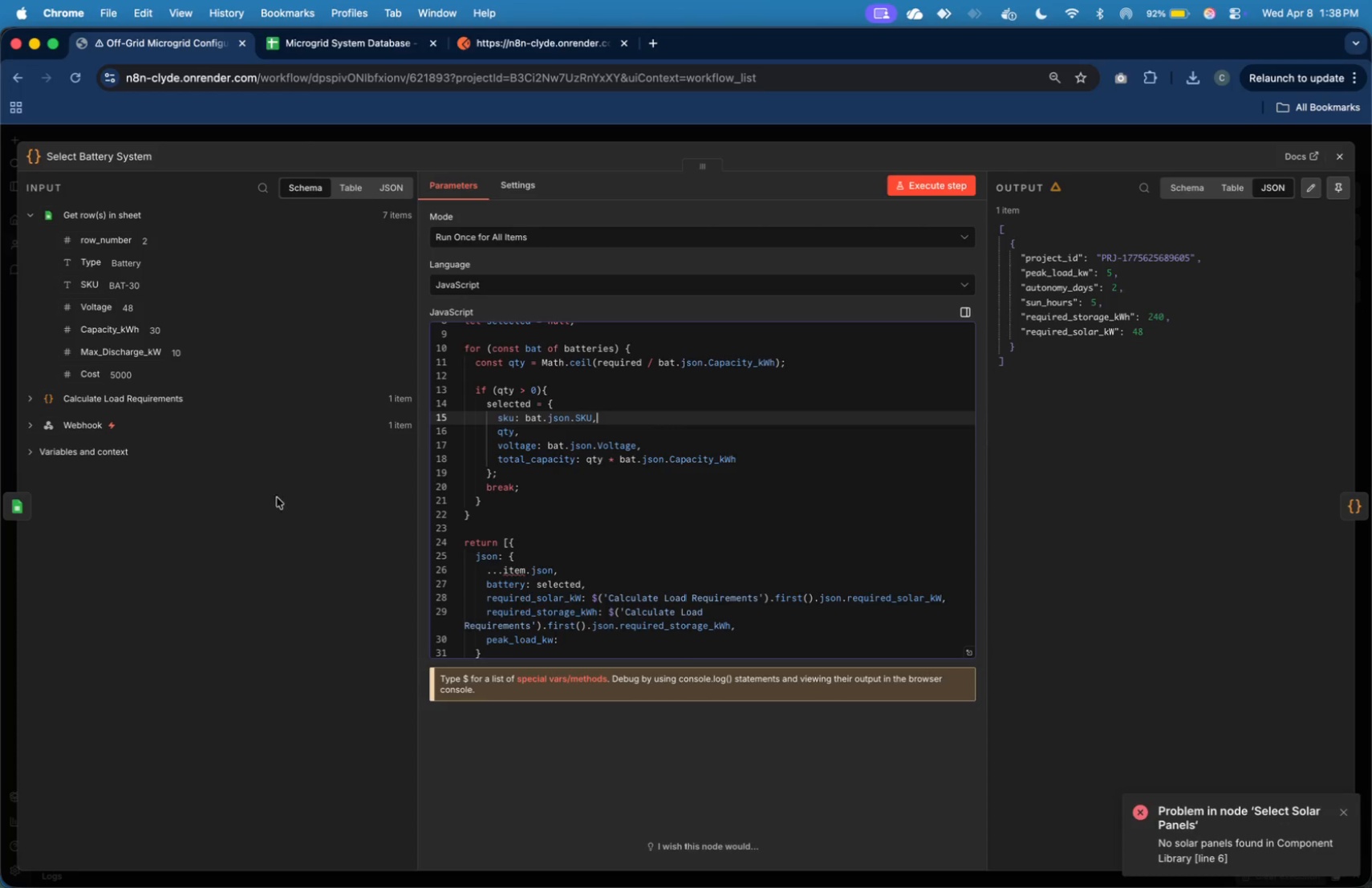 
left_click([67, 399])
 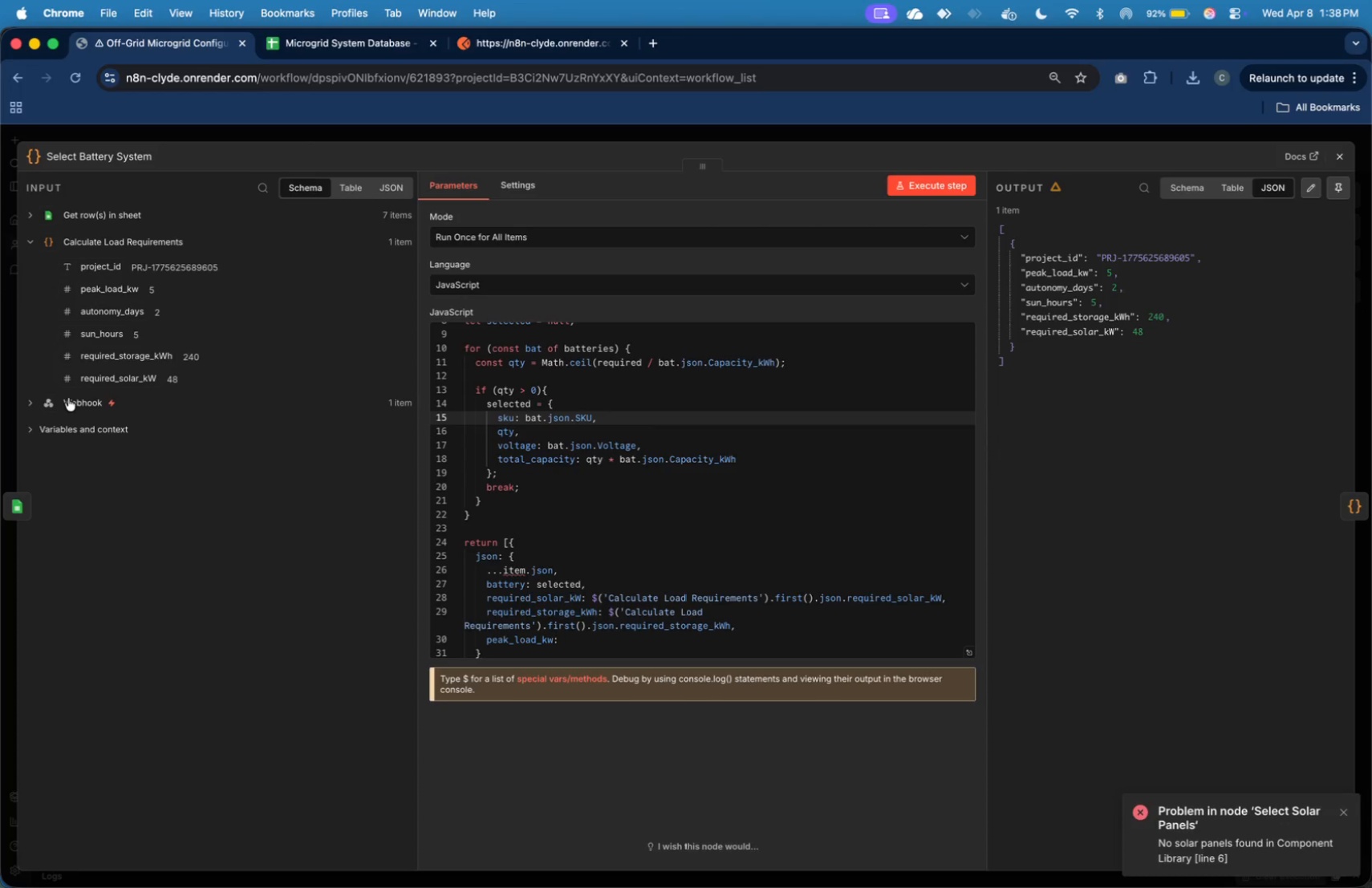 
wait(7.85)
 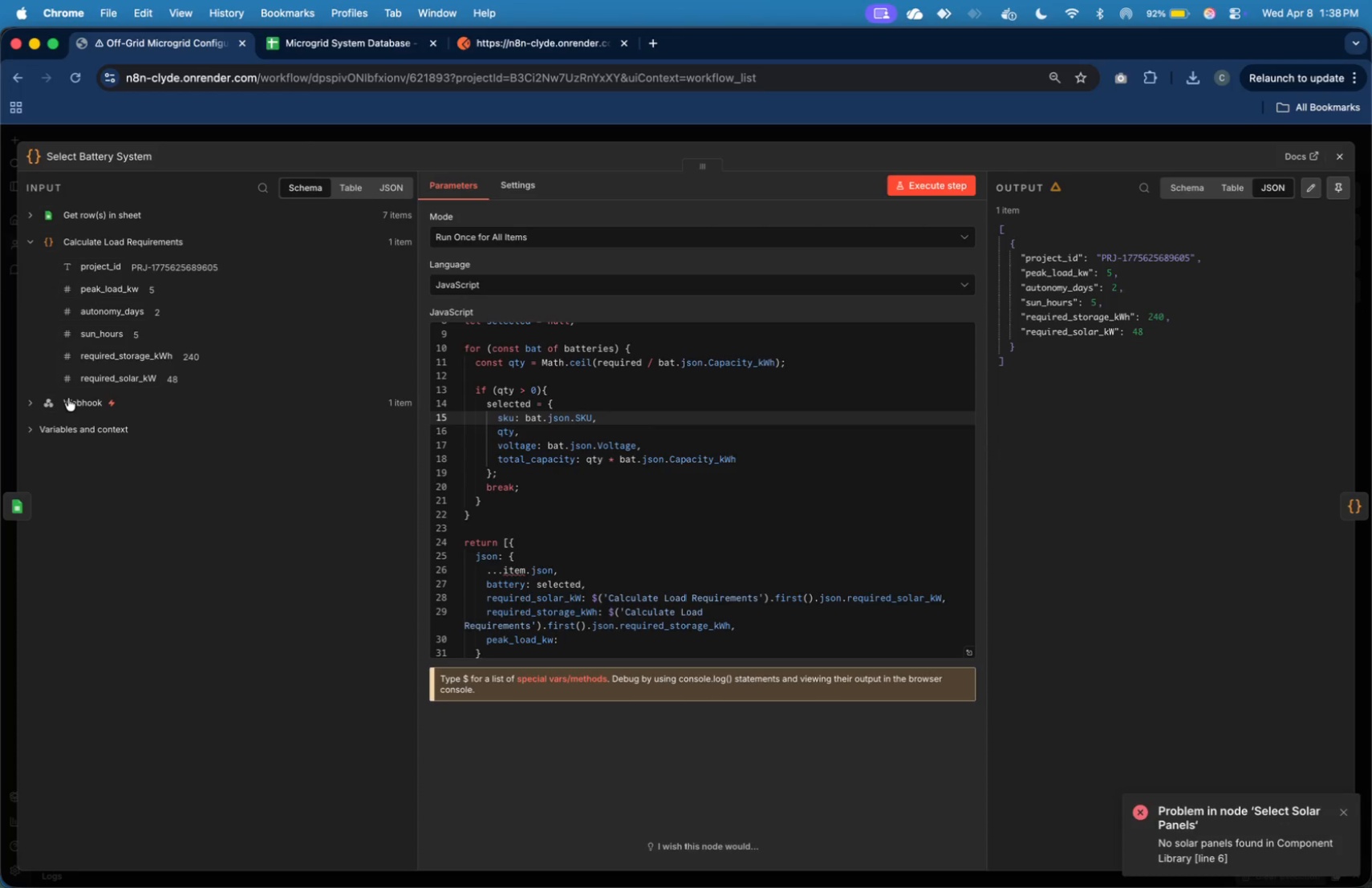 
key(ArrowDown)
 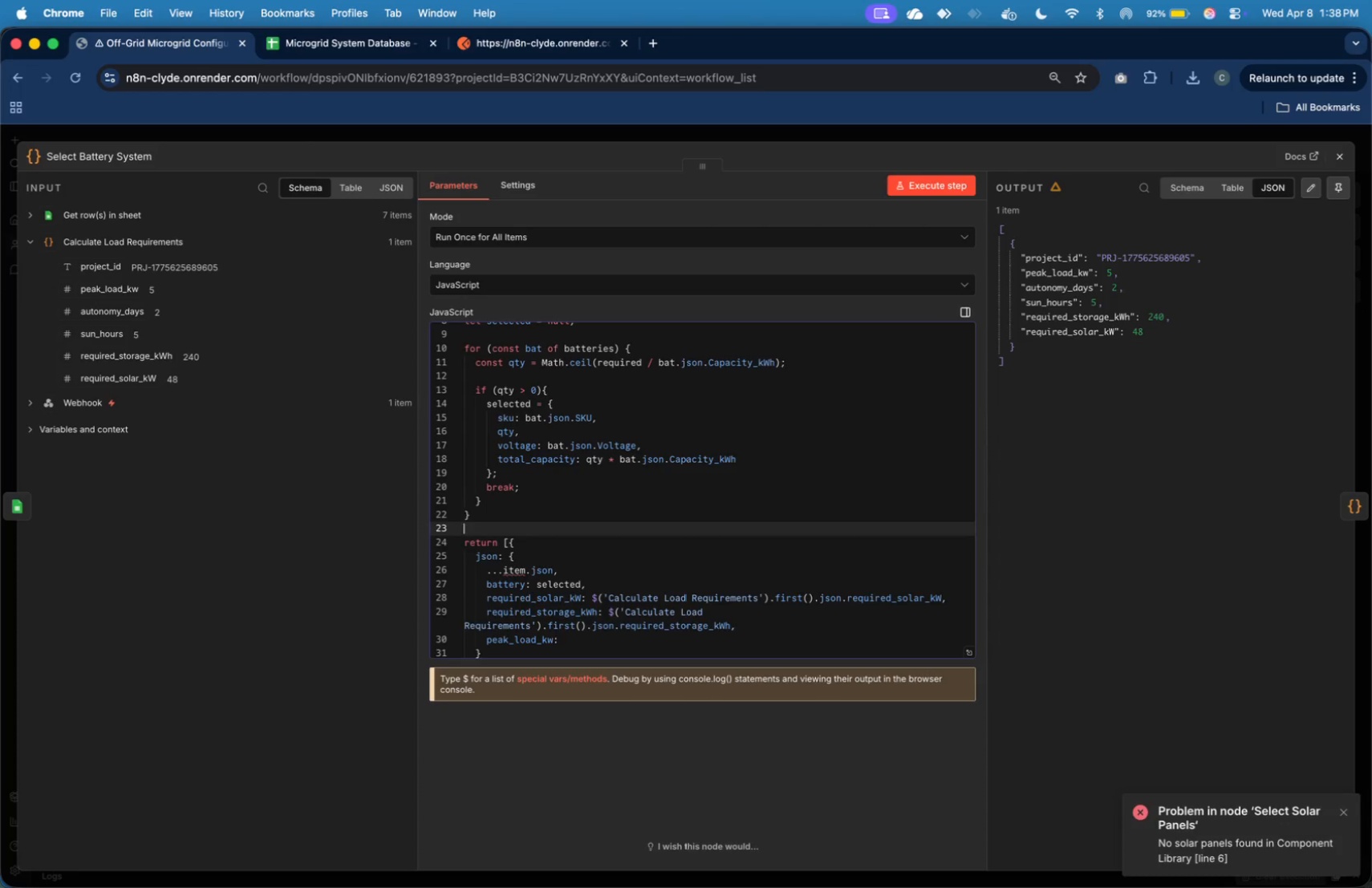 
key(ArrowDown)
 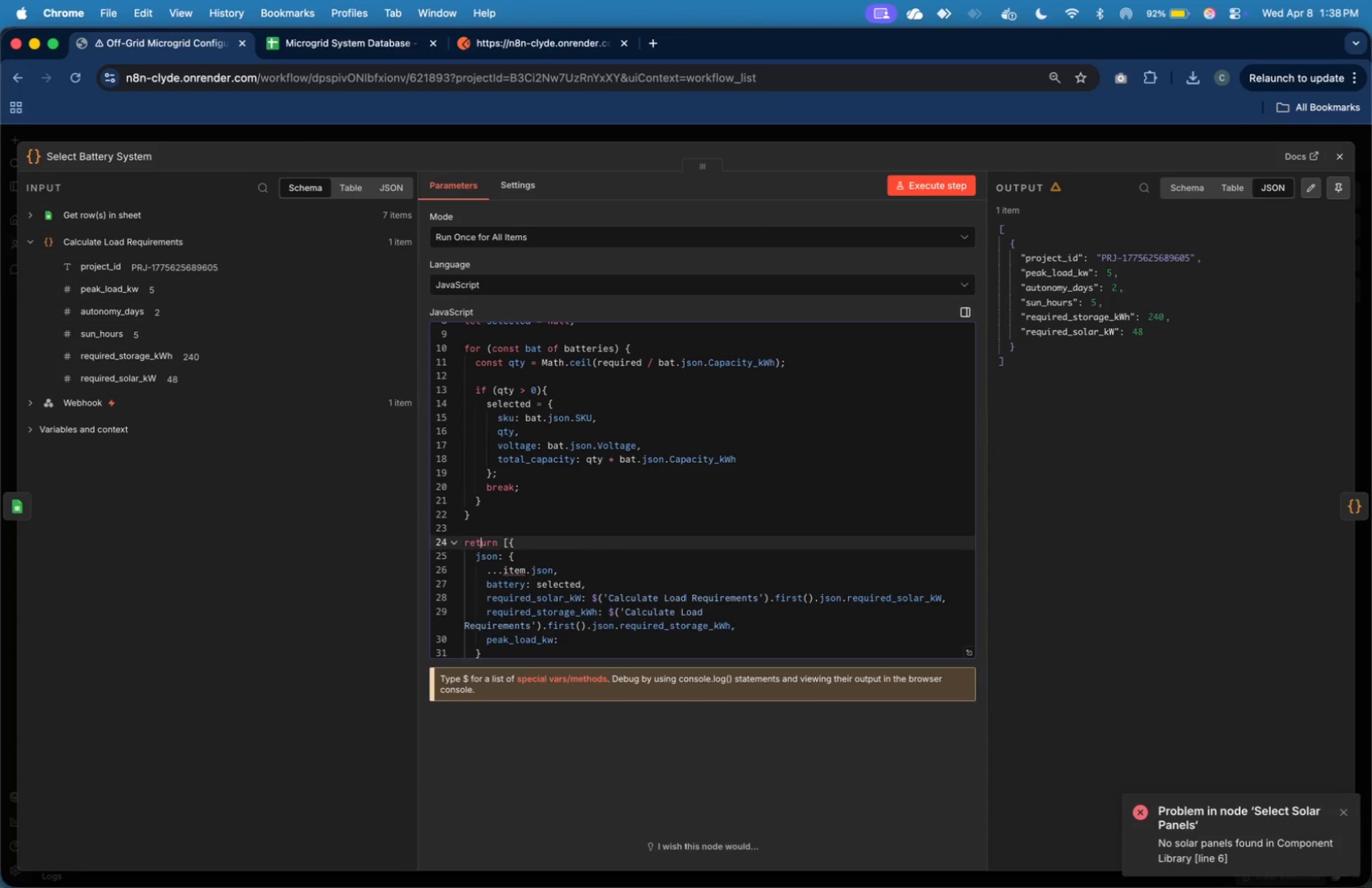 
key(ArrowDown)
 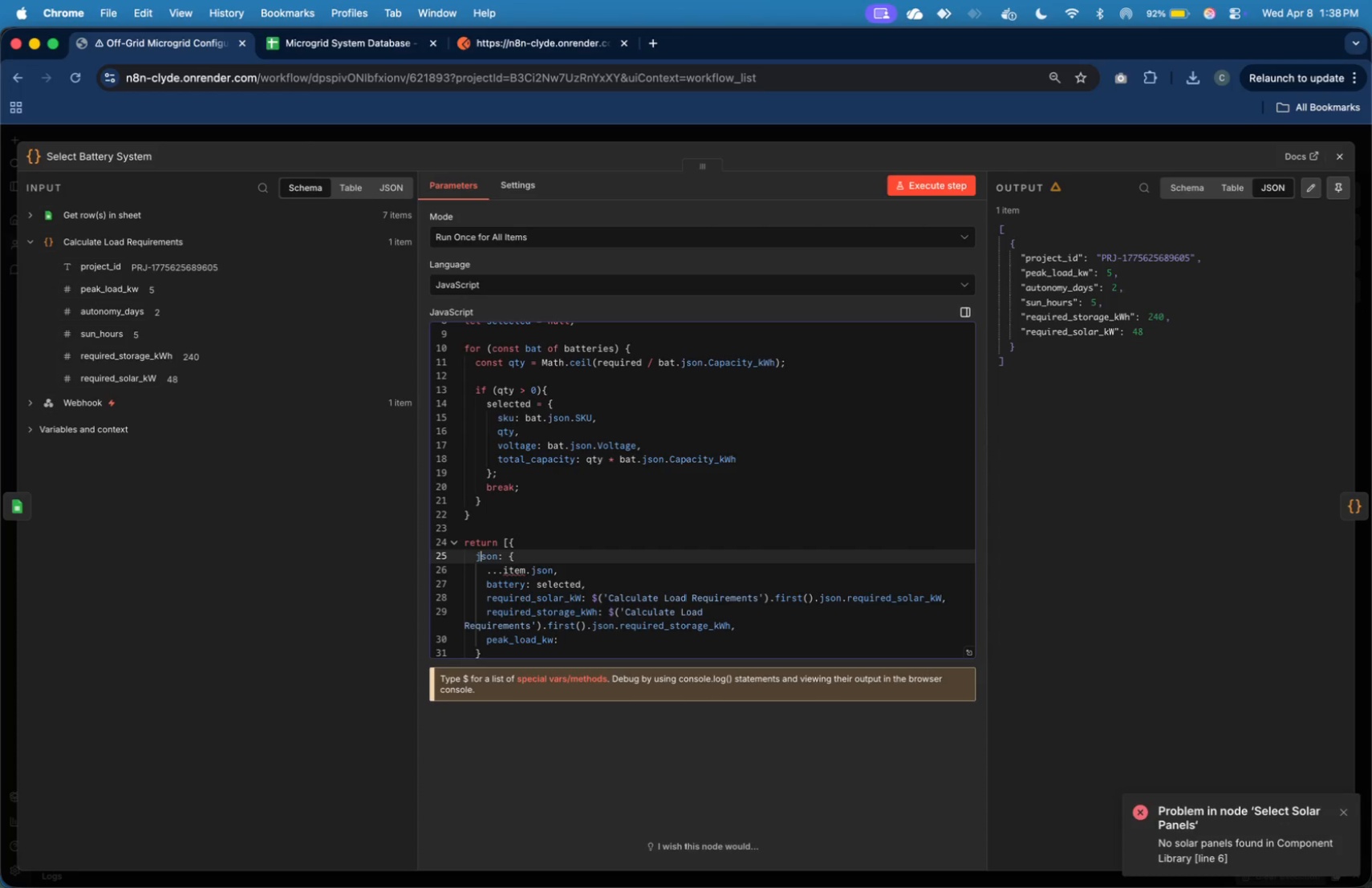 
key(ArrowDown)
 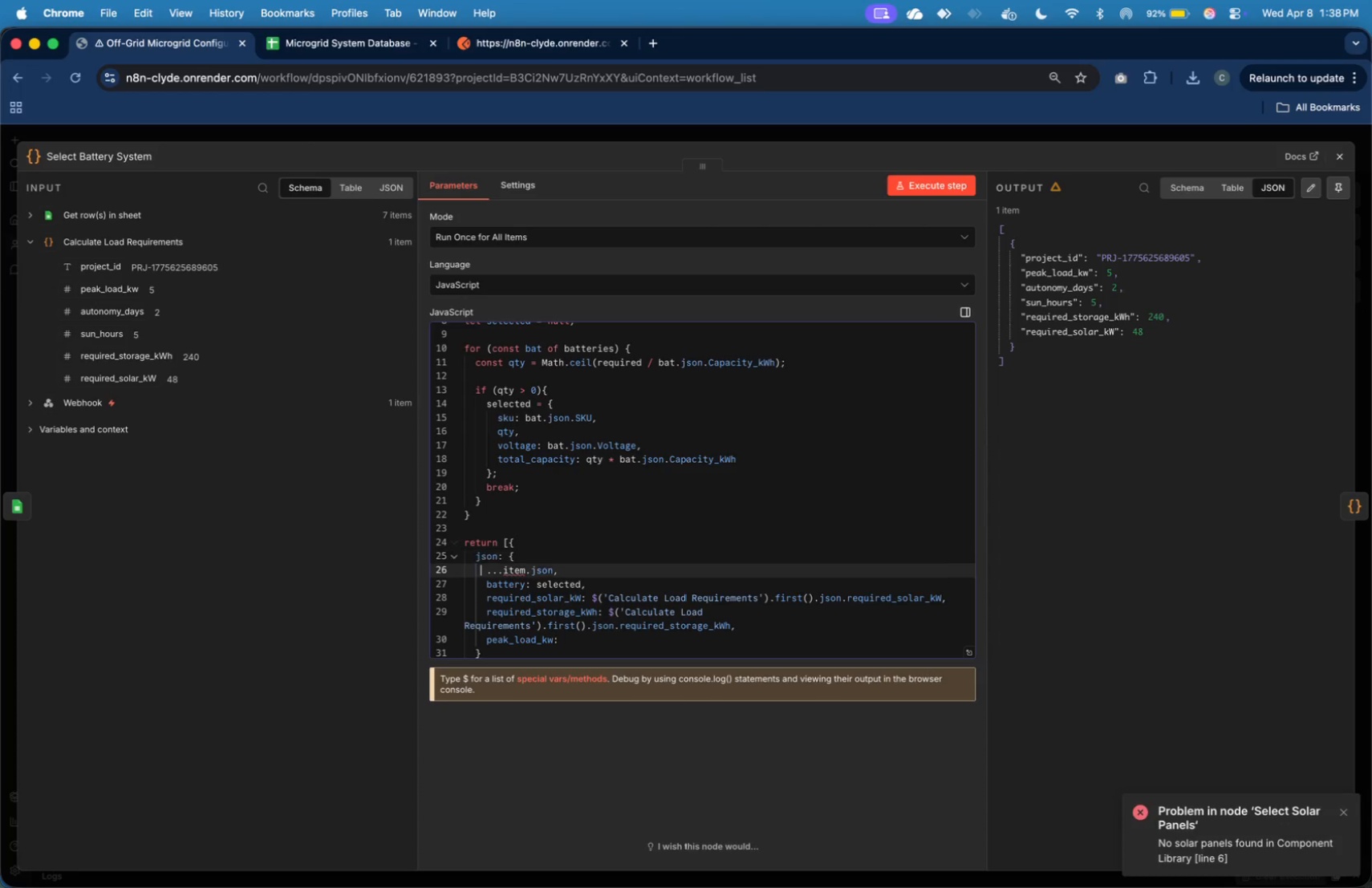 
key(ArrowDown)
 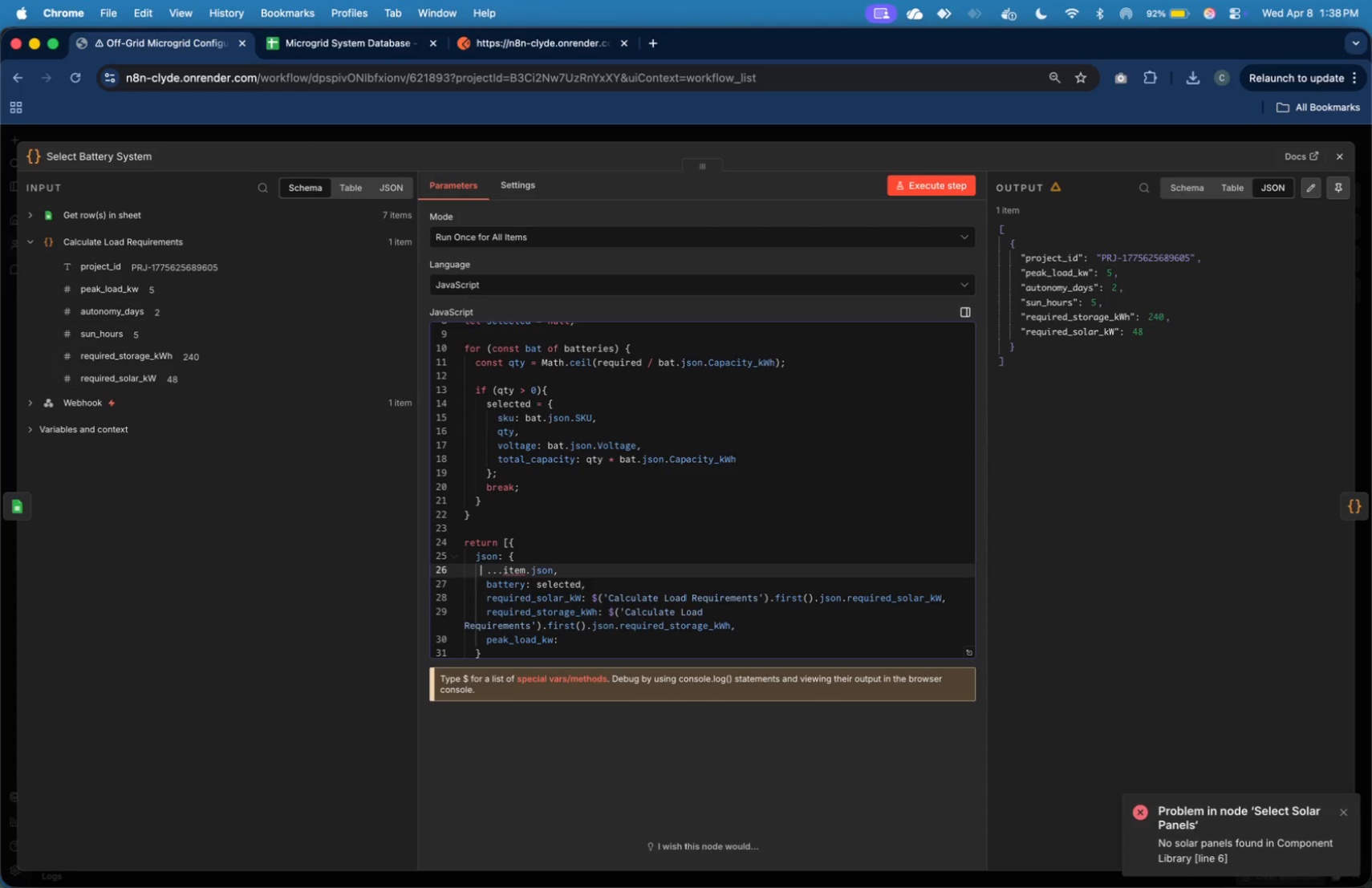 
key(ArrowDown)
 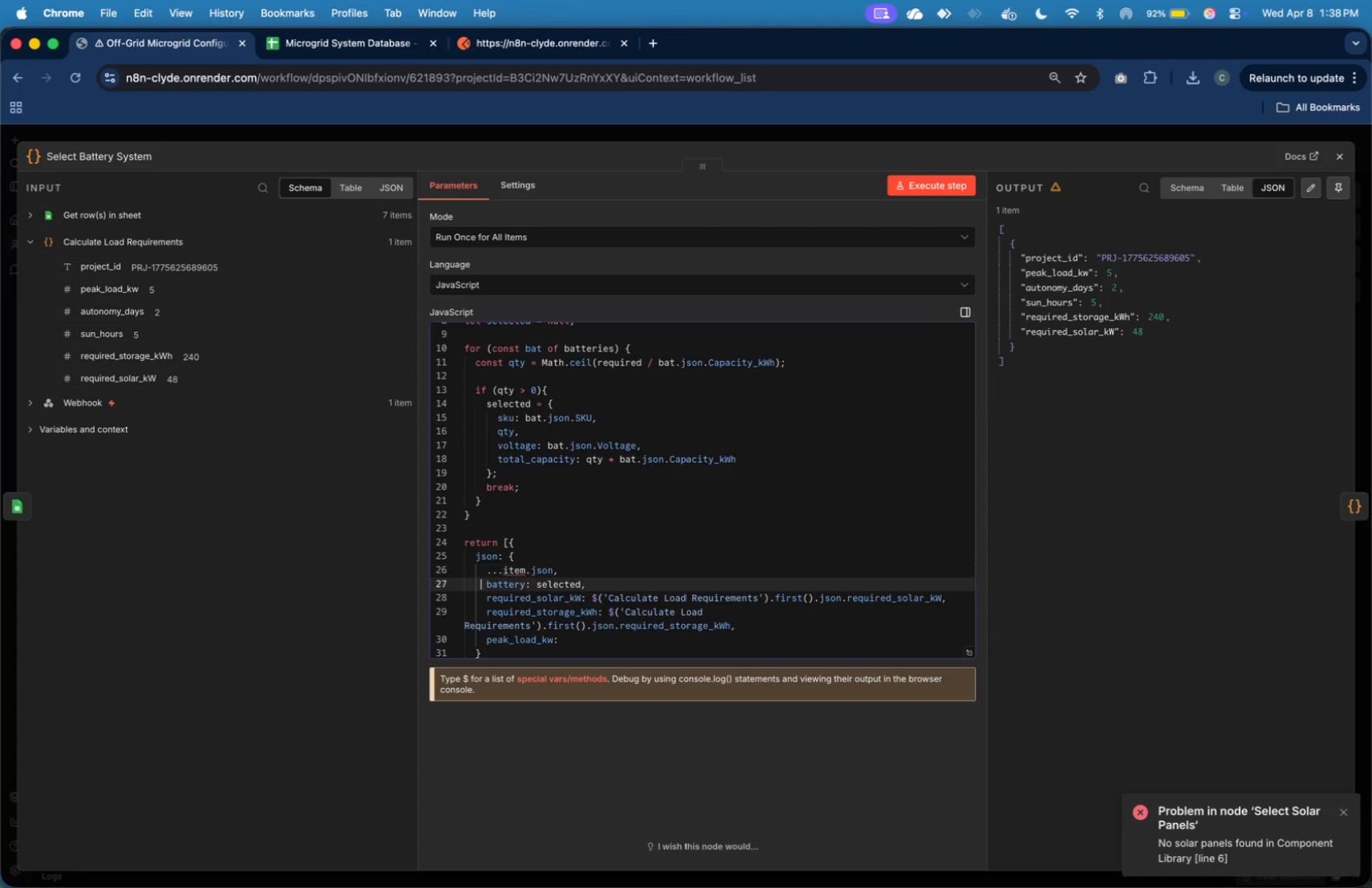 
key(ArrowDown)
 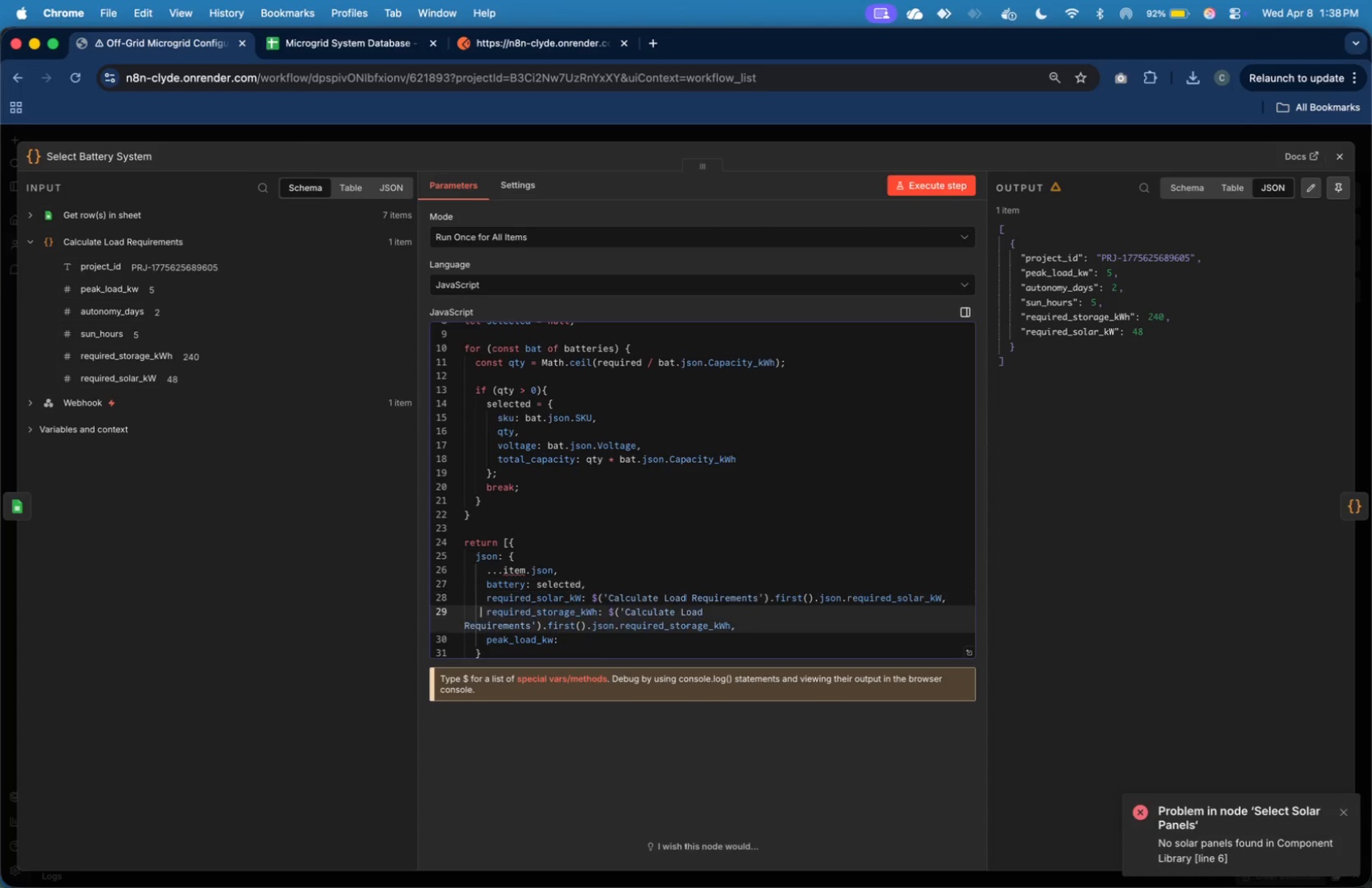 
key(ArrowDown)
 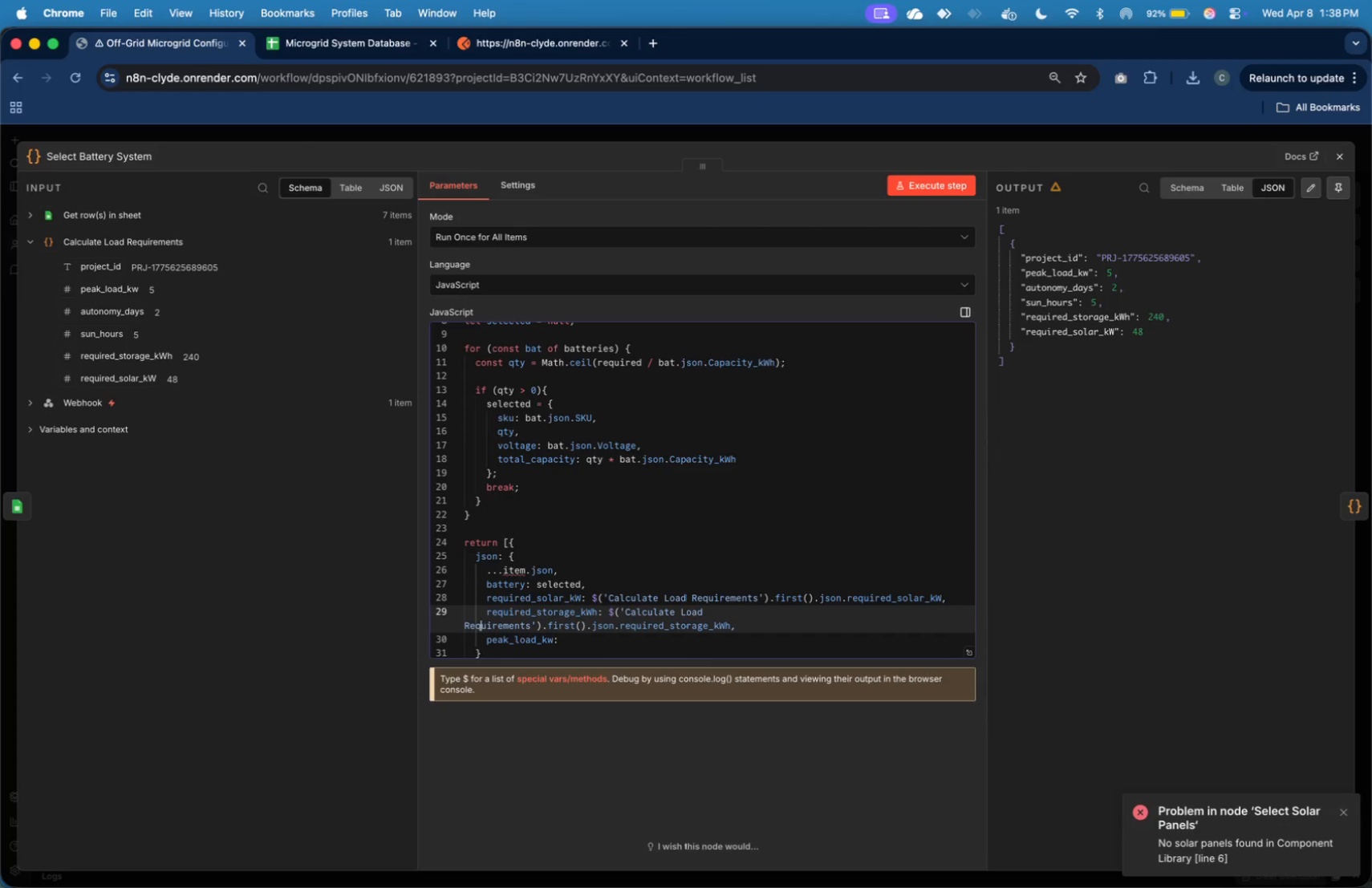 
key(ArrowDown)
 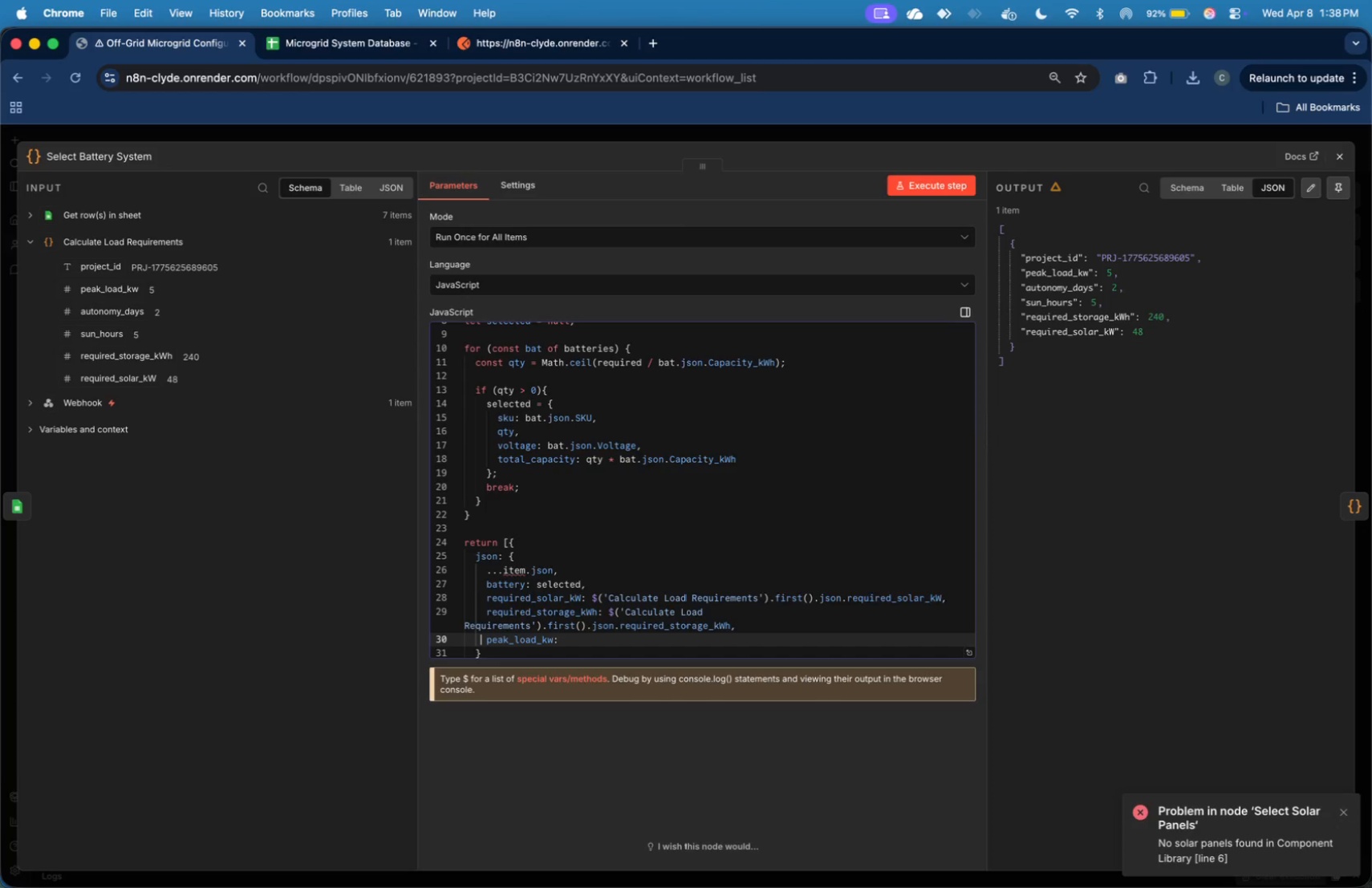 
key(ArrowDown)
 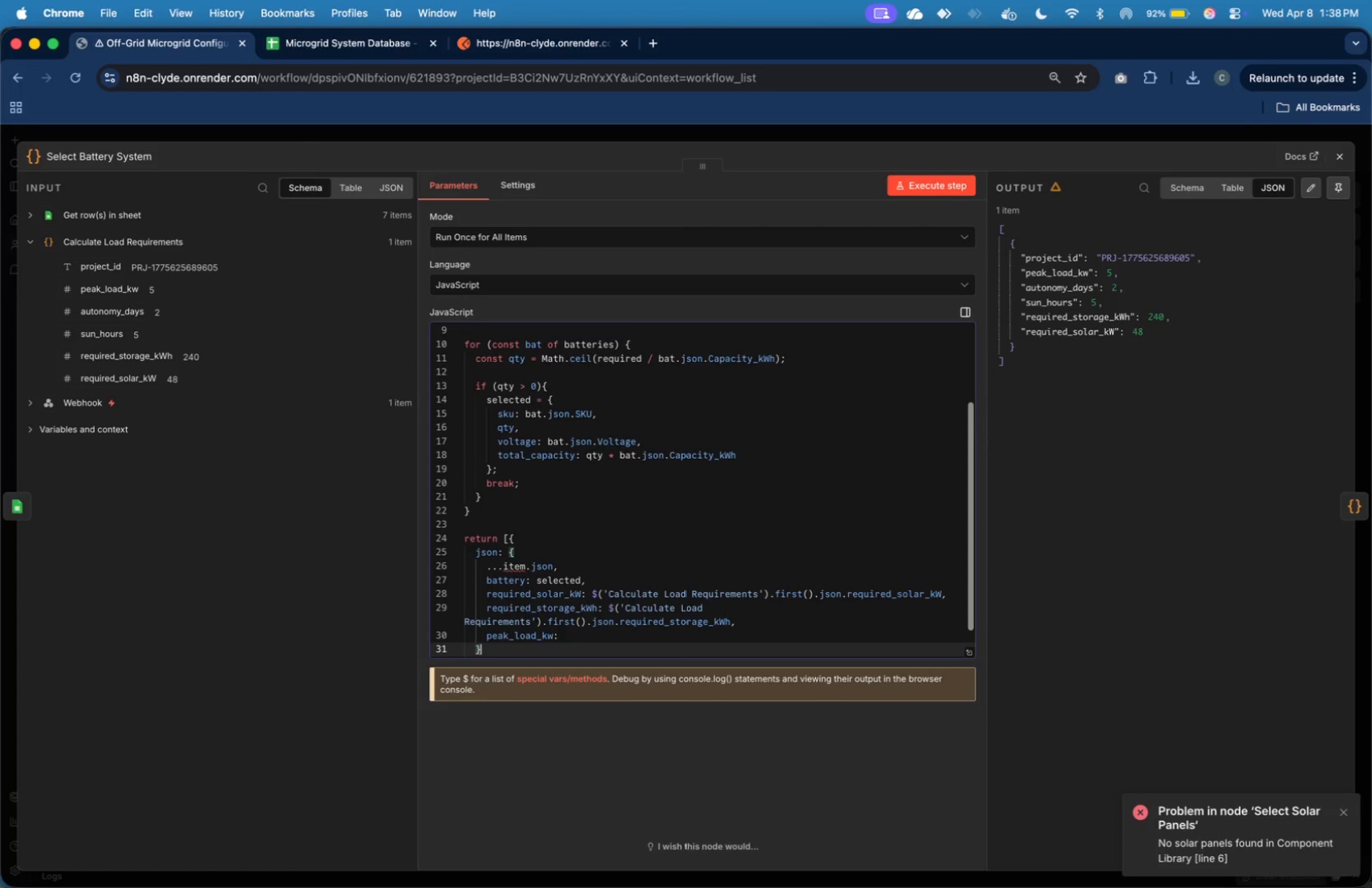 
key(ArrowDown)
 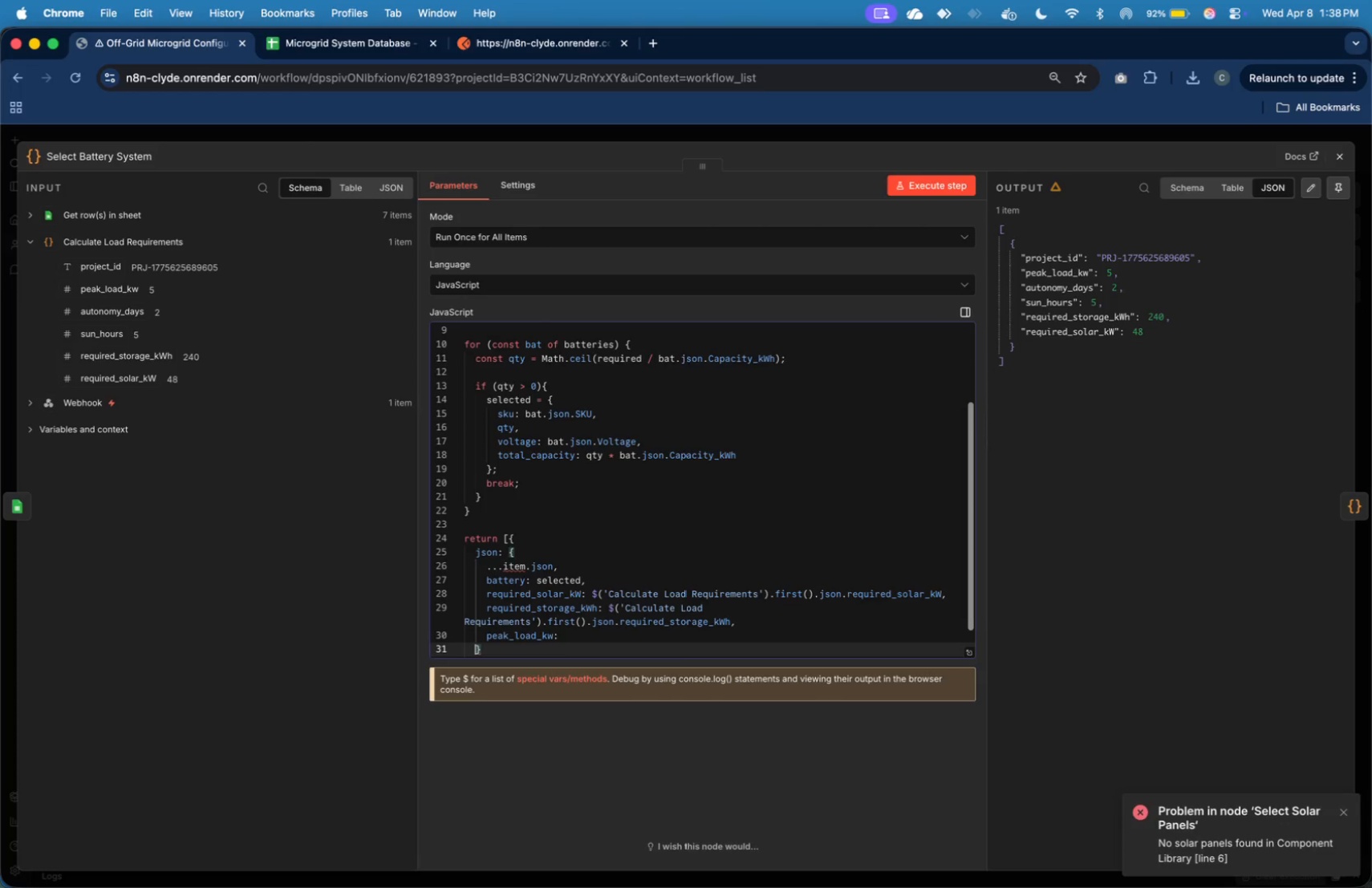 
key(ArrowLeft)
 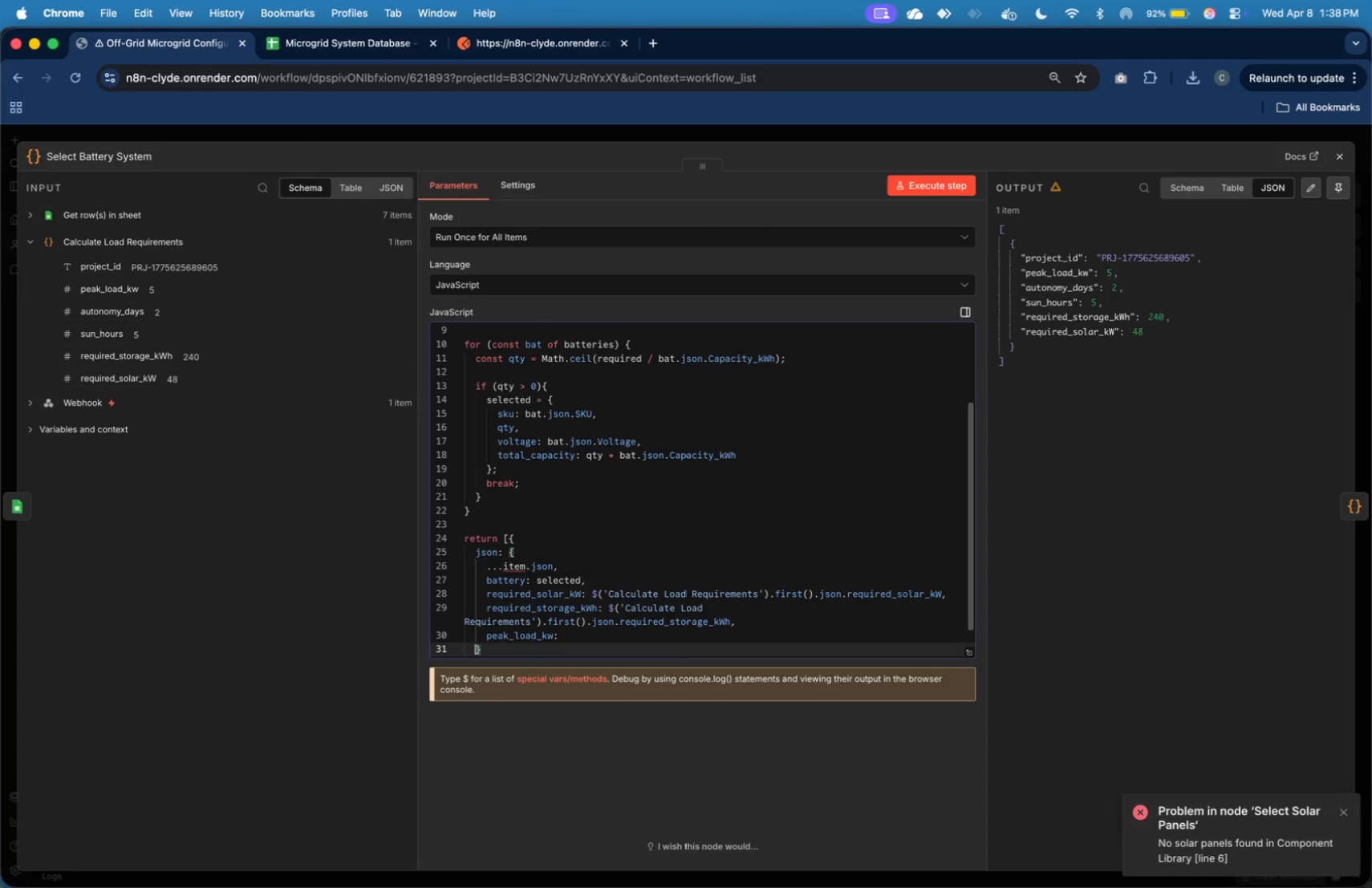 
key(ArrowLeft)
 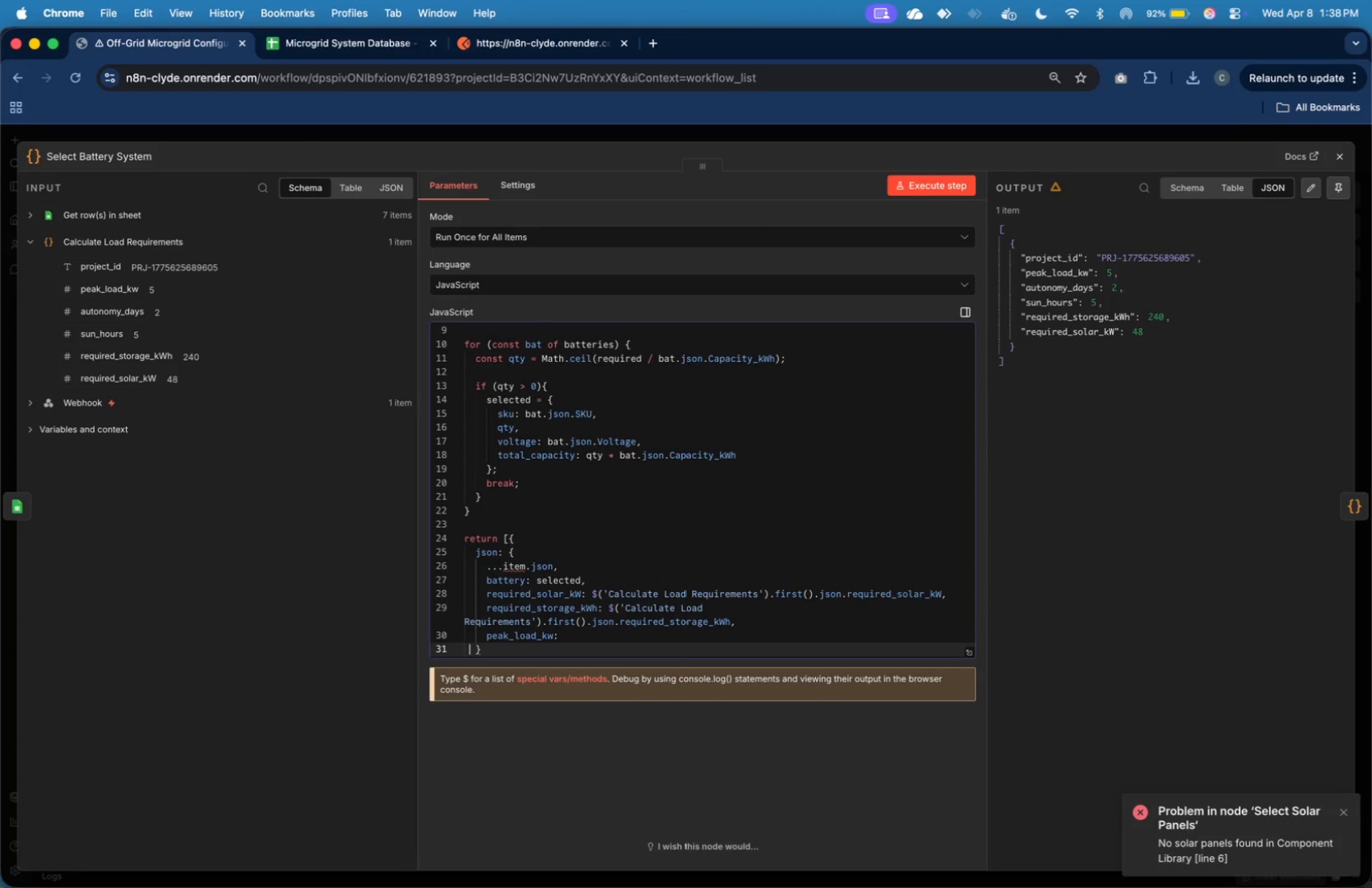 
key(ArrowLeft)
 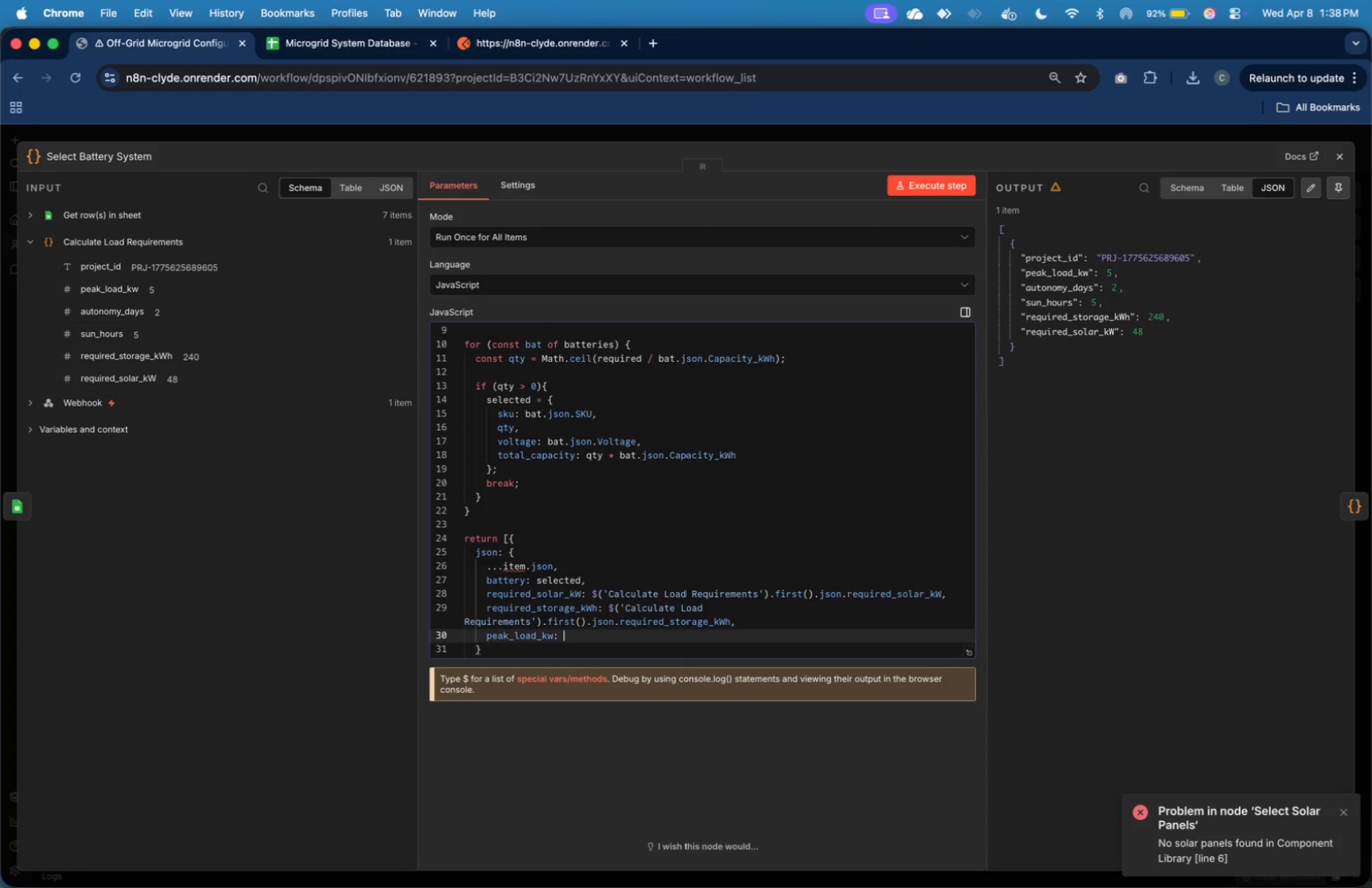 
key(ArrowLeft)
 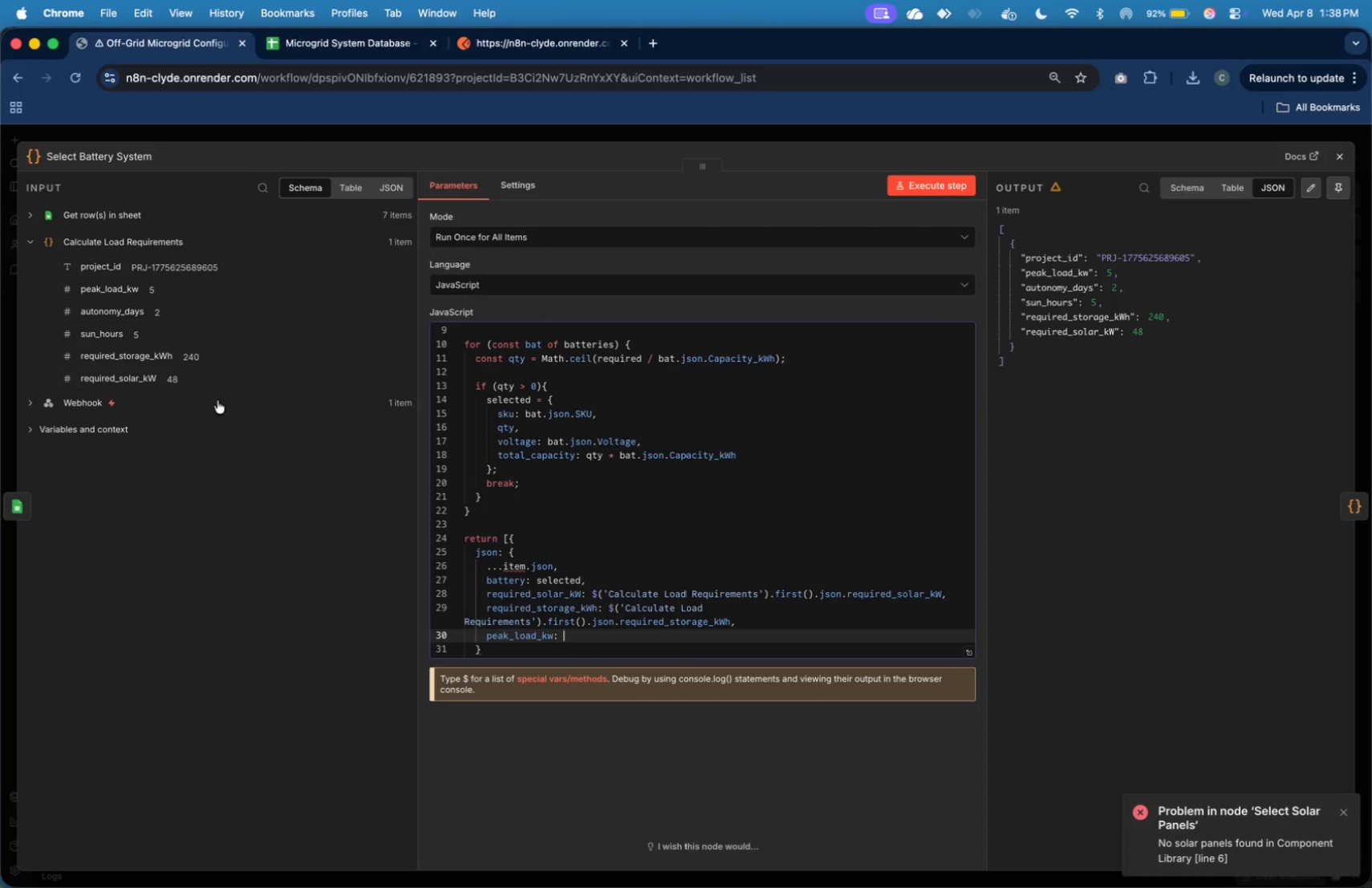 
left_click([91, 398])
 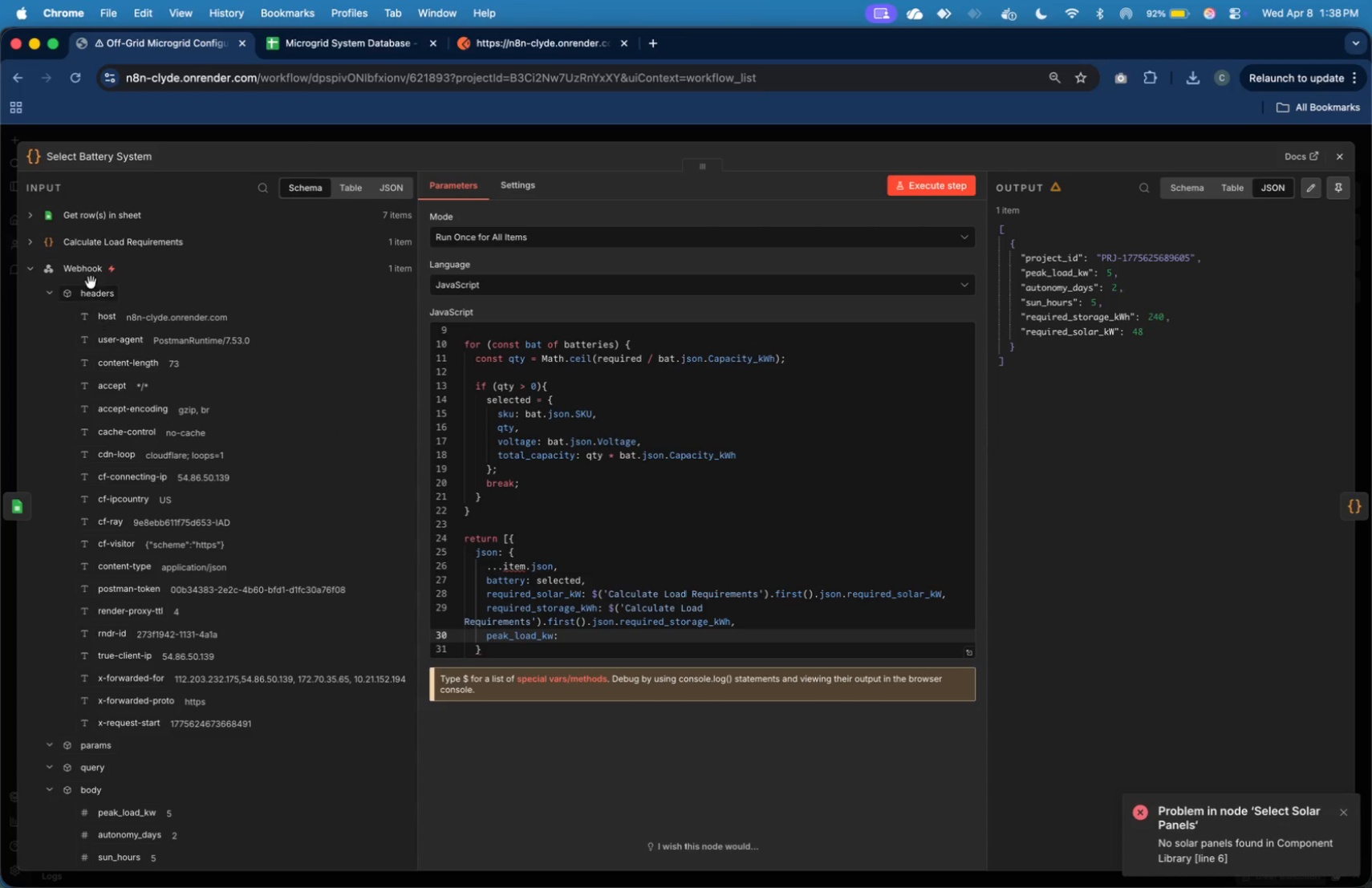 
left_click([89, 270])
 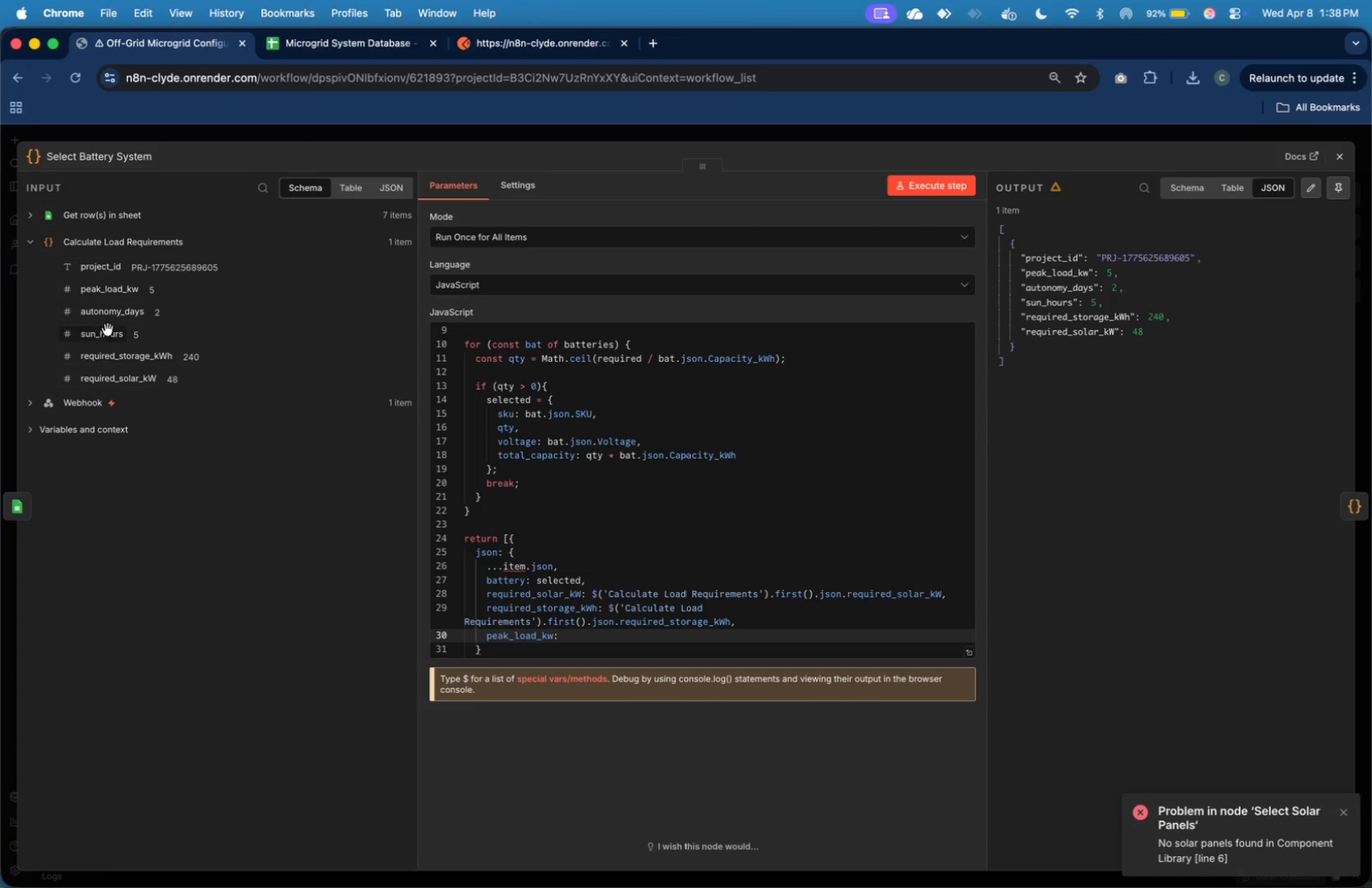 
left_click_drag(start_coordinate=[105, 293], to_coordinate=[599, 635])
 